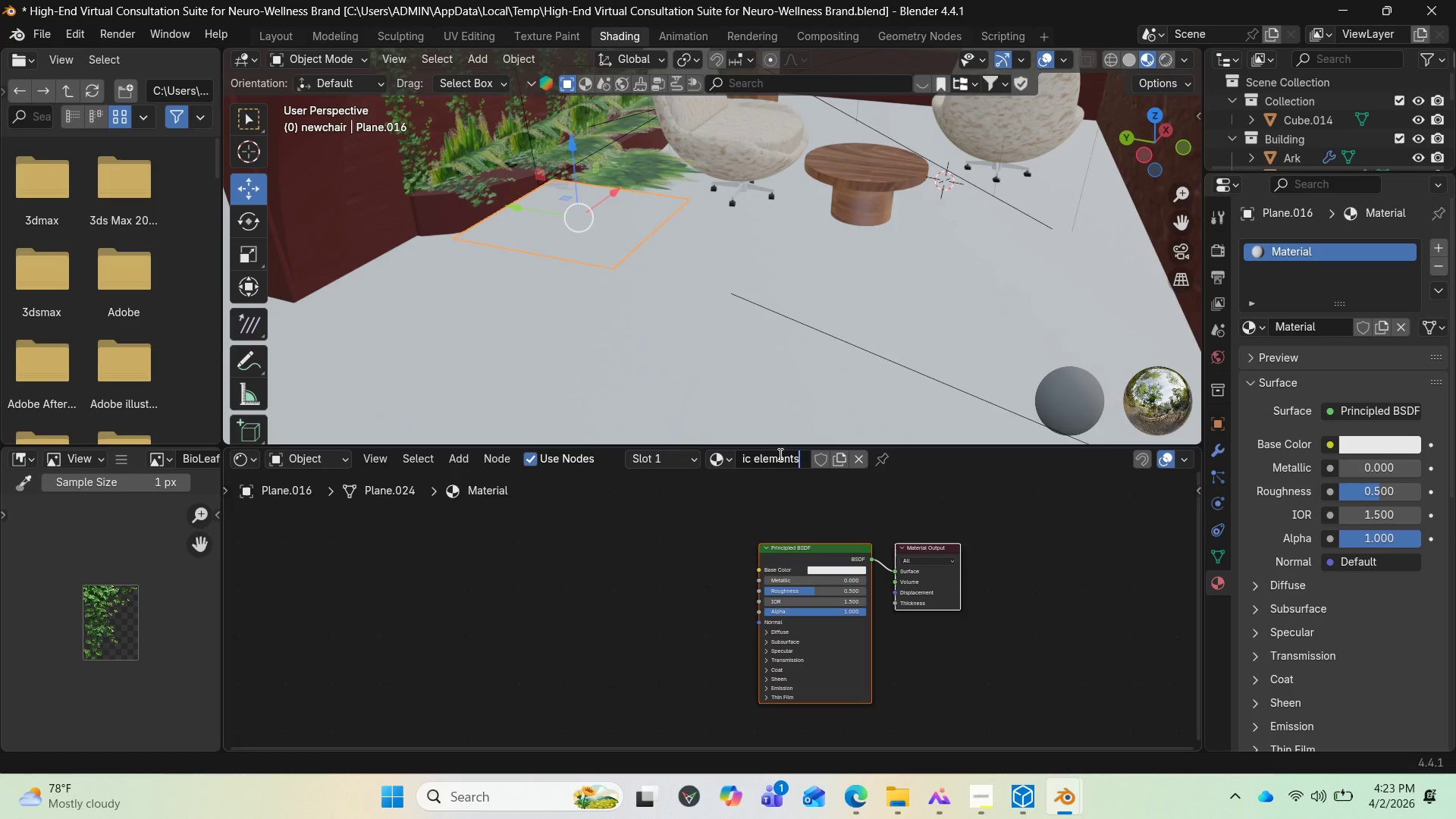 
key(3)
 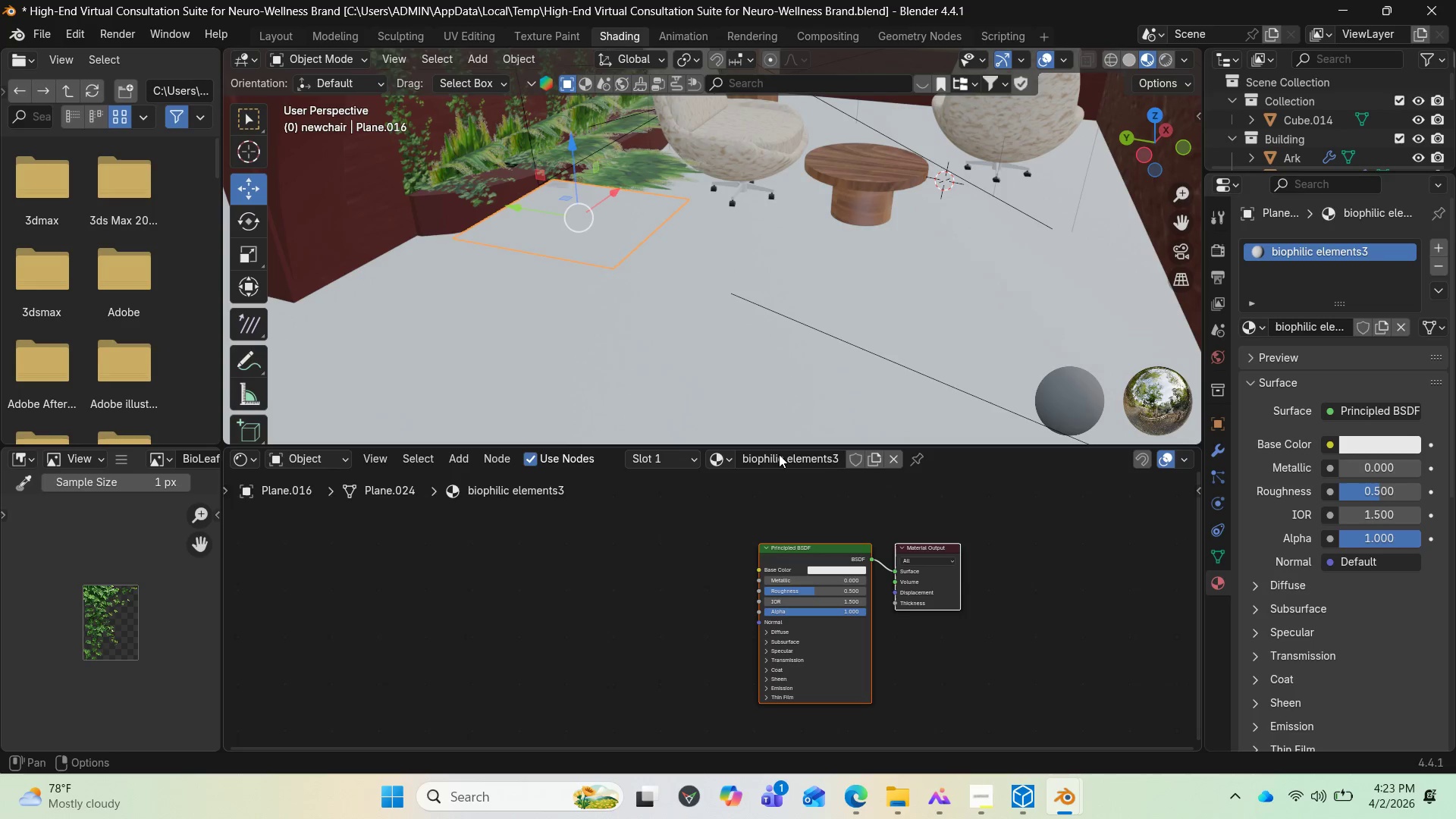 
key(Enter)
 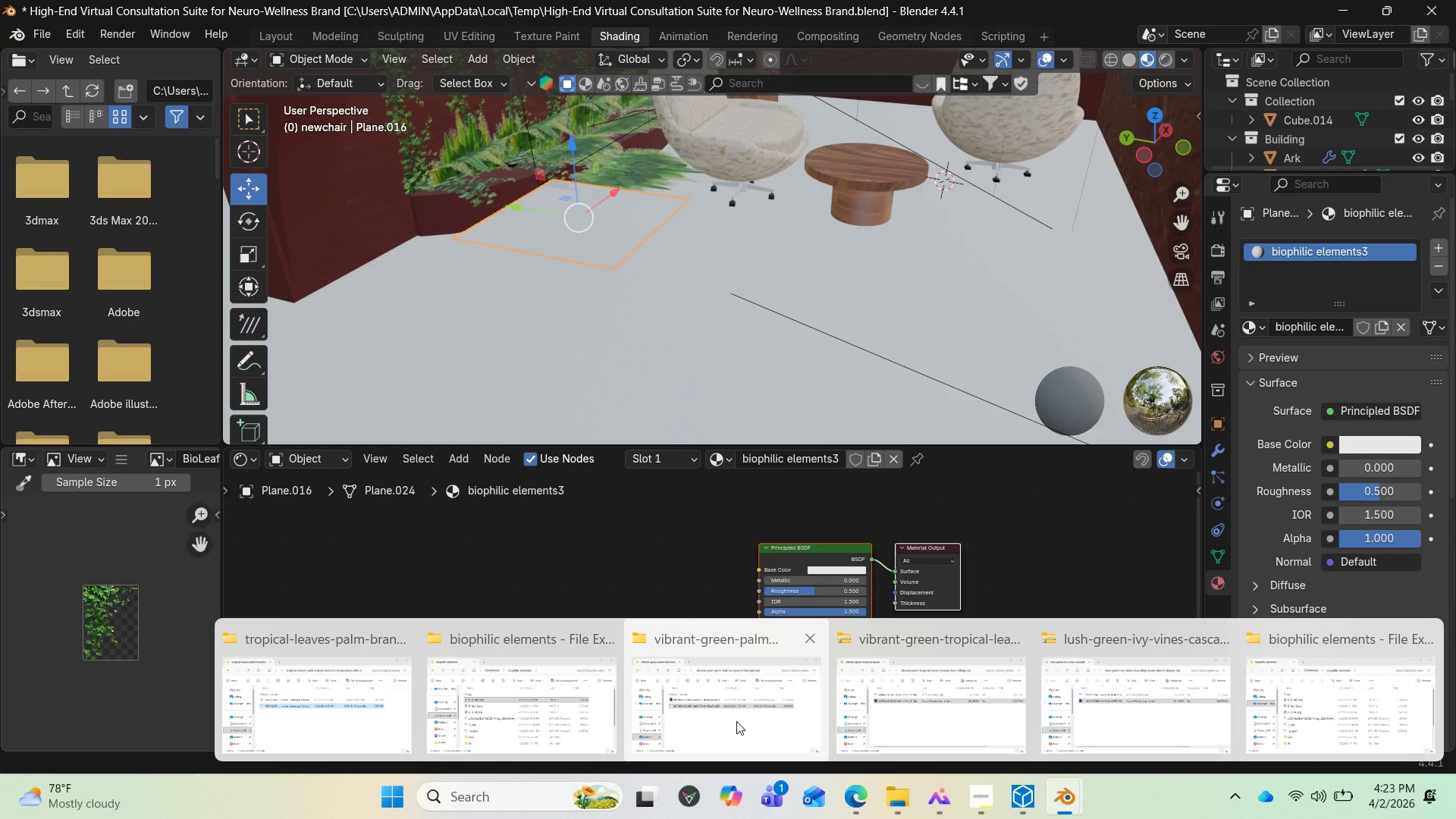 
wait(5.72)
 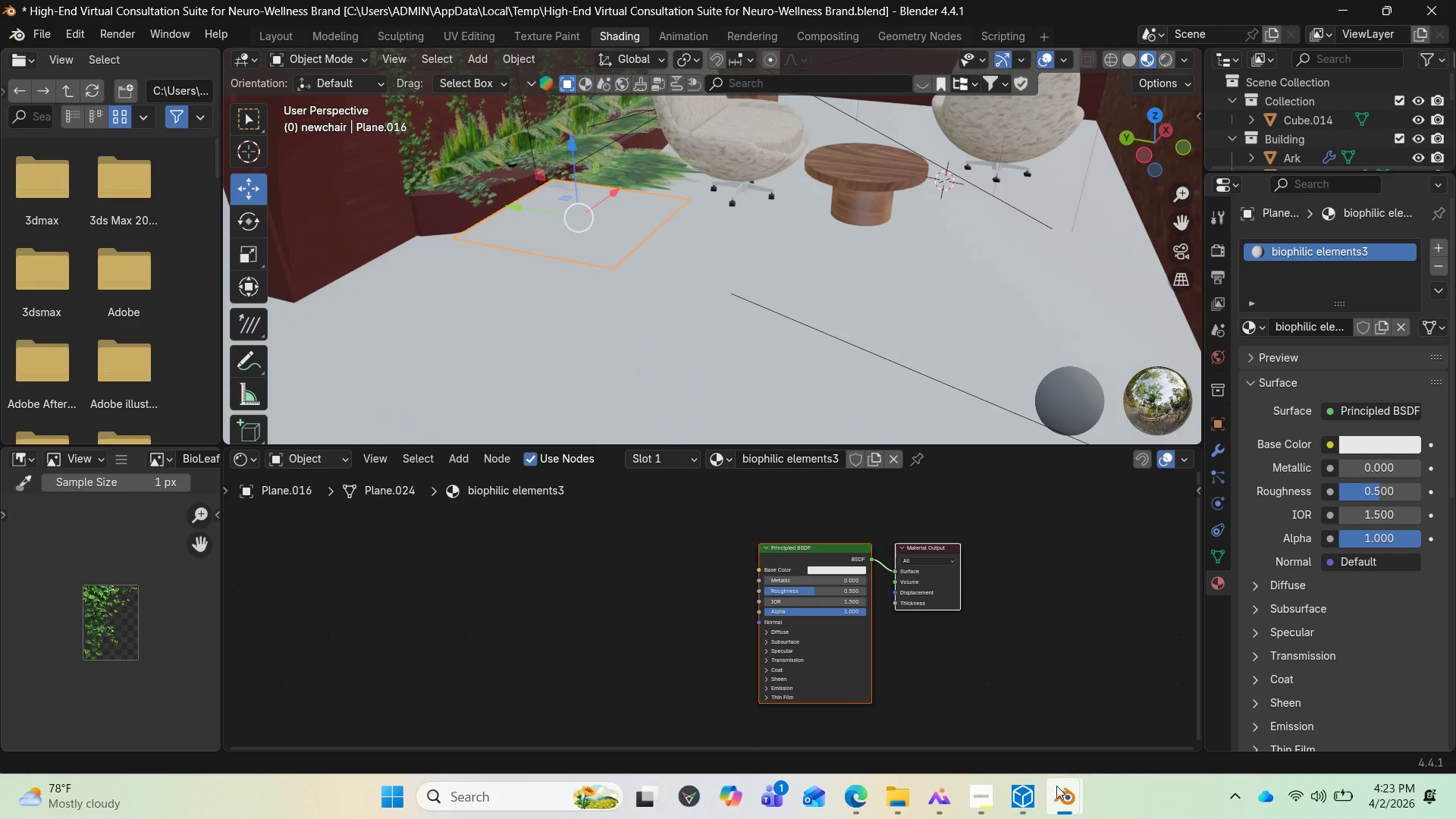 
left_click([902, 717])
 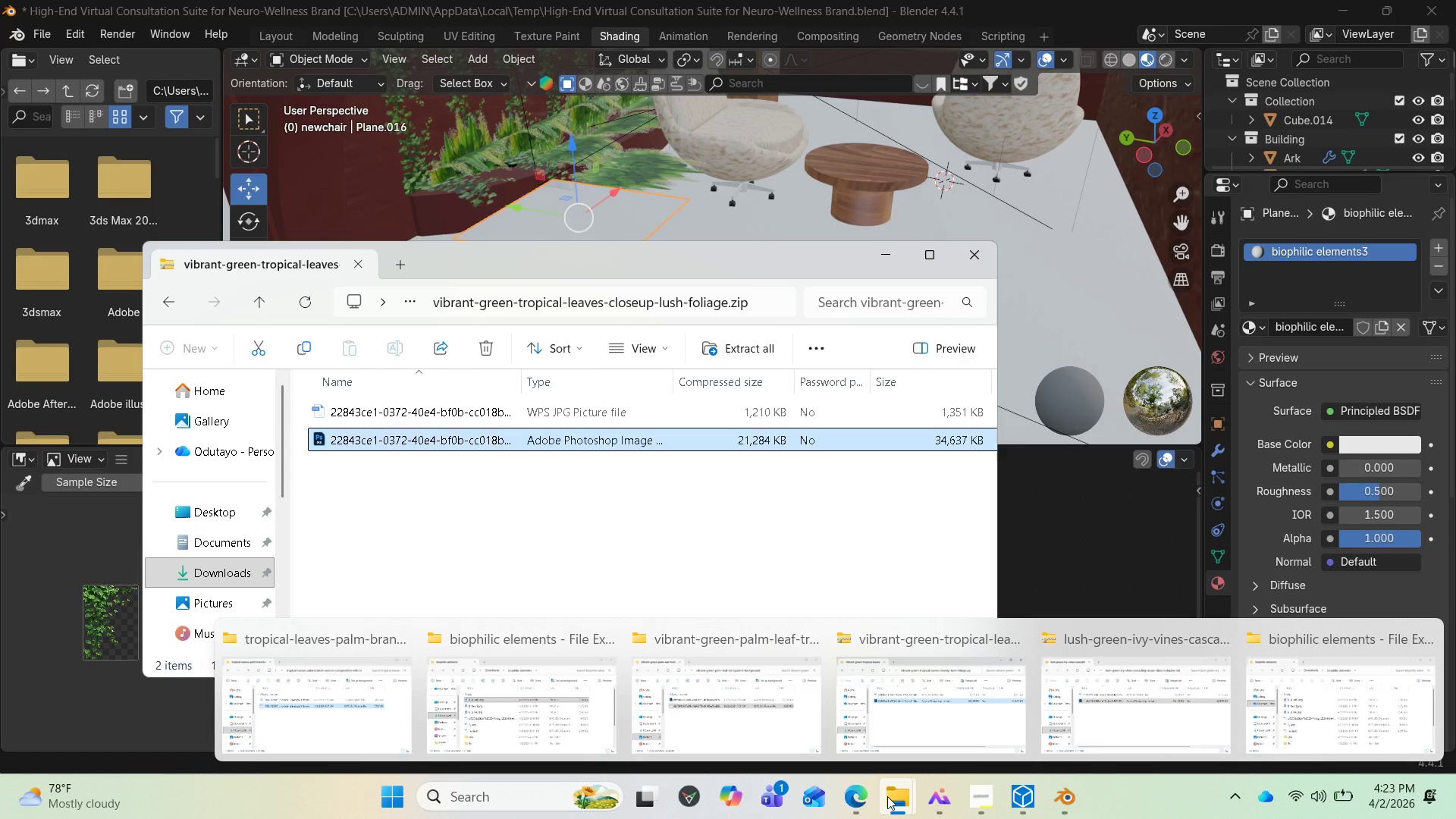 
left_click([544, 734])
 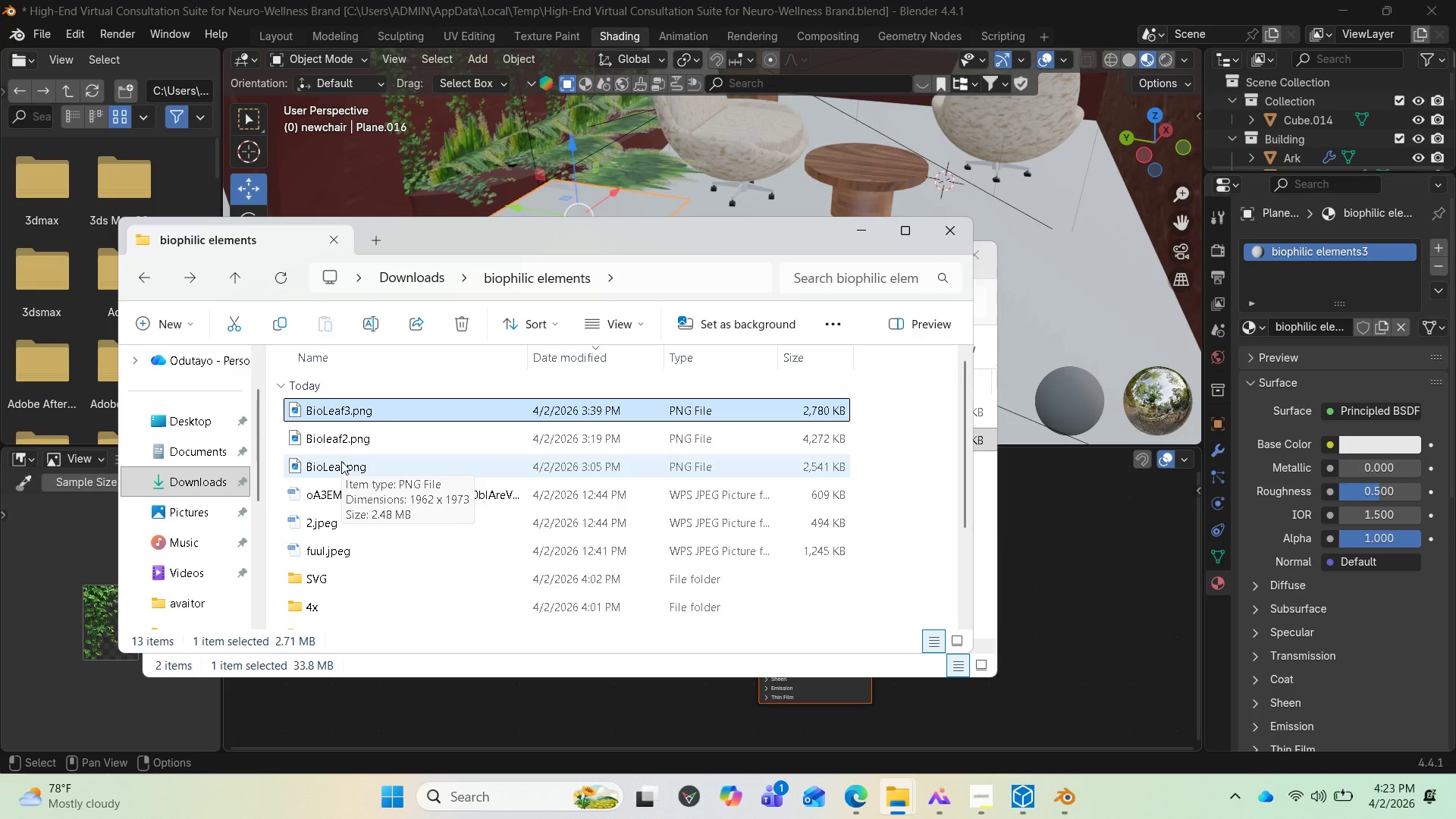 
left_click_drag(start_coordinate=[333, 440], to_coordinate=[494, 698])
 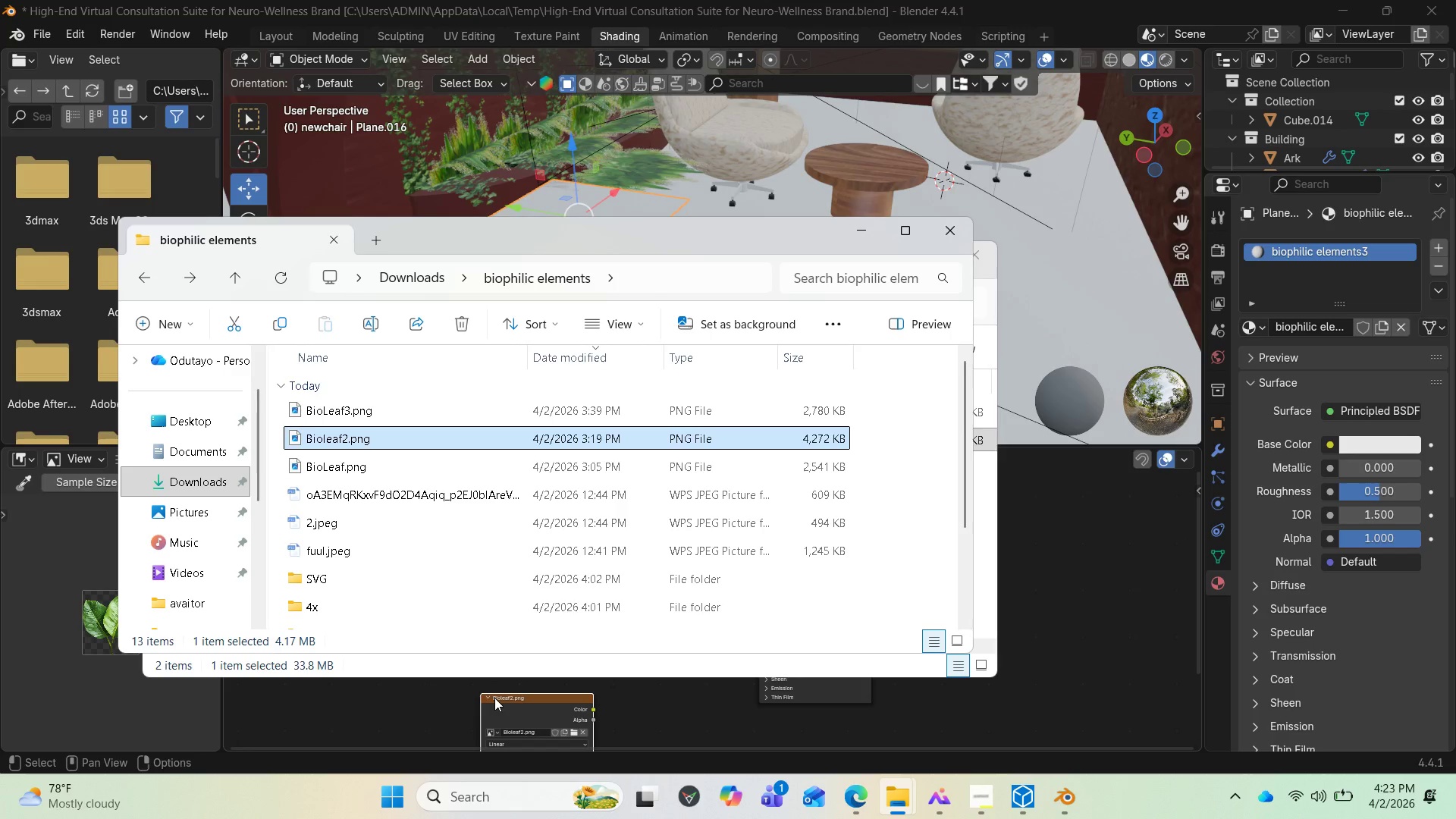 
left_click_drag(start_coordinate=[494, 698], to_coordinate=[541, 557])
 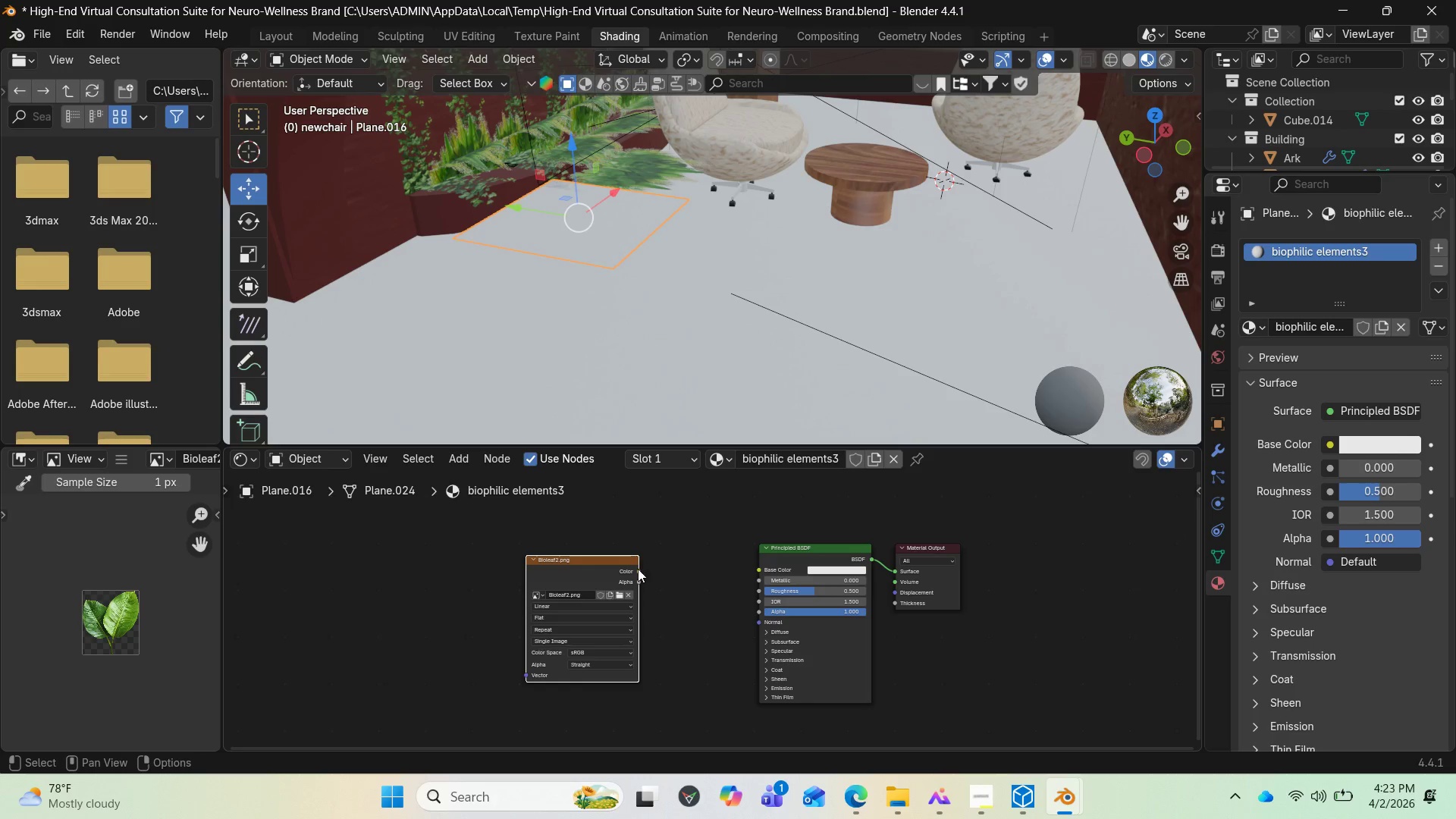 
left_click_drag(start_coordinate=[638, 569], to_coordinate=[756, 566])
 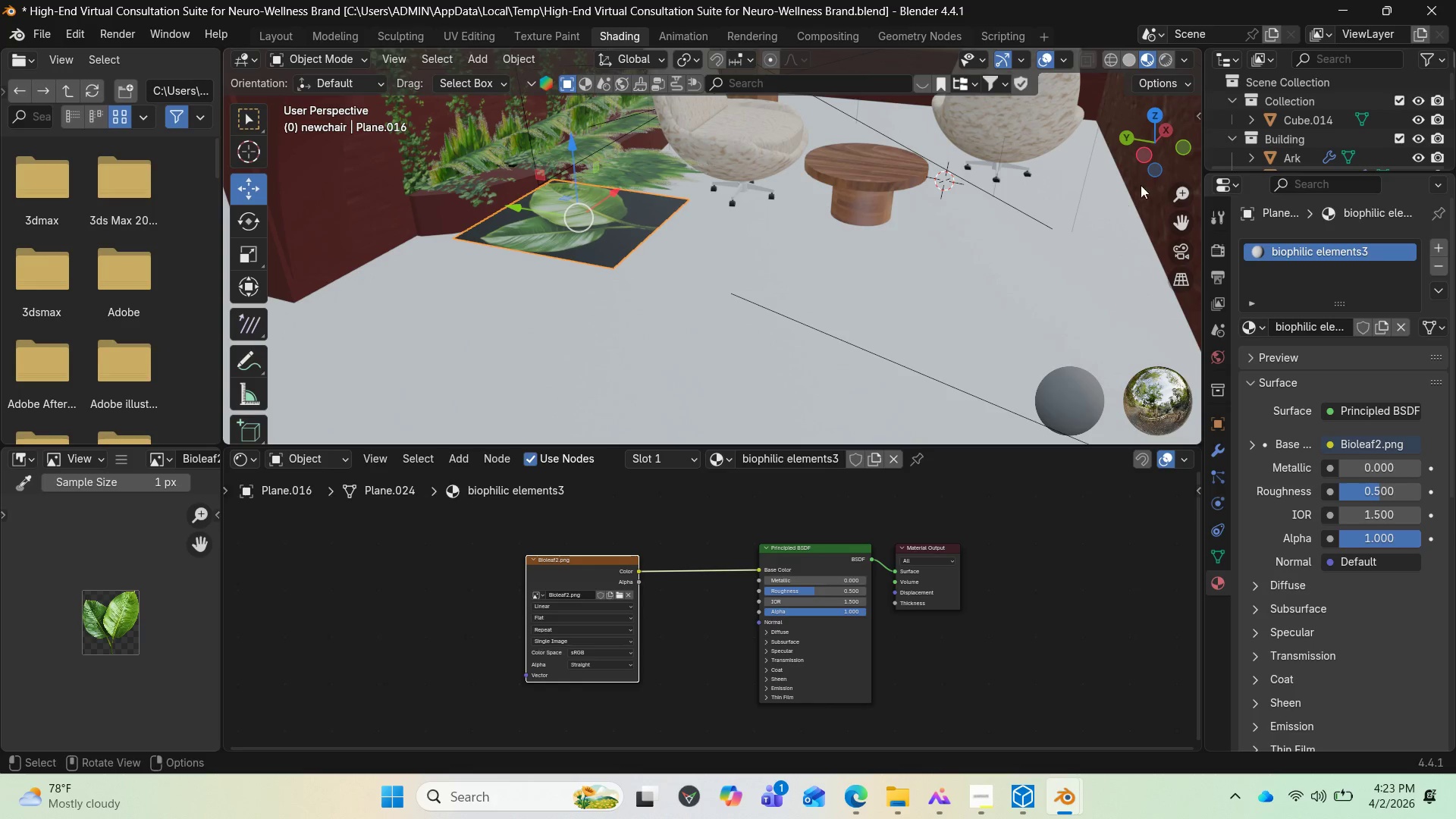 
left_click_drag(start_coordinate=[1175, 128], to_coordinate=[1186, 143])
 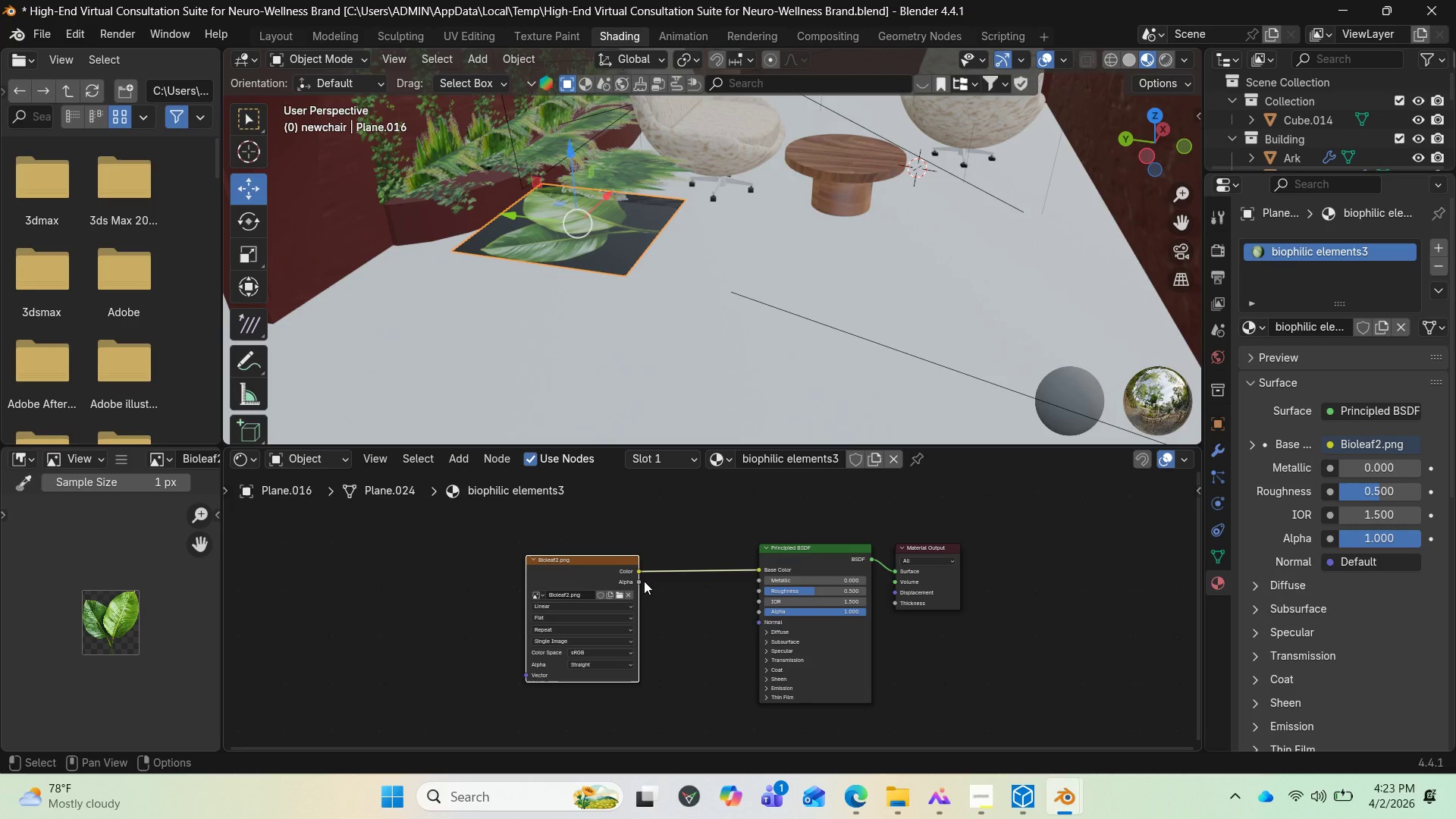 
left_click_drag(start_coordinate=[644, 581], to_coordinate=[767, 616])
 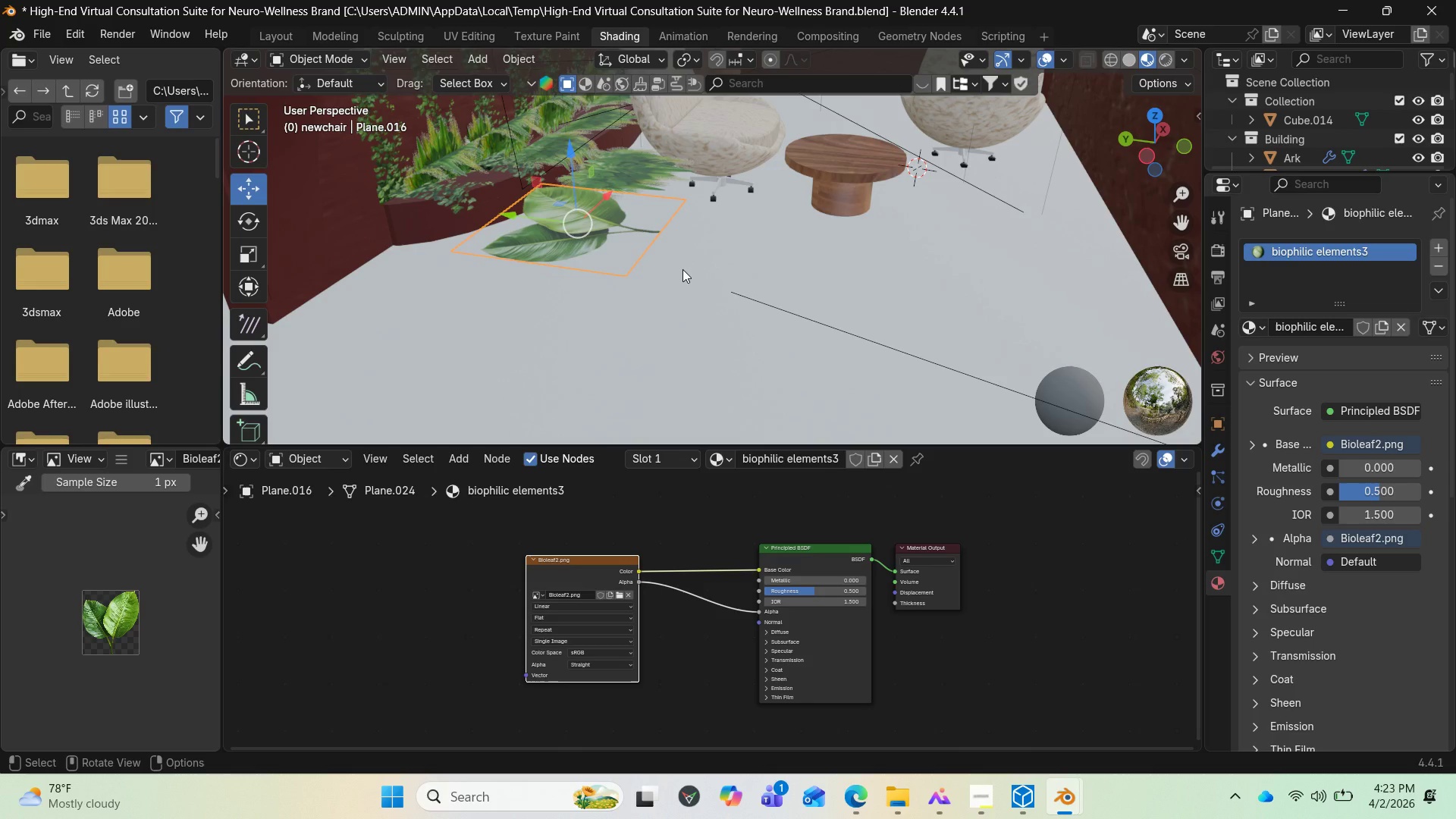 
type(rz180)
 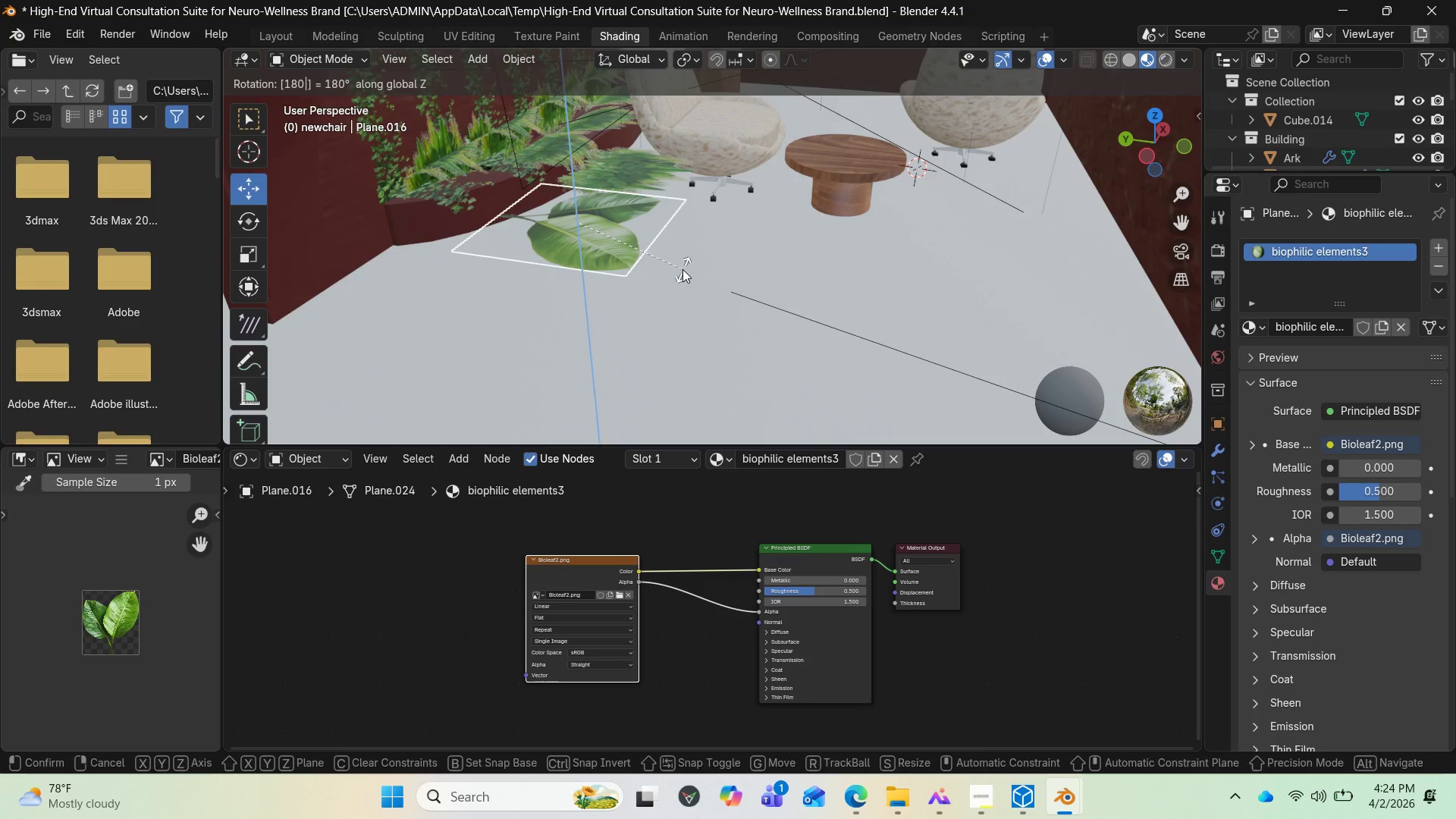 
key(Enter)
 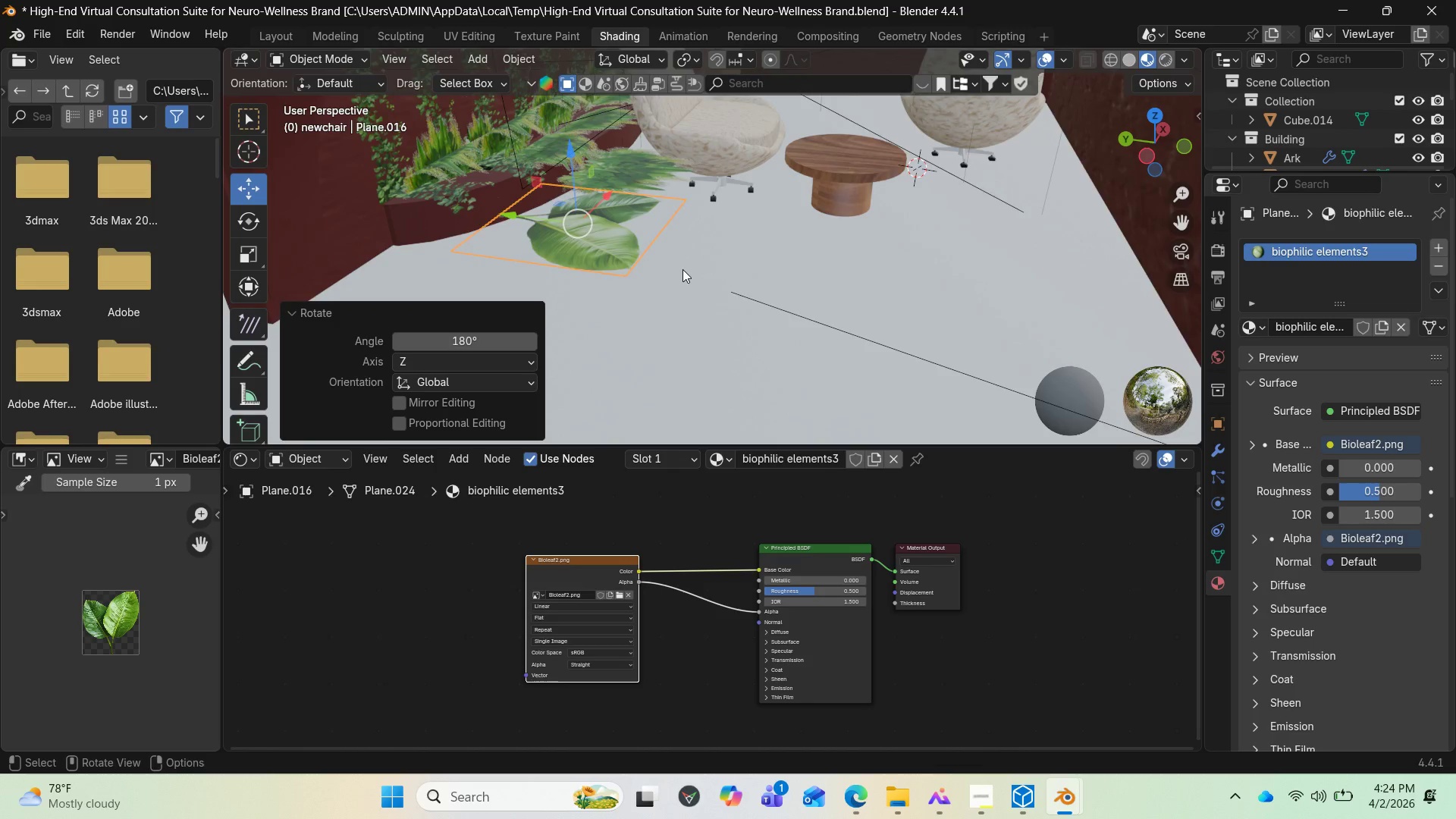 
scroll: coordinate [682, 269], scroll_direction: up, amount: 1.0
 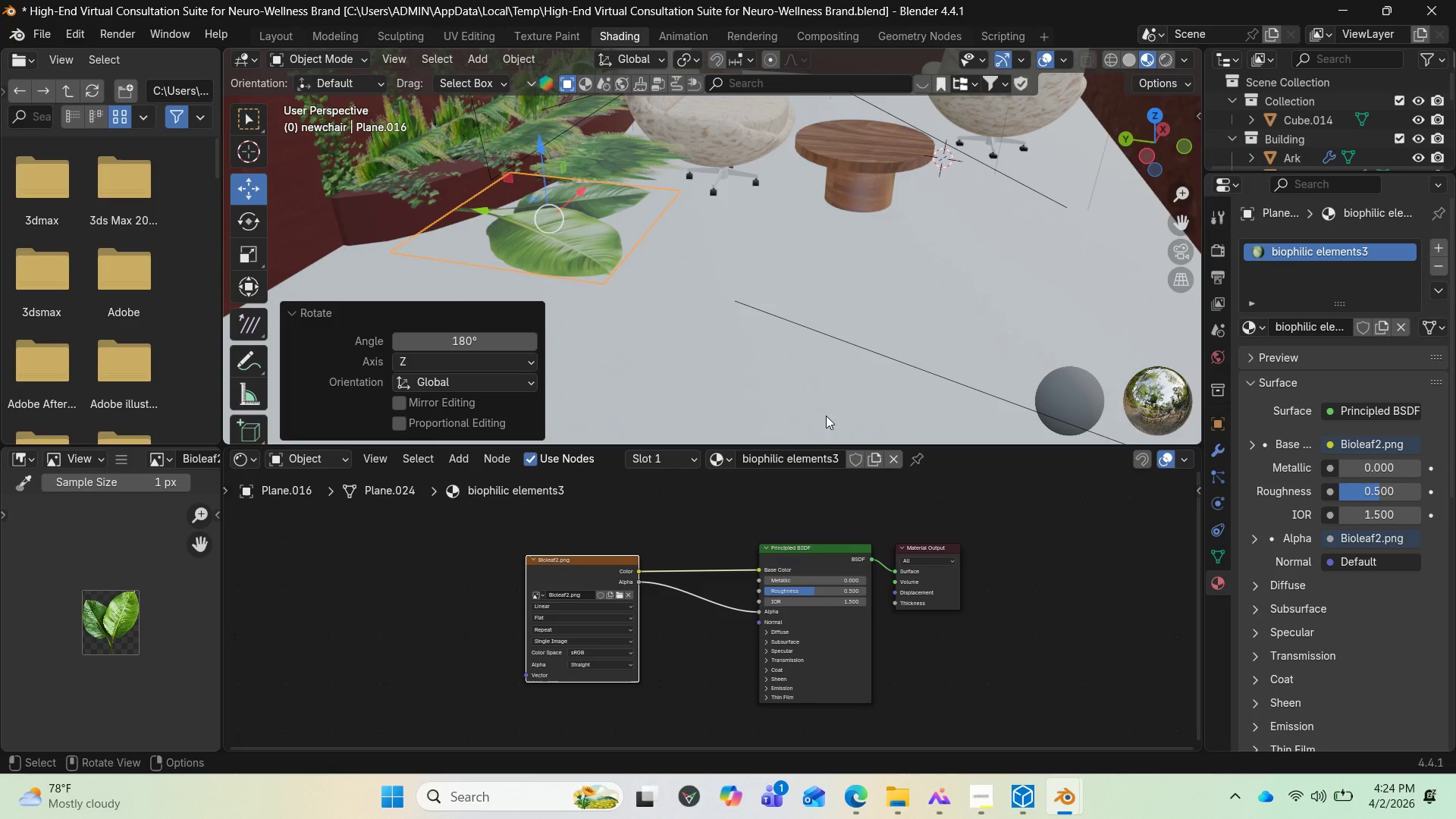 
key(S)
 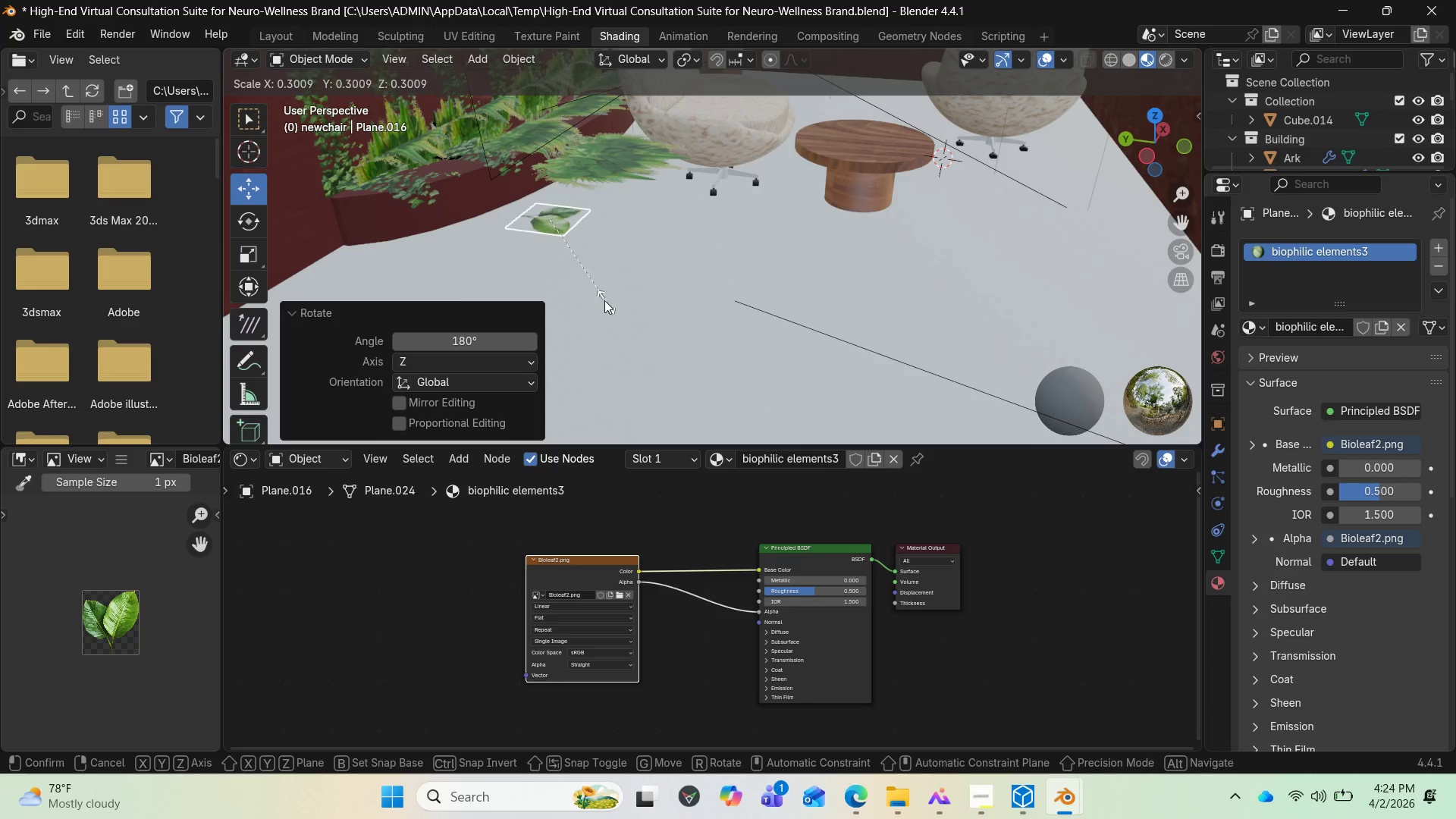 
left_click([594, 294])
 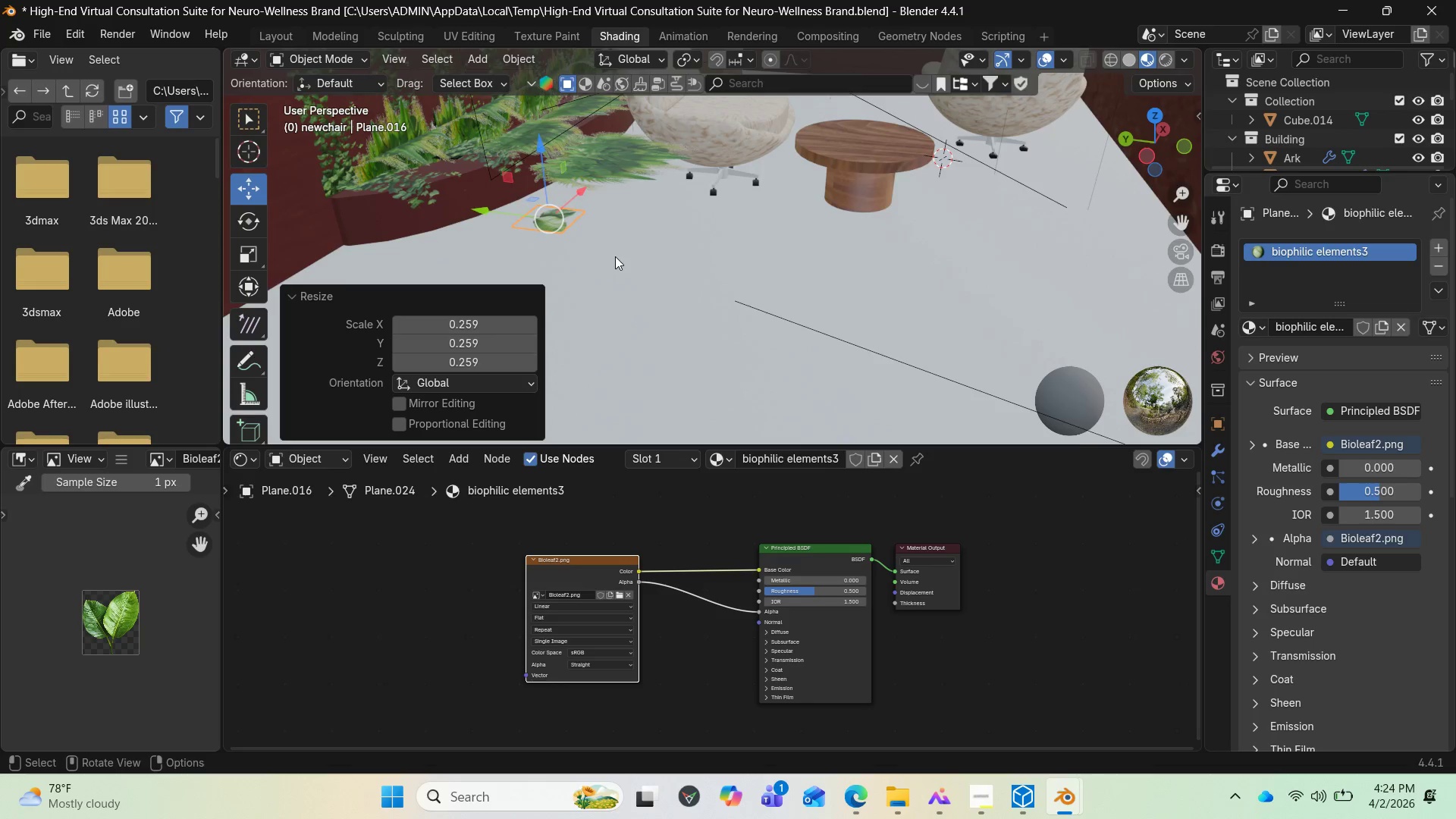 
scroll: coordinate [615, 255], scroll_direction: up, amount: 2.0
 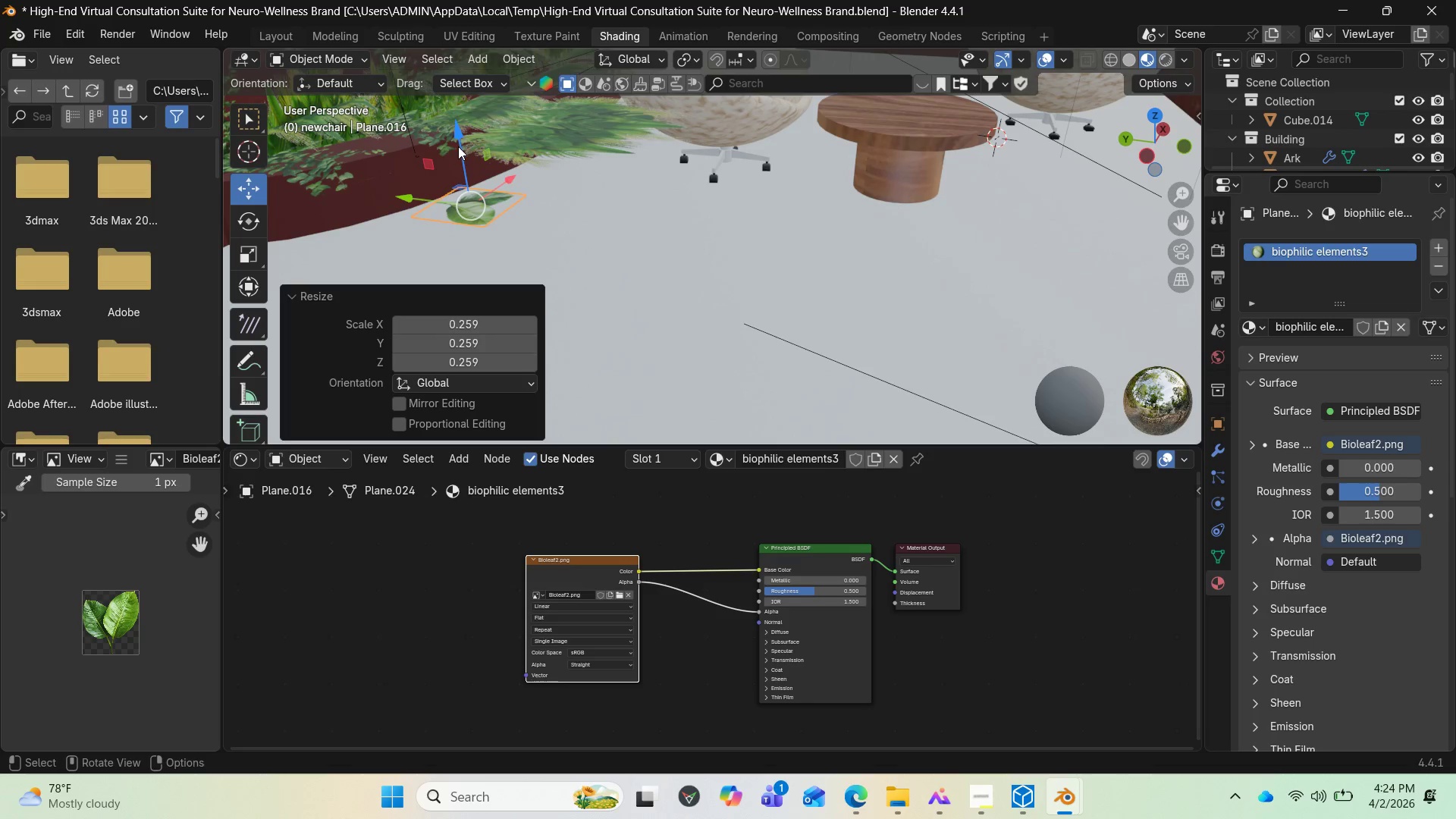 
left_click_drag(start_coordinate=[459, 146], to_coordinate=[455, 83])
 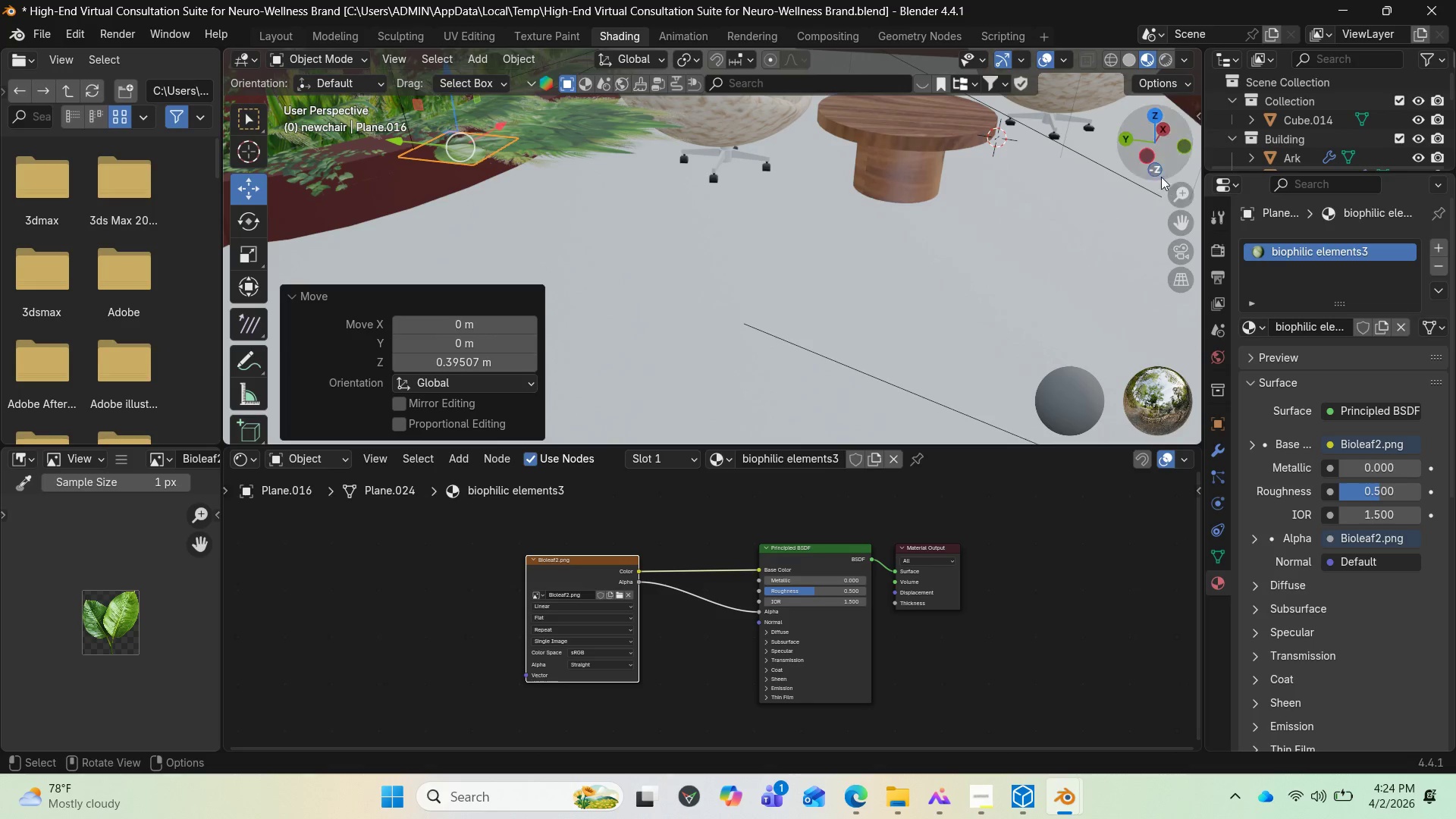 
left_click_drag(start_coordinate=[1136, 162], to_coordinate=[941, 128])
 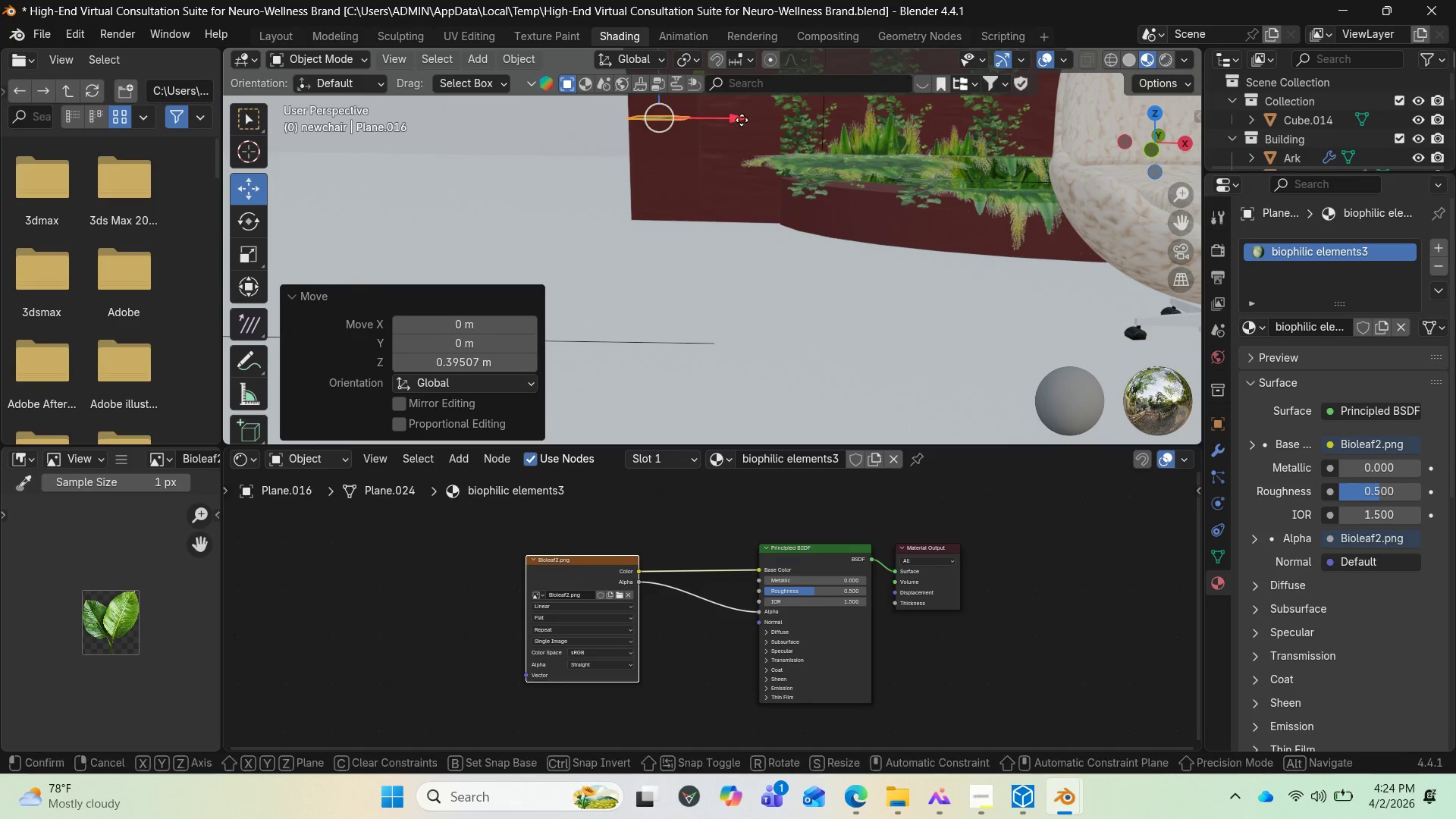 
left_click_drag(start_coordinate=[726, 121], to_coordinate=[938, 156])
 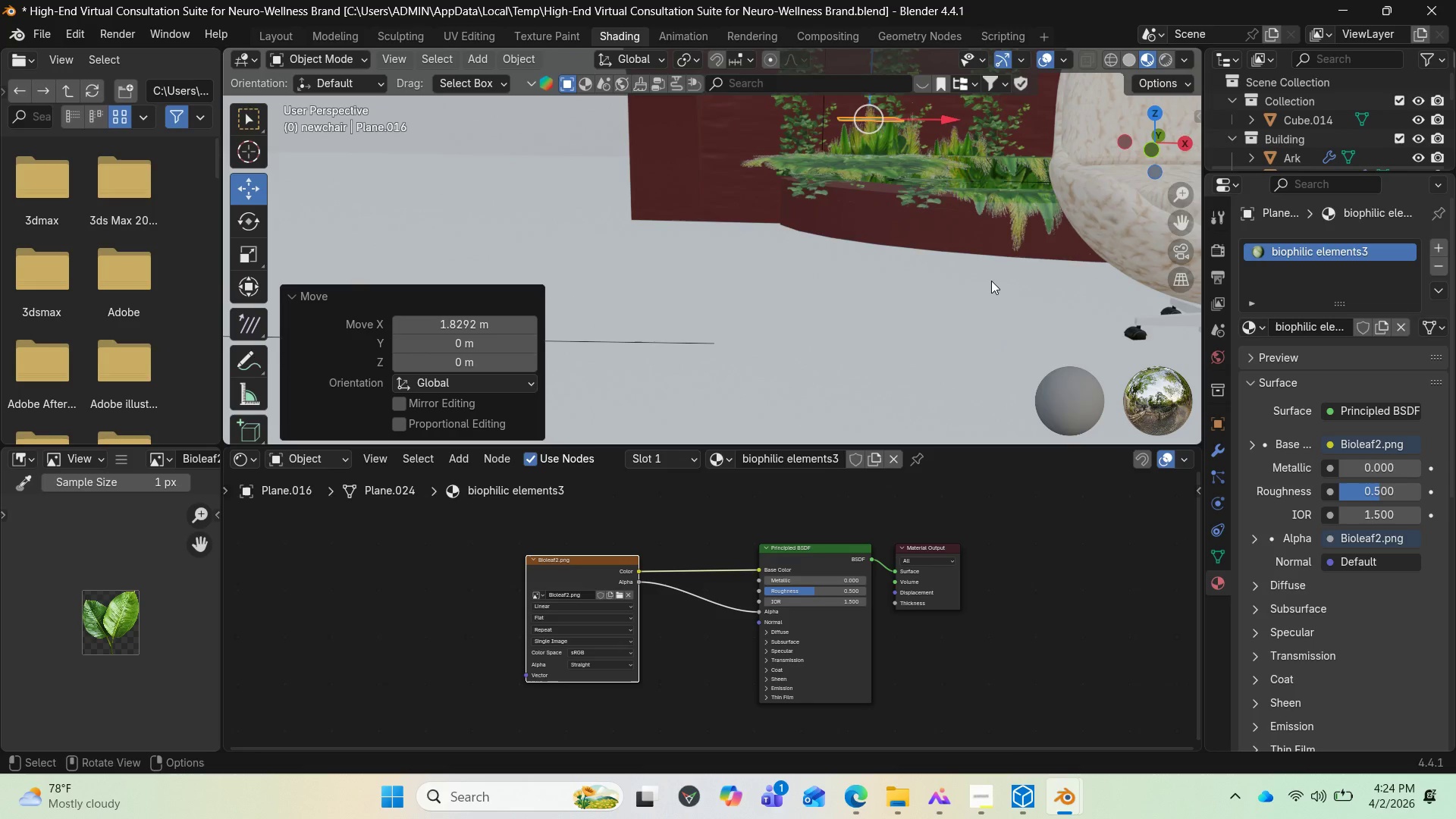 
key(NumpadDecimal)
 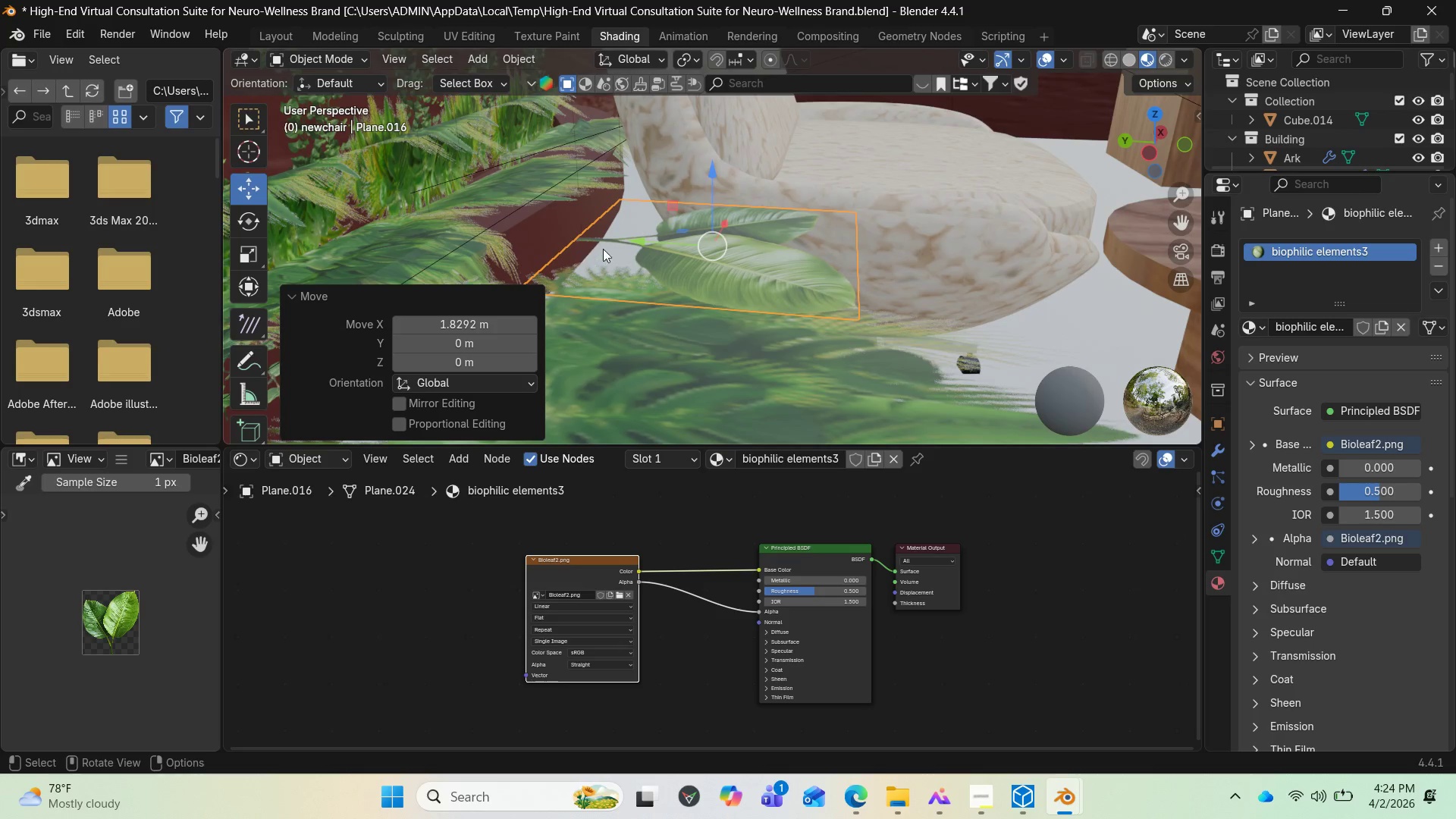 
left_click_drag(start_coordinate=[655, 236], to_coordinate=[285, 120])
 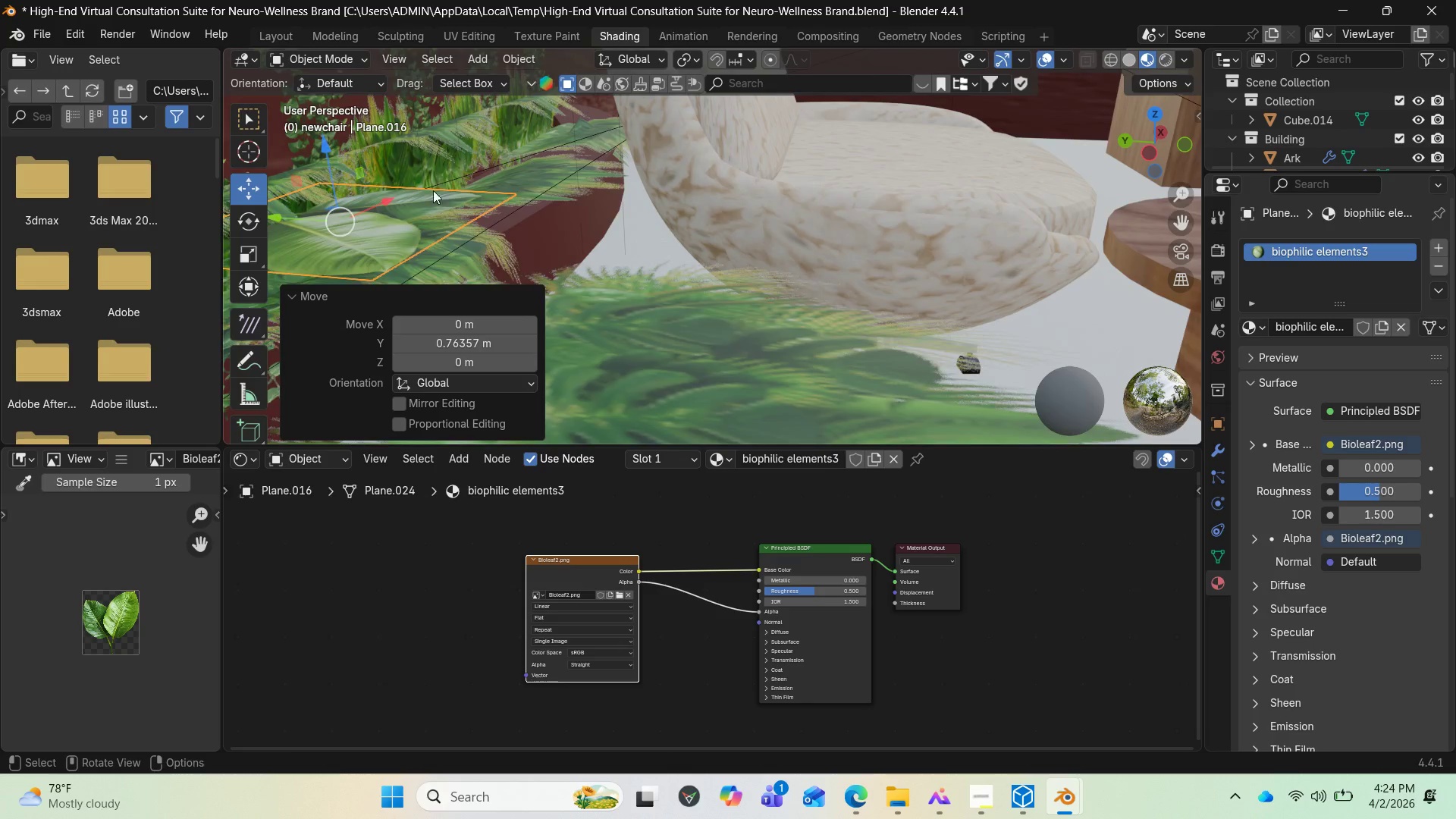 
scroll: coordinate [533, 221], scroll_direction: down, amount: 5.0
 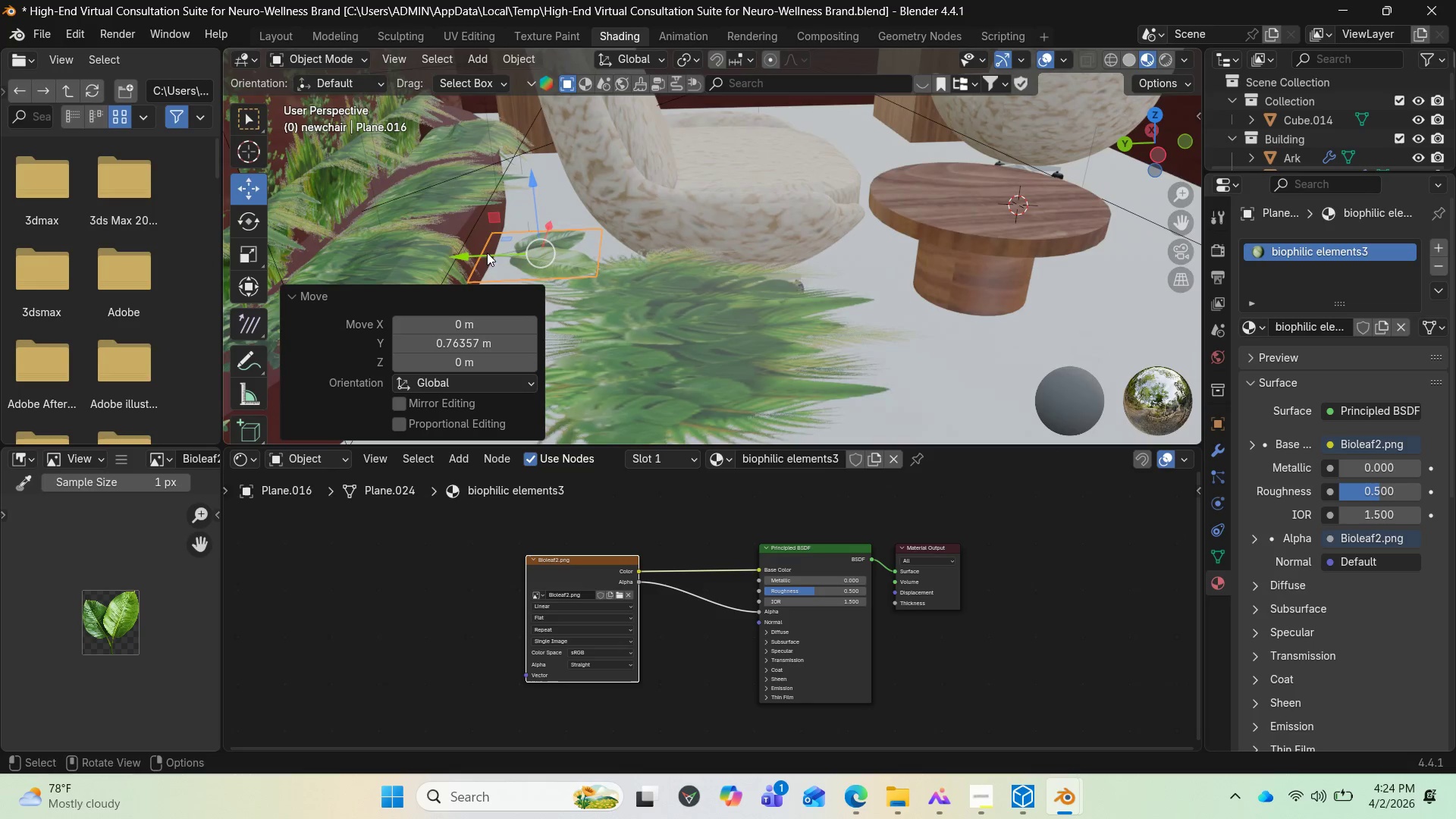 
left_click_drag(start_coordinate=[460, 253], to_coordinate=[236, 187])
 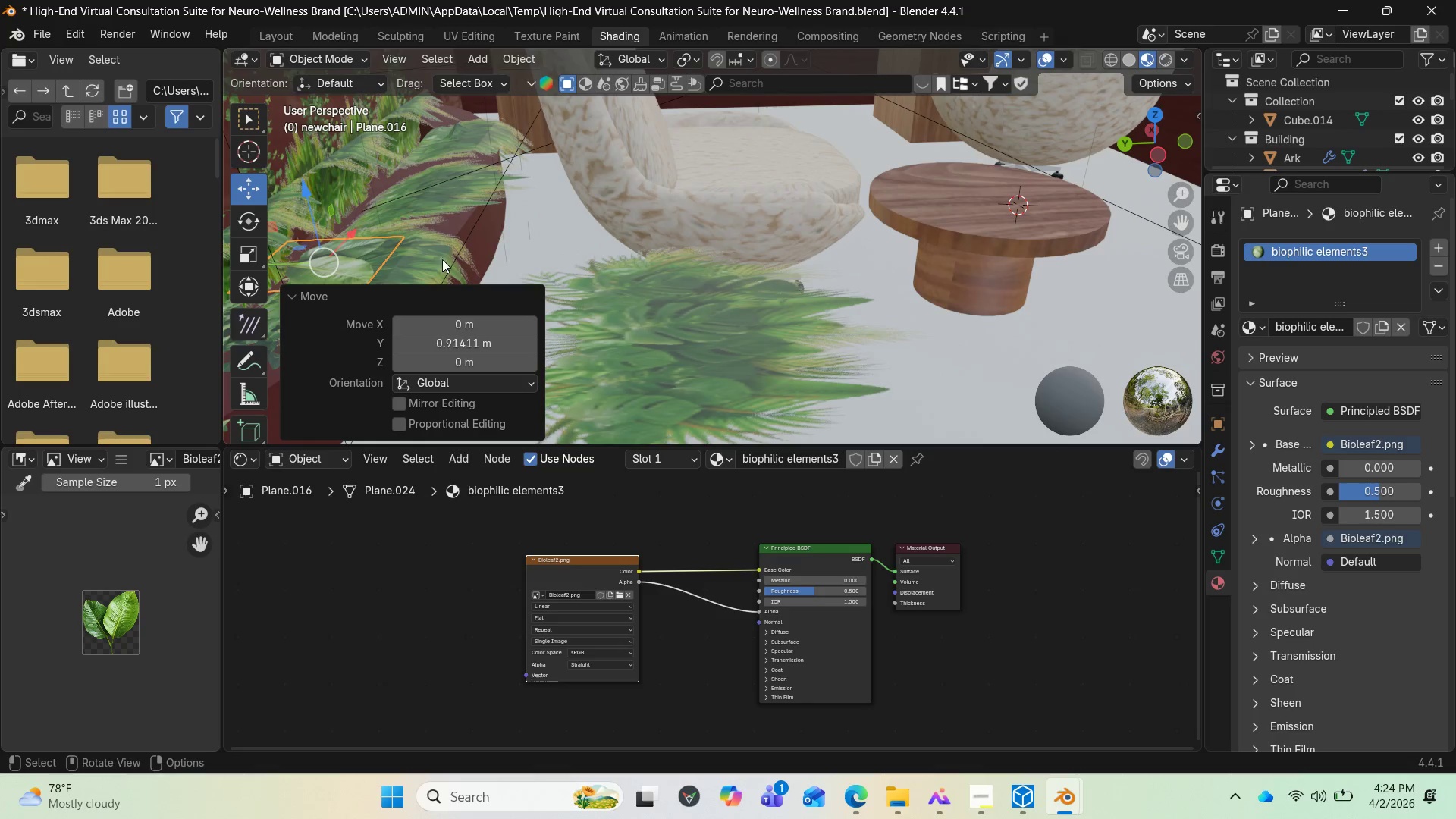 
key(NumpadDecimal)
 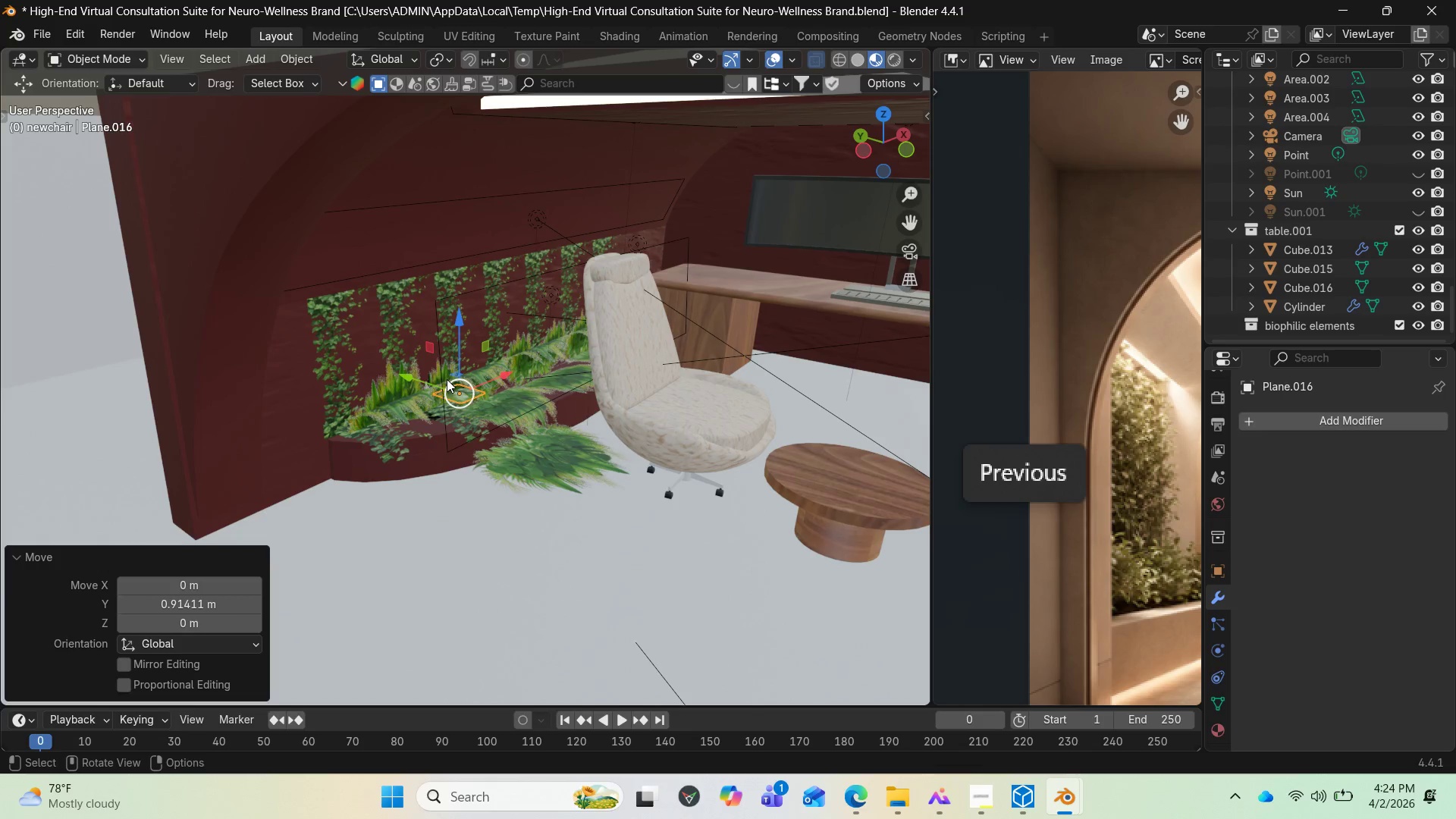 
left_click_drag(start_coordinate=[480, 381], to_coordinate=[537, 368])
 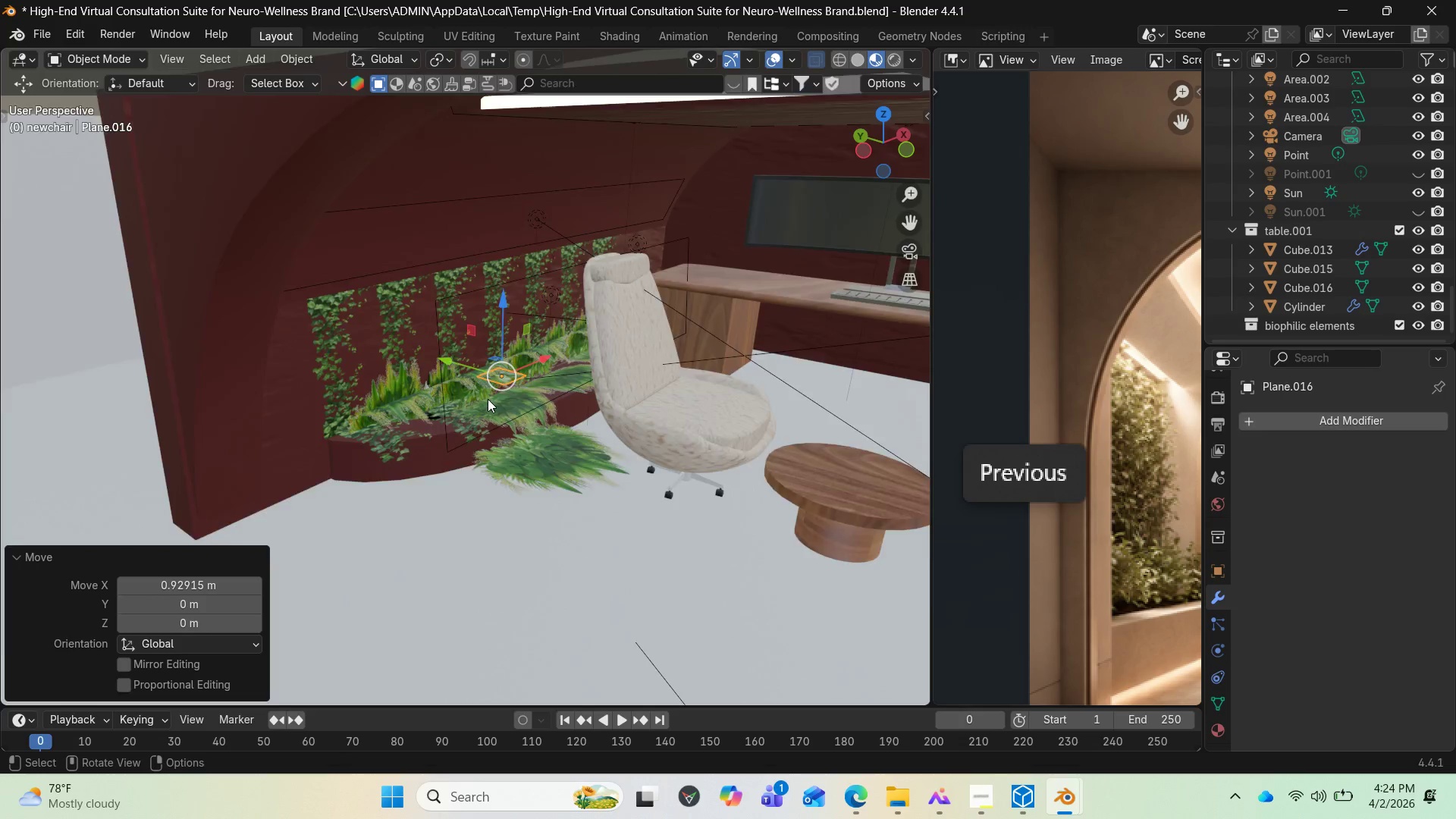 
scroll: coordinate [482, 399], scroll_direction: up, amount: 3.0
 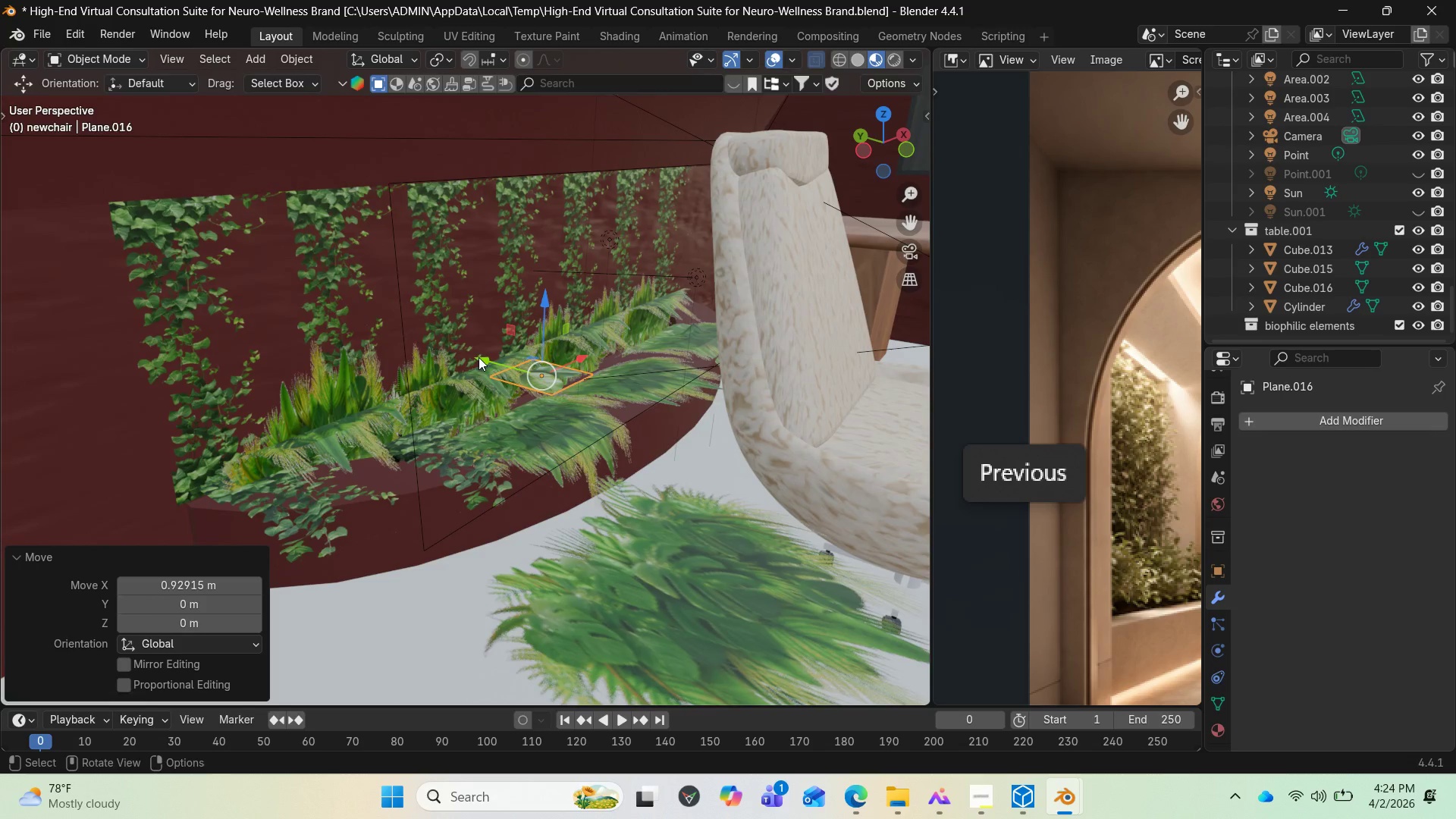 
left_click_drag(start_coordinate=[479, 357], to_coordinate=[479, 367])
 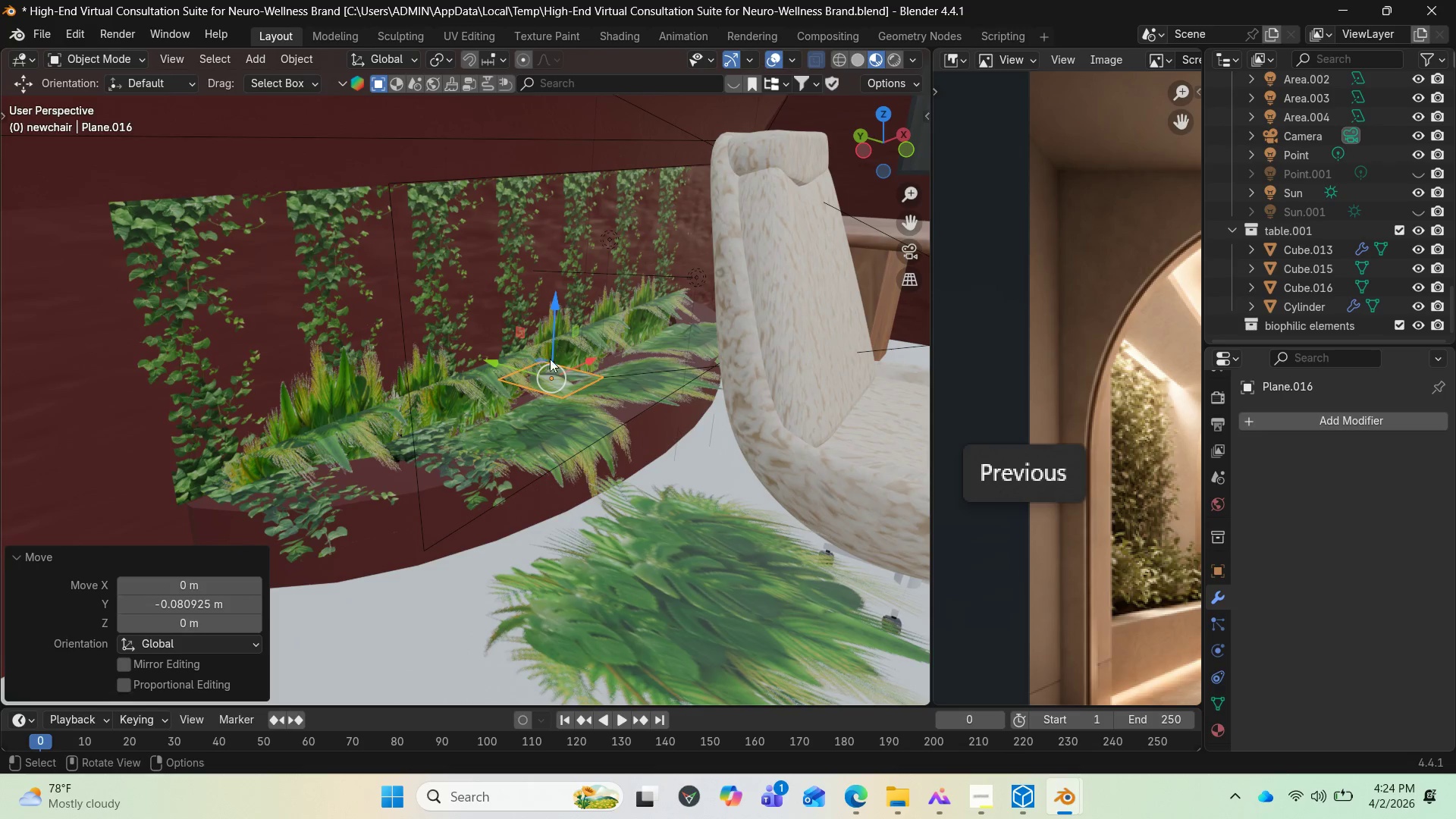 
key(Shift+D)
 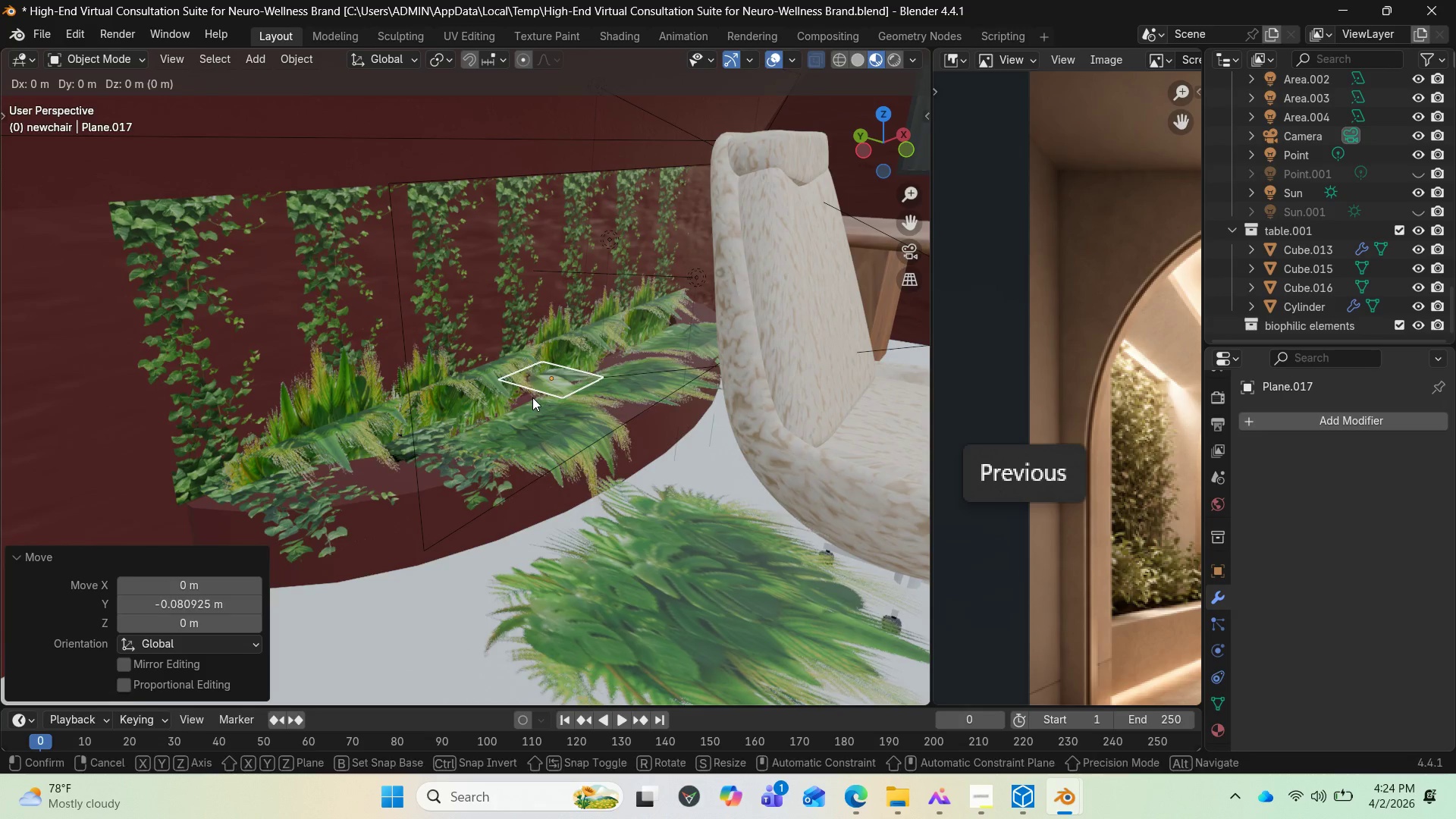 
left_click([532, 397])
 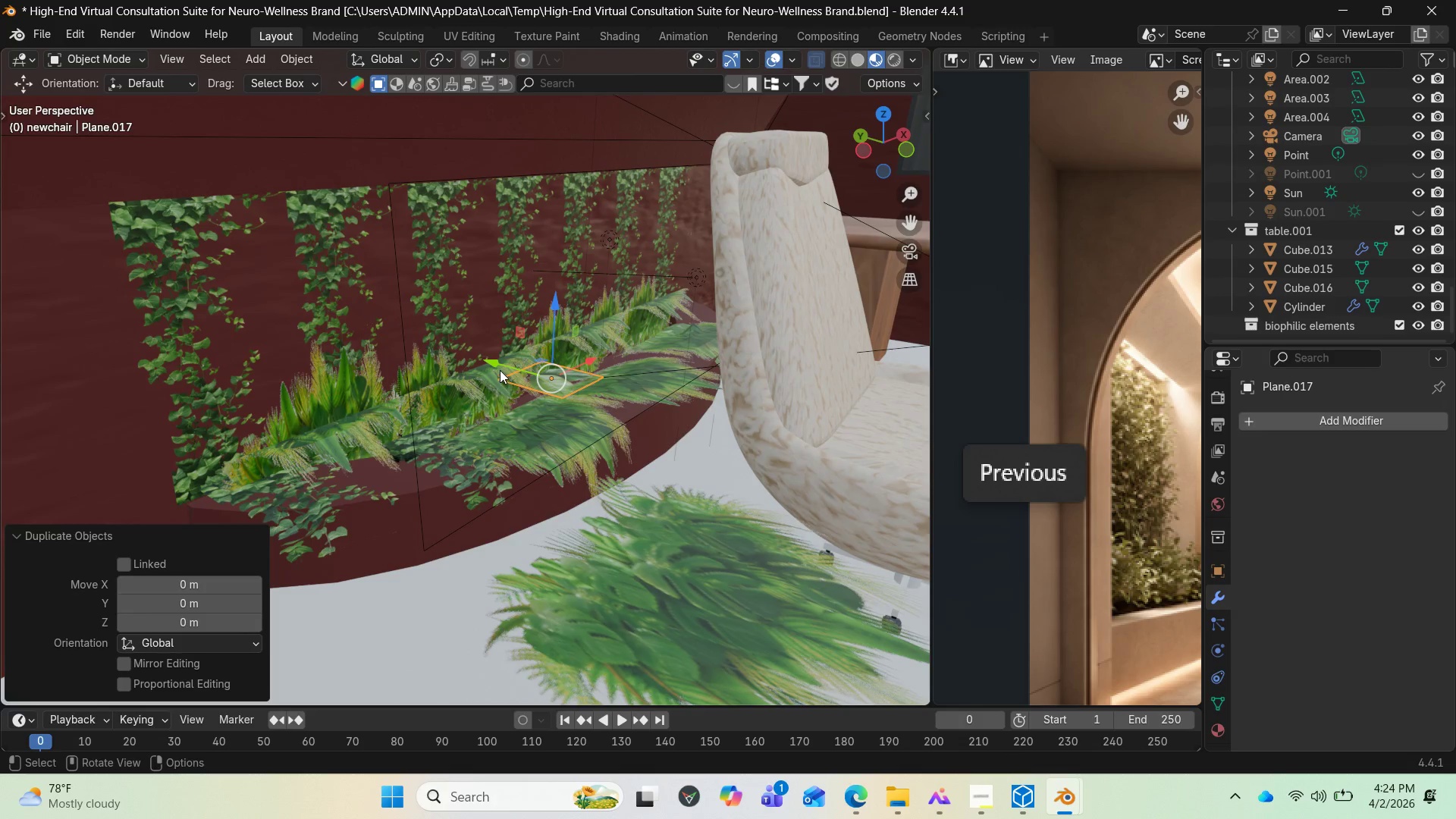 
left_click_drag(start_coordinate=[497, 369], to_coordinate=[431, 342])
 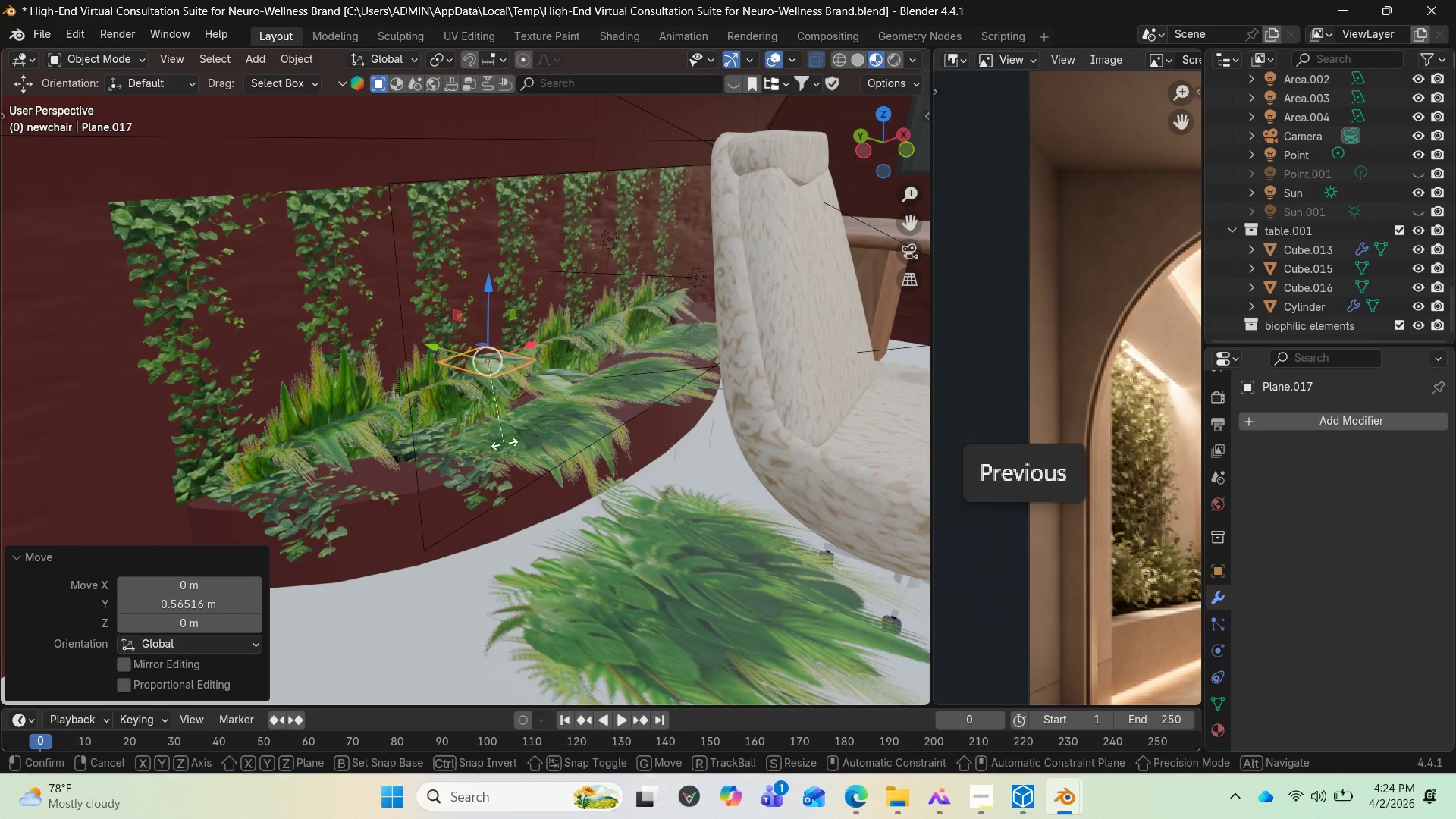 
type(rzx90)
 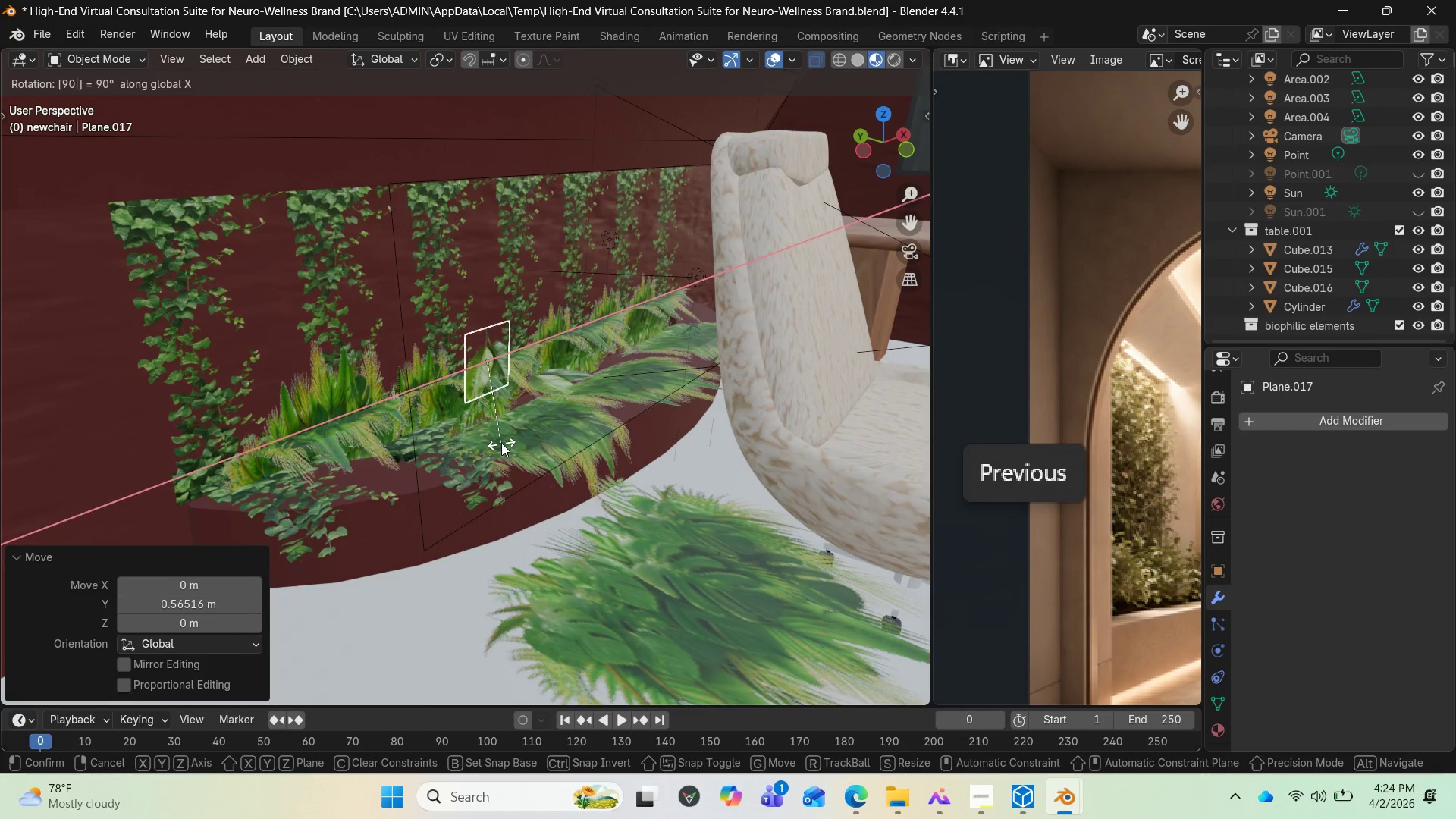 
key(Enter)
 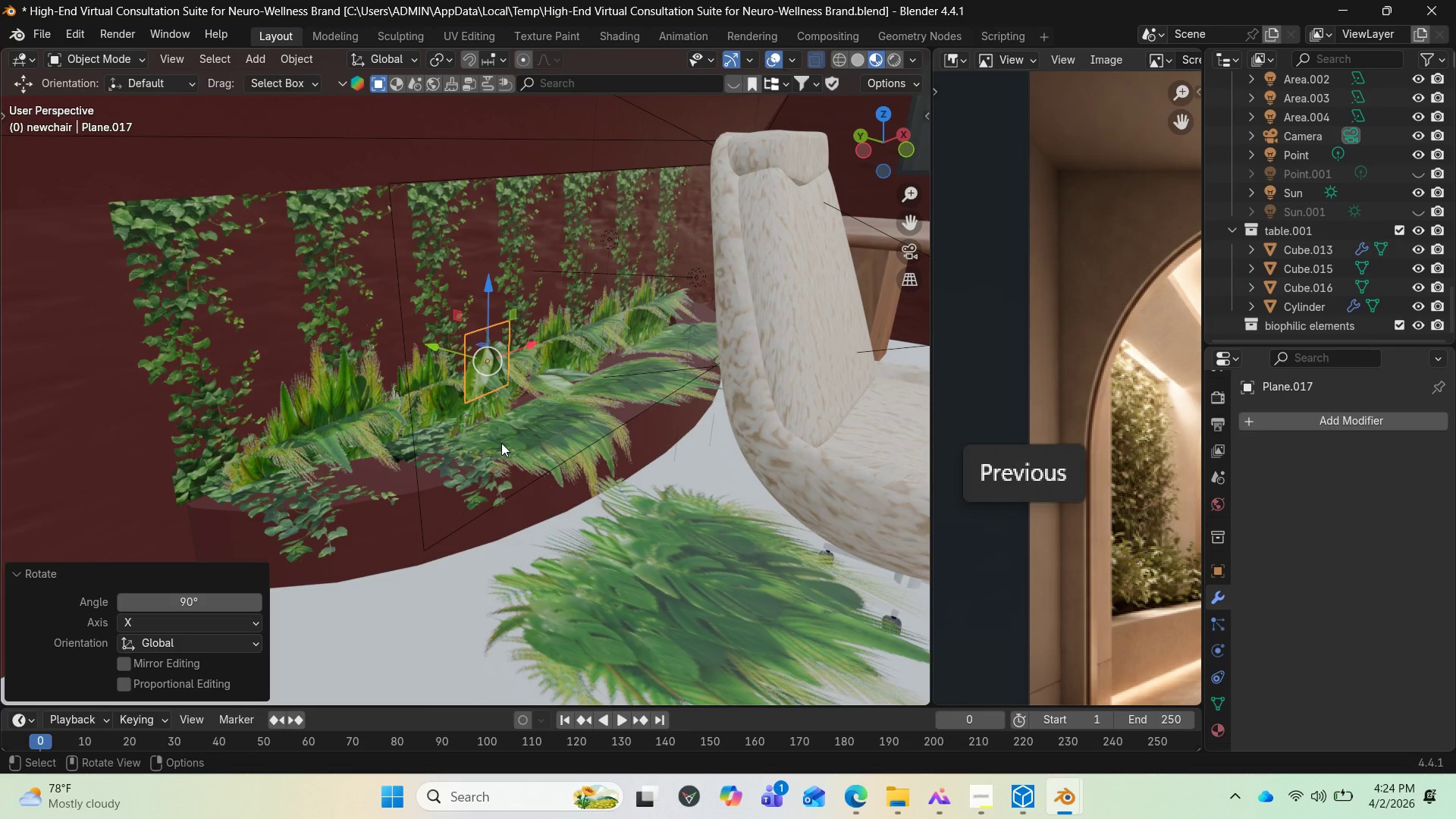 
key(Control+Z)
 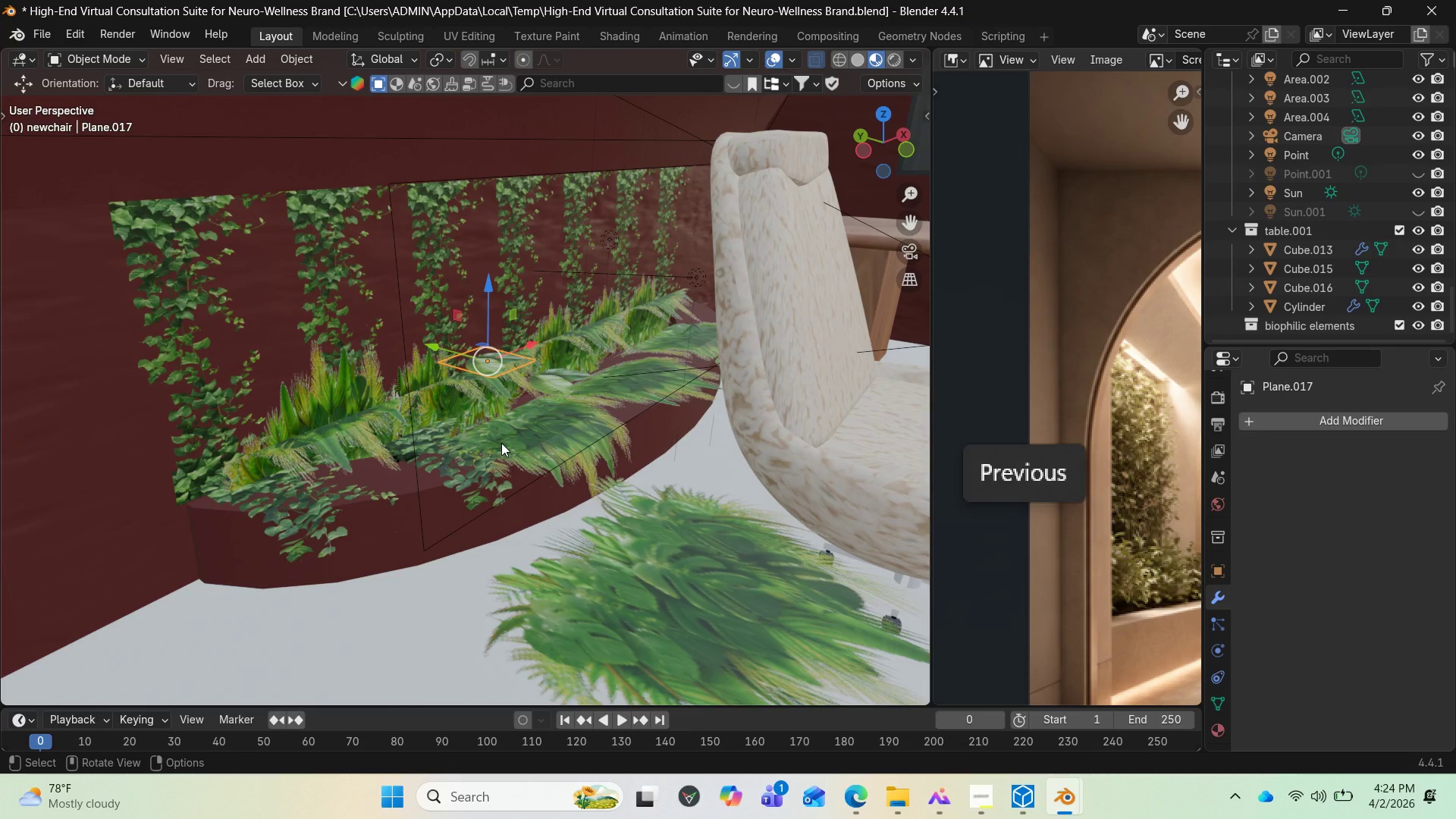 
type(rx-90)
 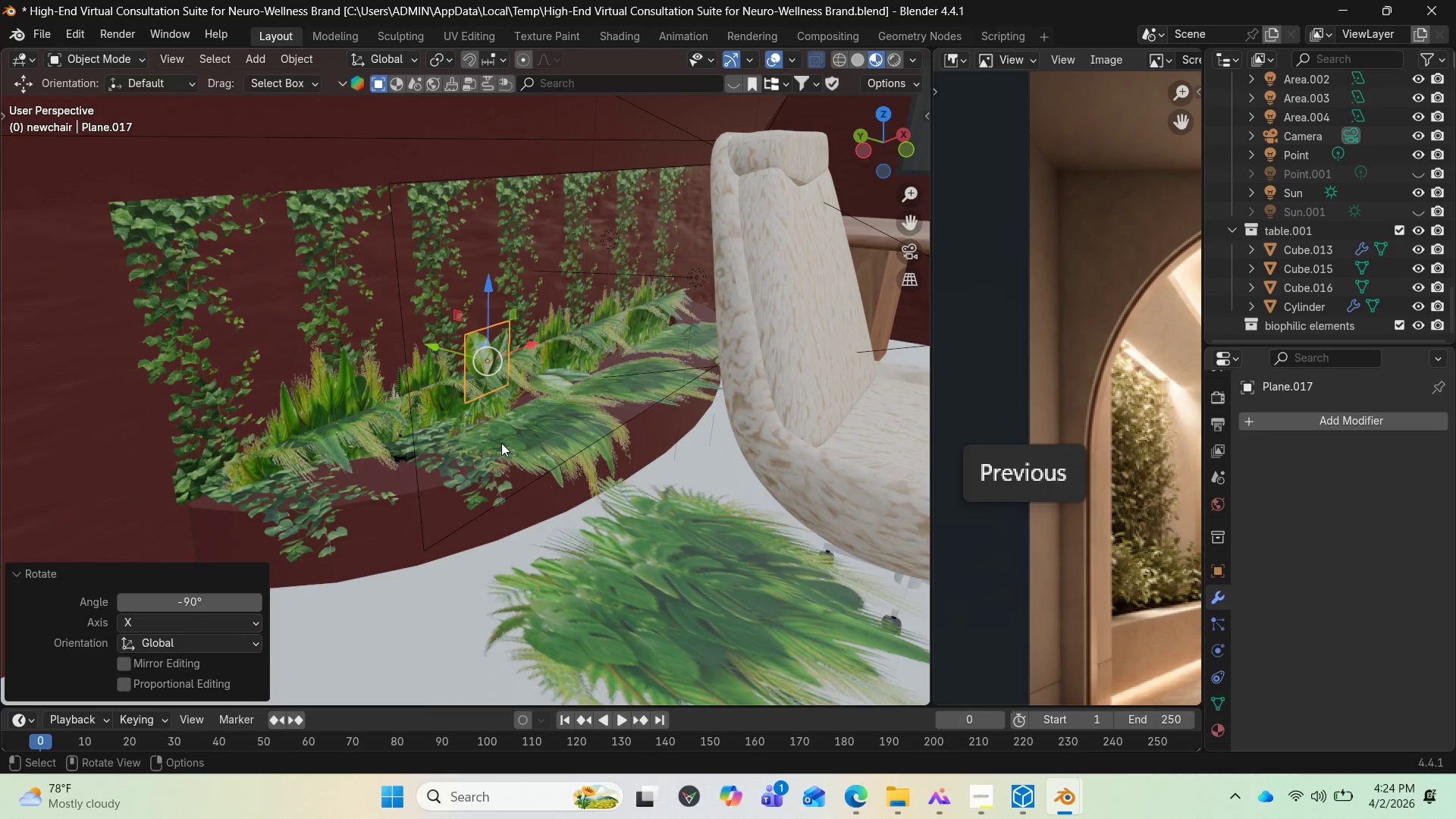 
key(Enter)
 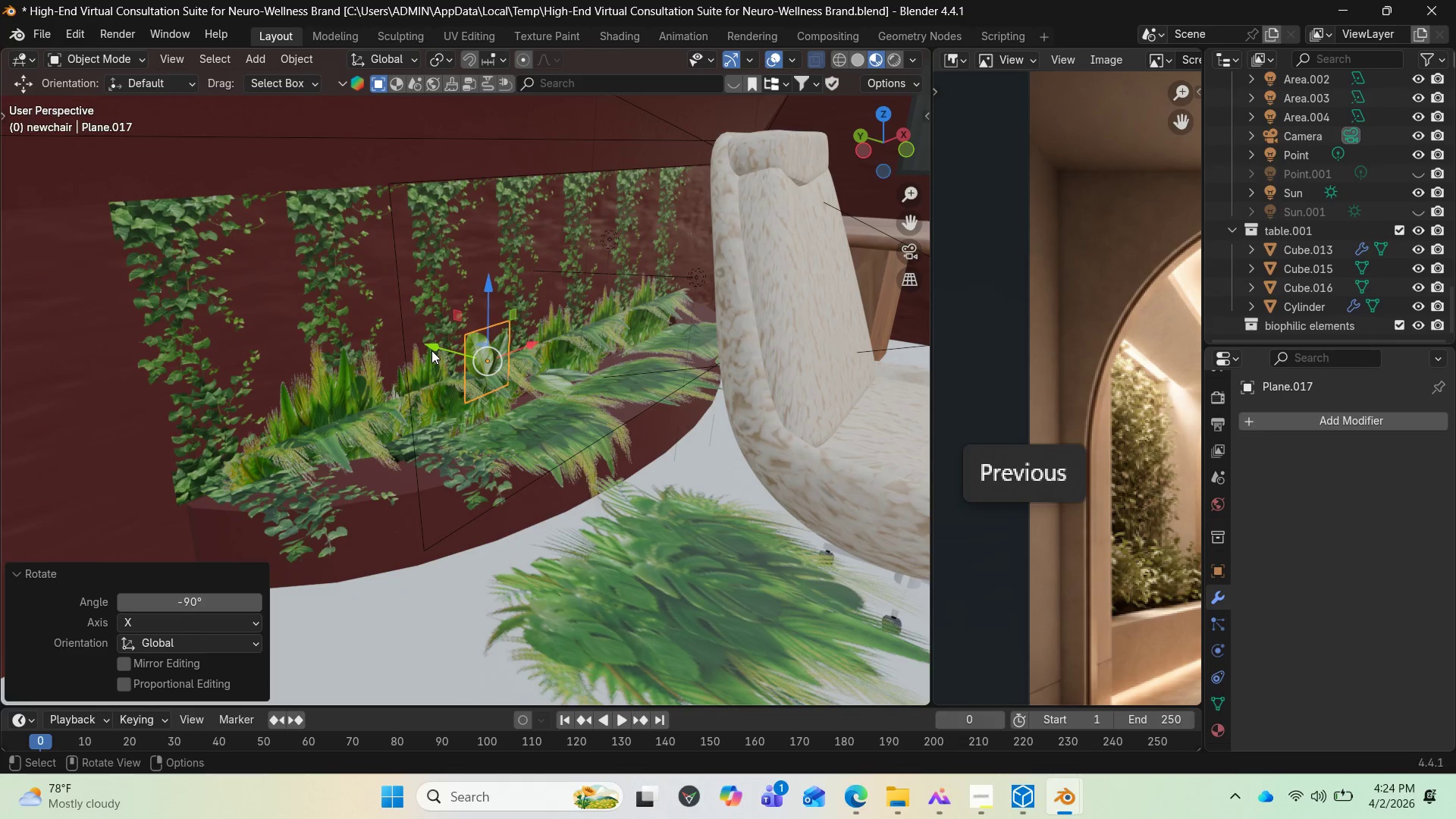 
left_click_drag(start_coordinate=[433, 344], to_coordinate=[358, 306])
 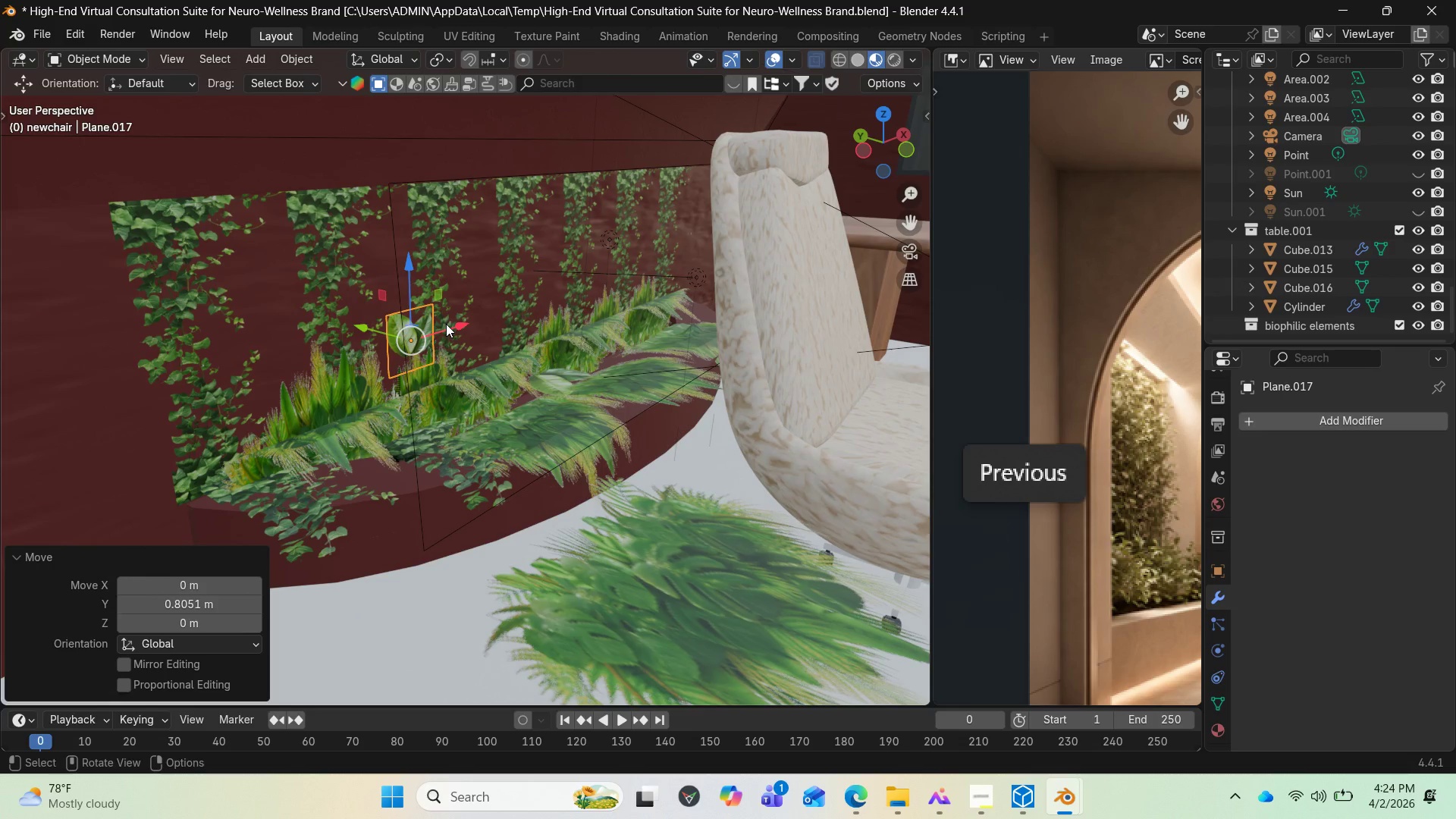 
left_click_drag(start_coordinate=[446, 324], to_coordinate=[430, 329])
 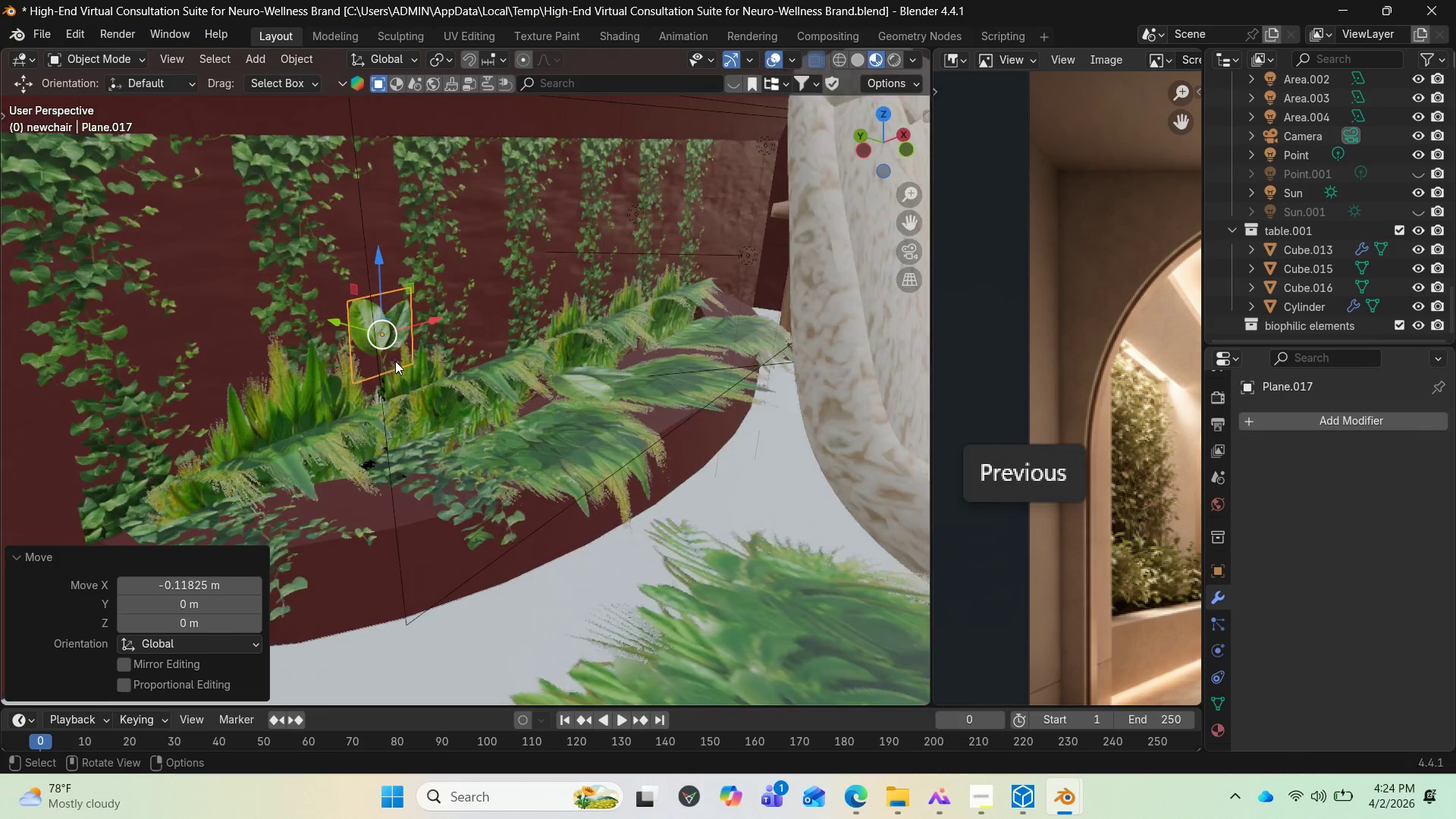 
scroll: coordinate [395, 361], scroll_direction: up, amount: 3.0
 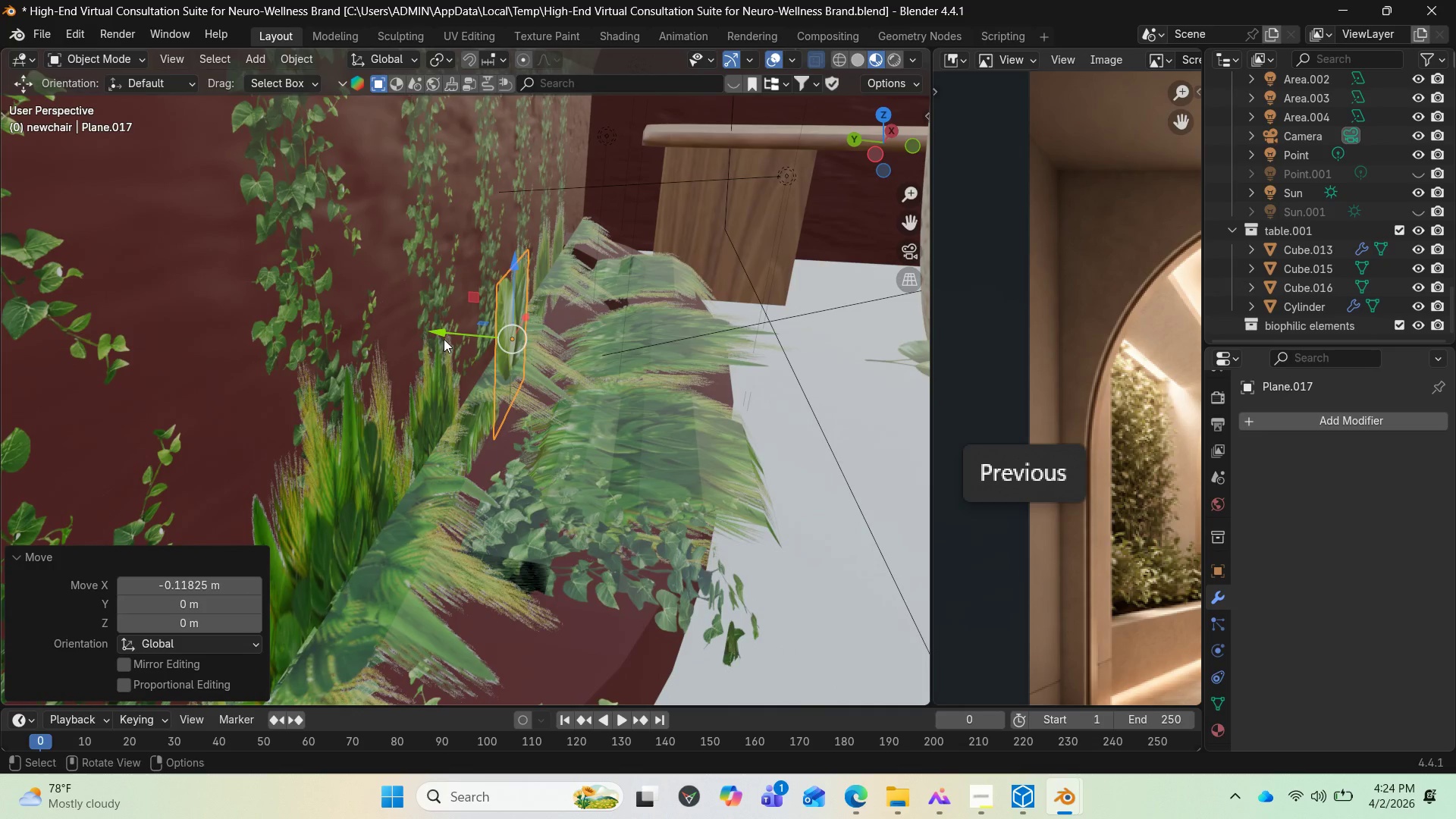 
left_click_drag(start_coordinate=[441, 335], to_coordinate=[334, 305])
 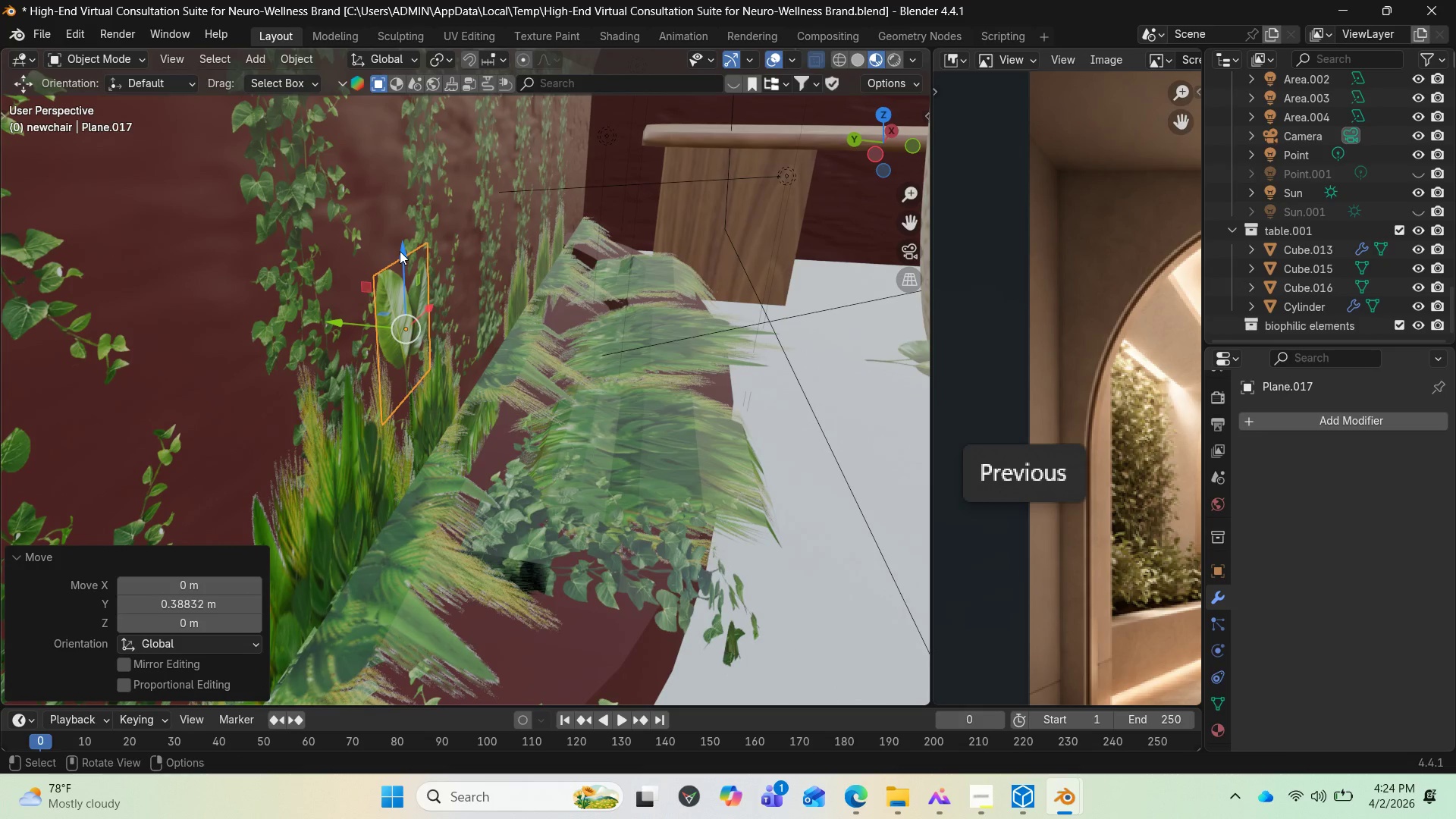 
left_click_drag(start_coordinate=[400, 251], to_coordinate=[397, 280])
 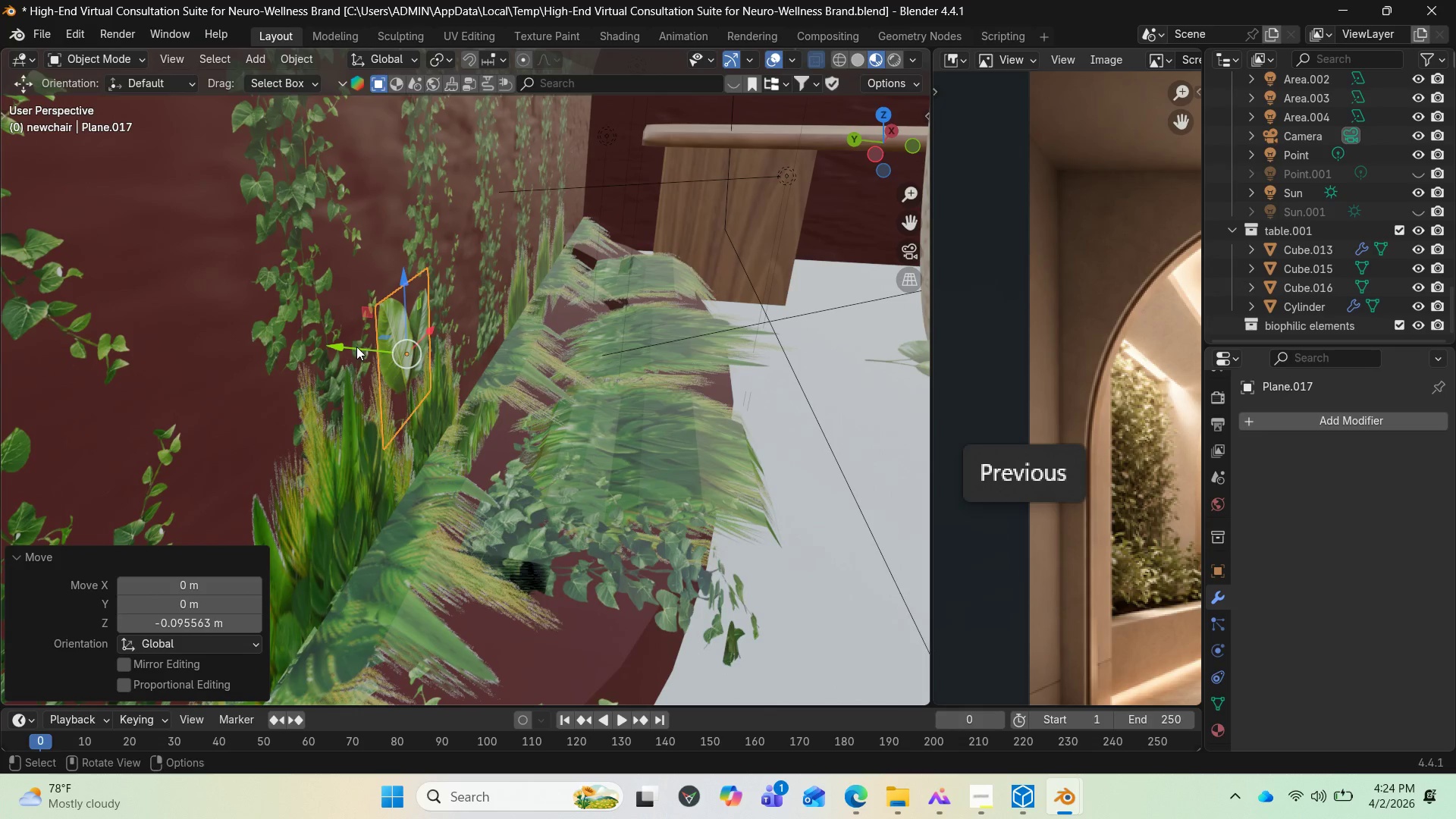 
left_click_drag(start_coordinate=[356, 347], to_coordinate=[339, 344])
 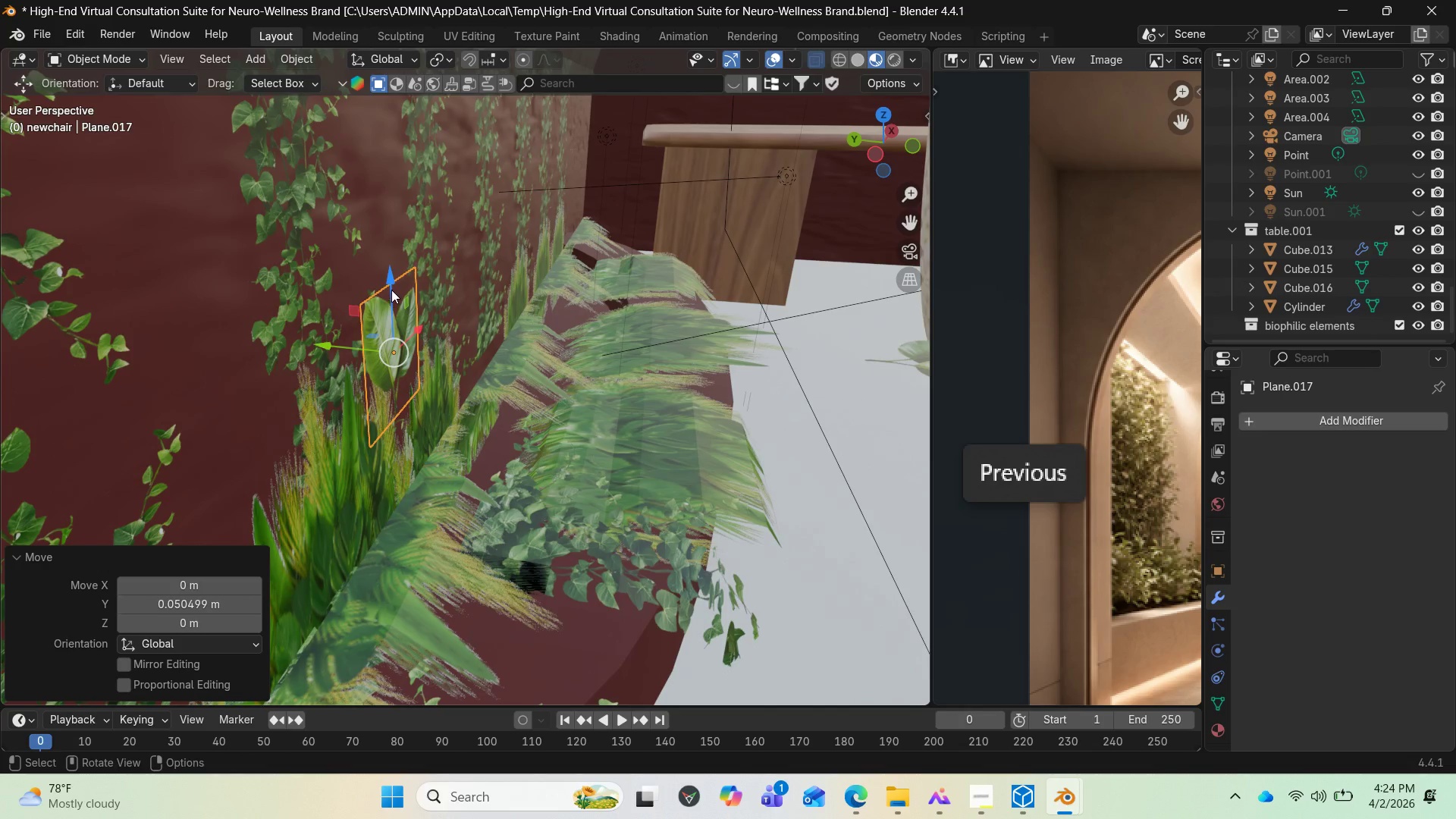 
left_click_drag(start_coordinate=[391, 290], to_coordinate=[376, 286])
 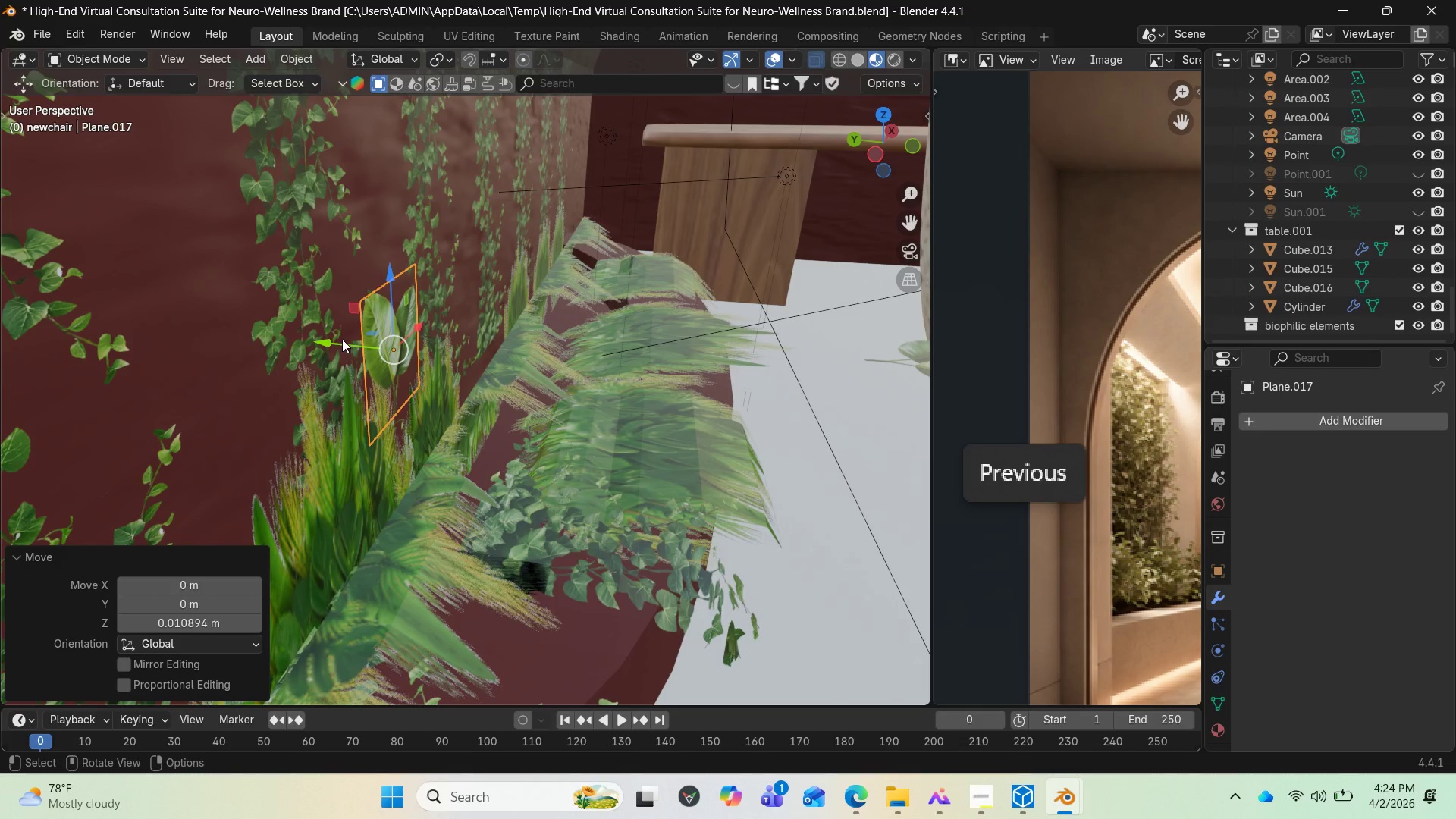 
left_click_drag(start_coordinate=[342, 339], to_coordinate=[325, 337])
 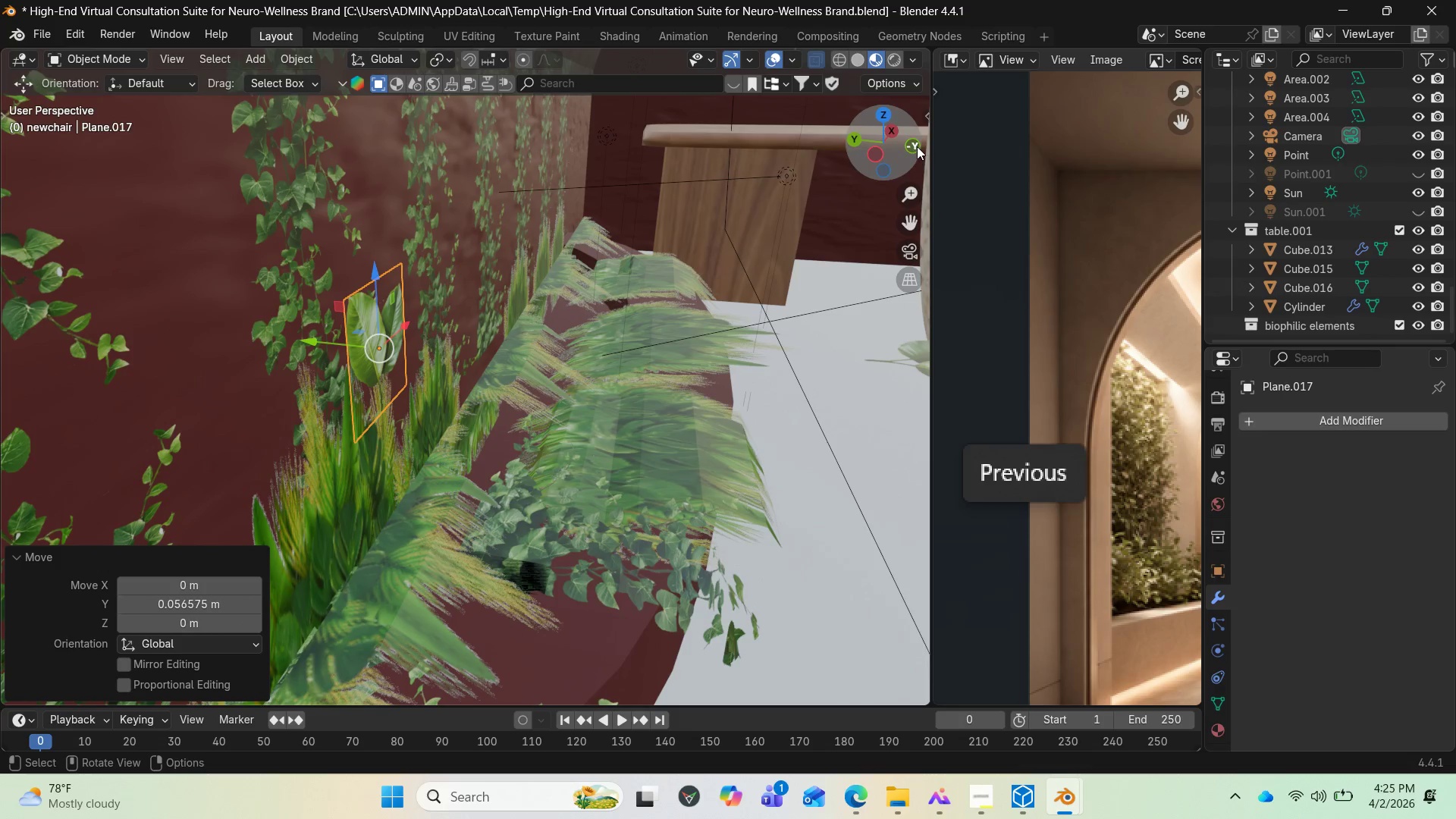 
left_click_drag(start_coordinate=[888, 125], to_coordinate=[5, 120])
 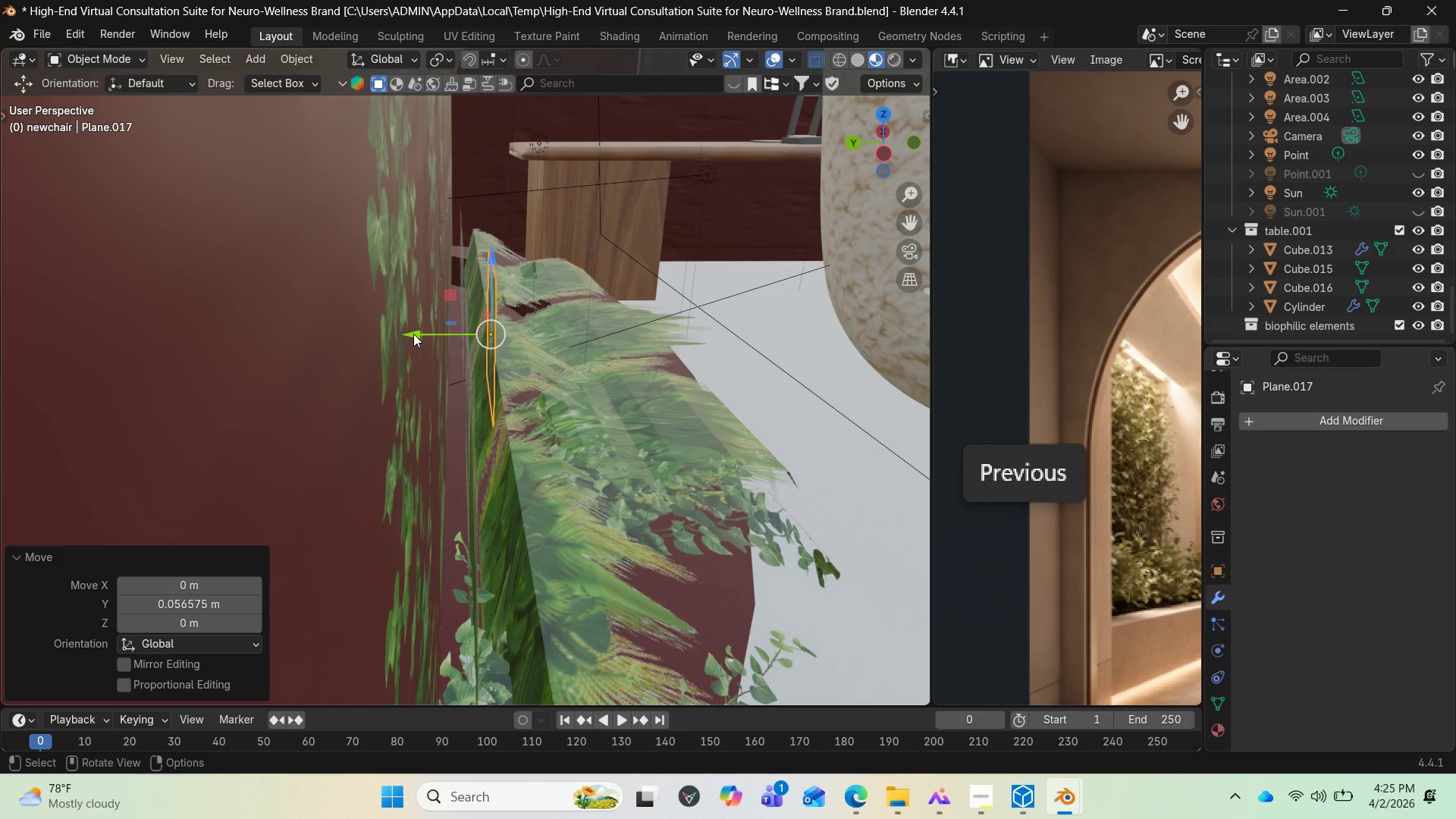 
left_click_drag(start_coordinate=[413, 334], to_coordinate=[375, 310])
 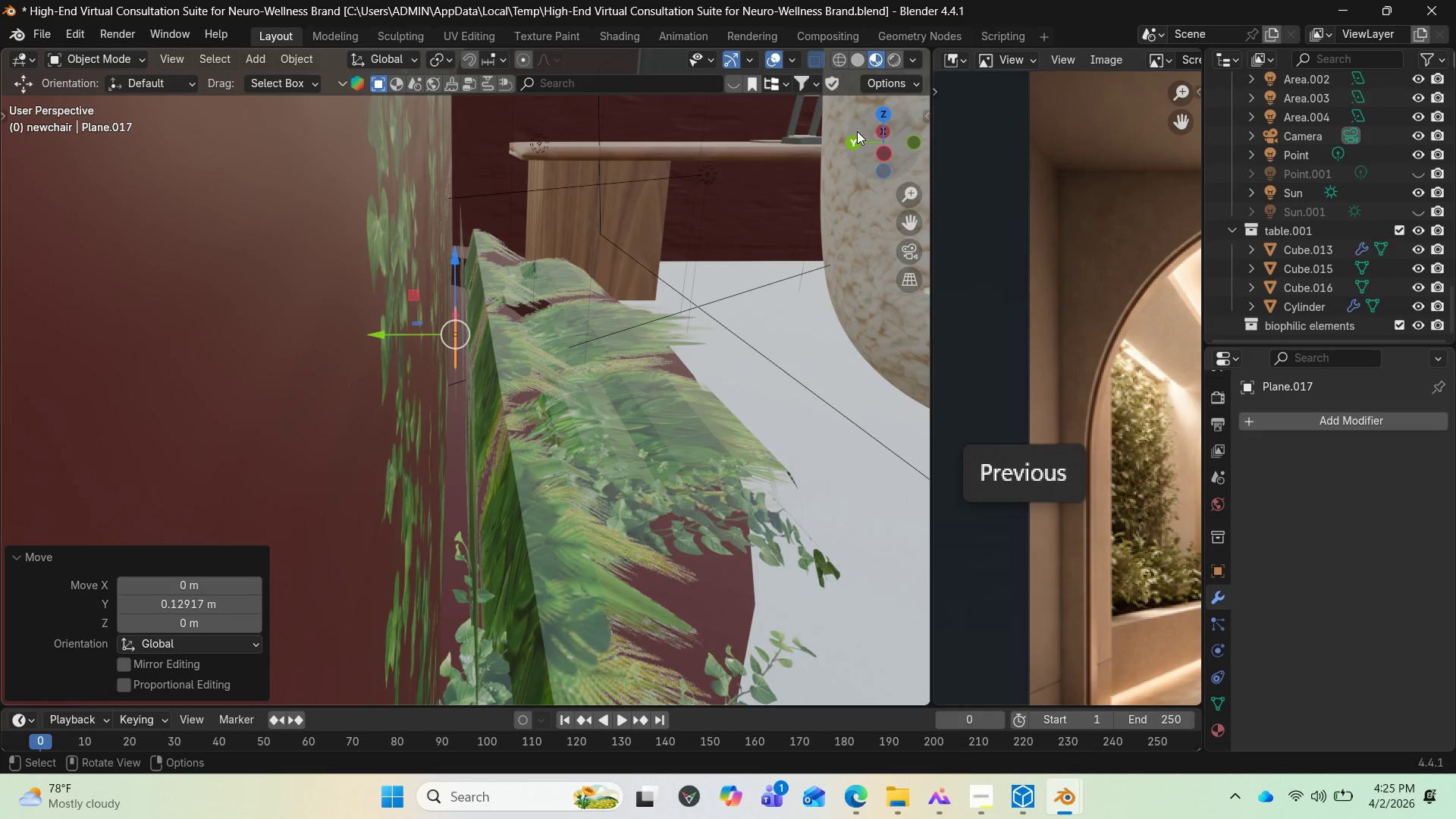 
left_click_drag(start_coordinate=[861, 132], to_coordinate=[792, 133])
 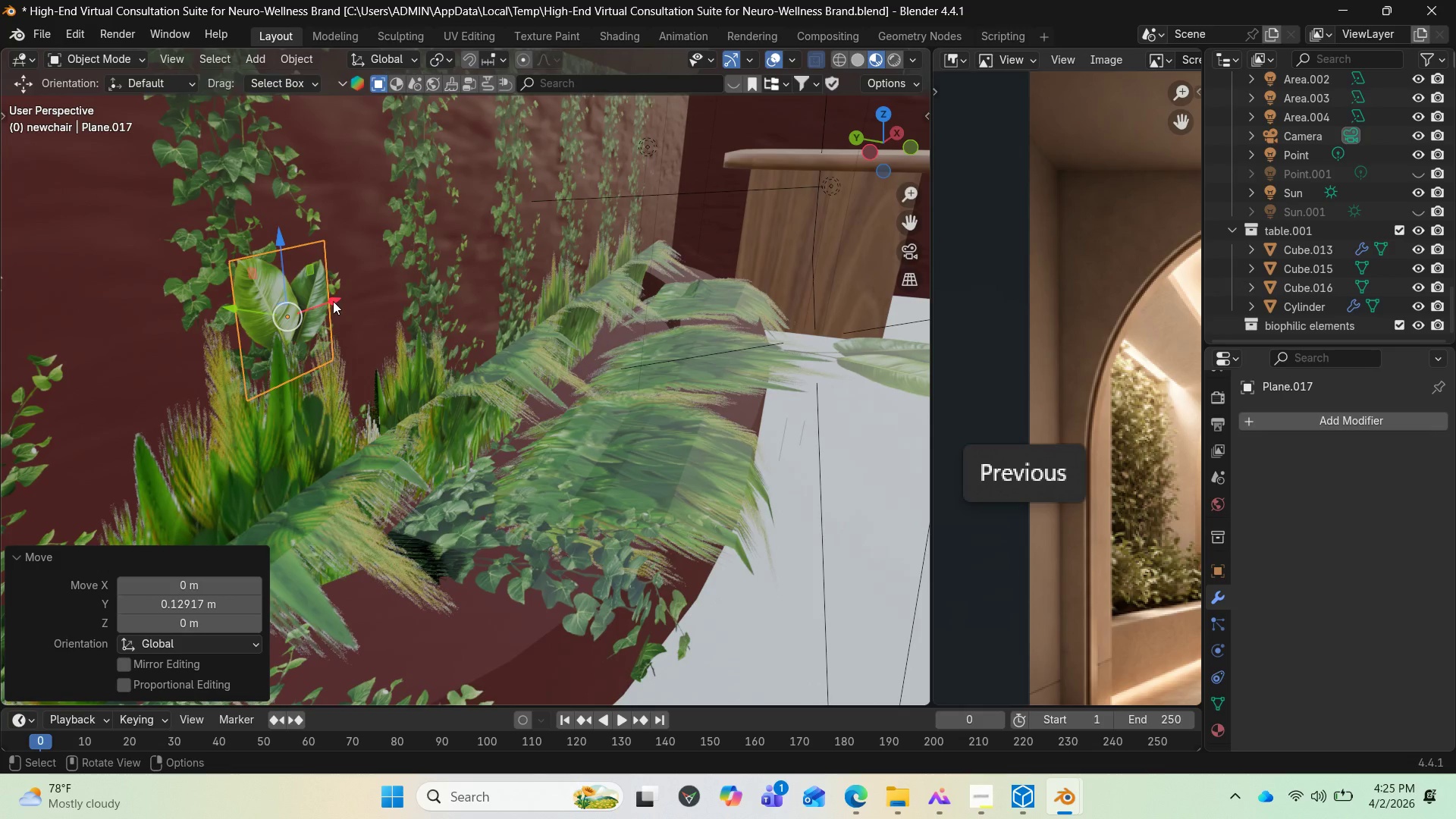 
left_click_drag(start_coordinate=[333, 301], to_coordinate=[679, 226])
 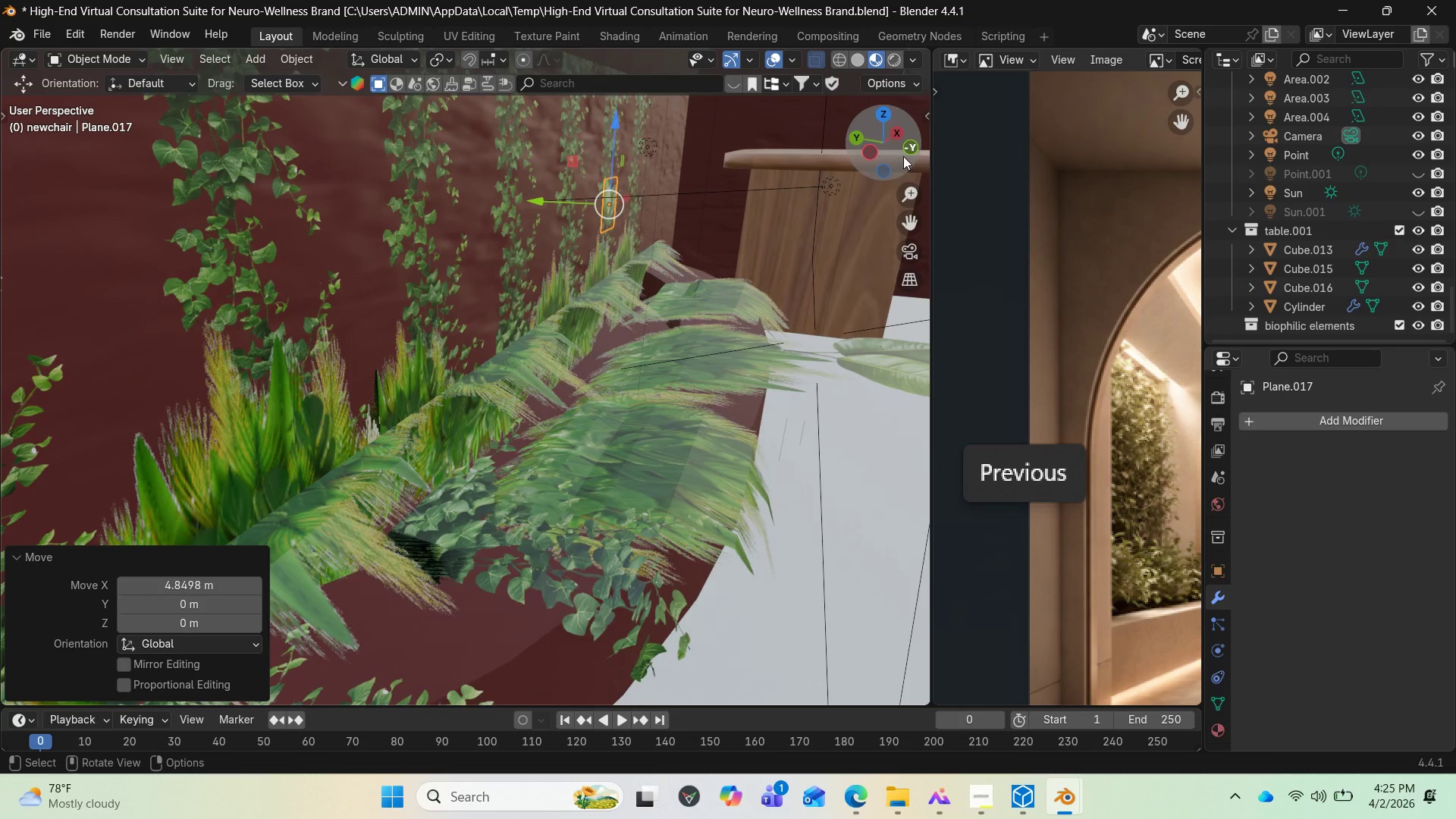 
left_click_drag(start_coordinate=[903, 155], to_coordinate=[841, 150])
 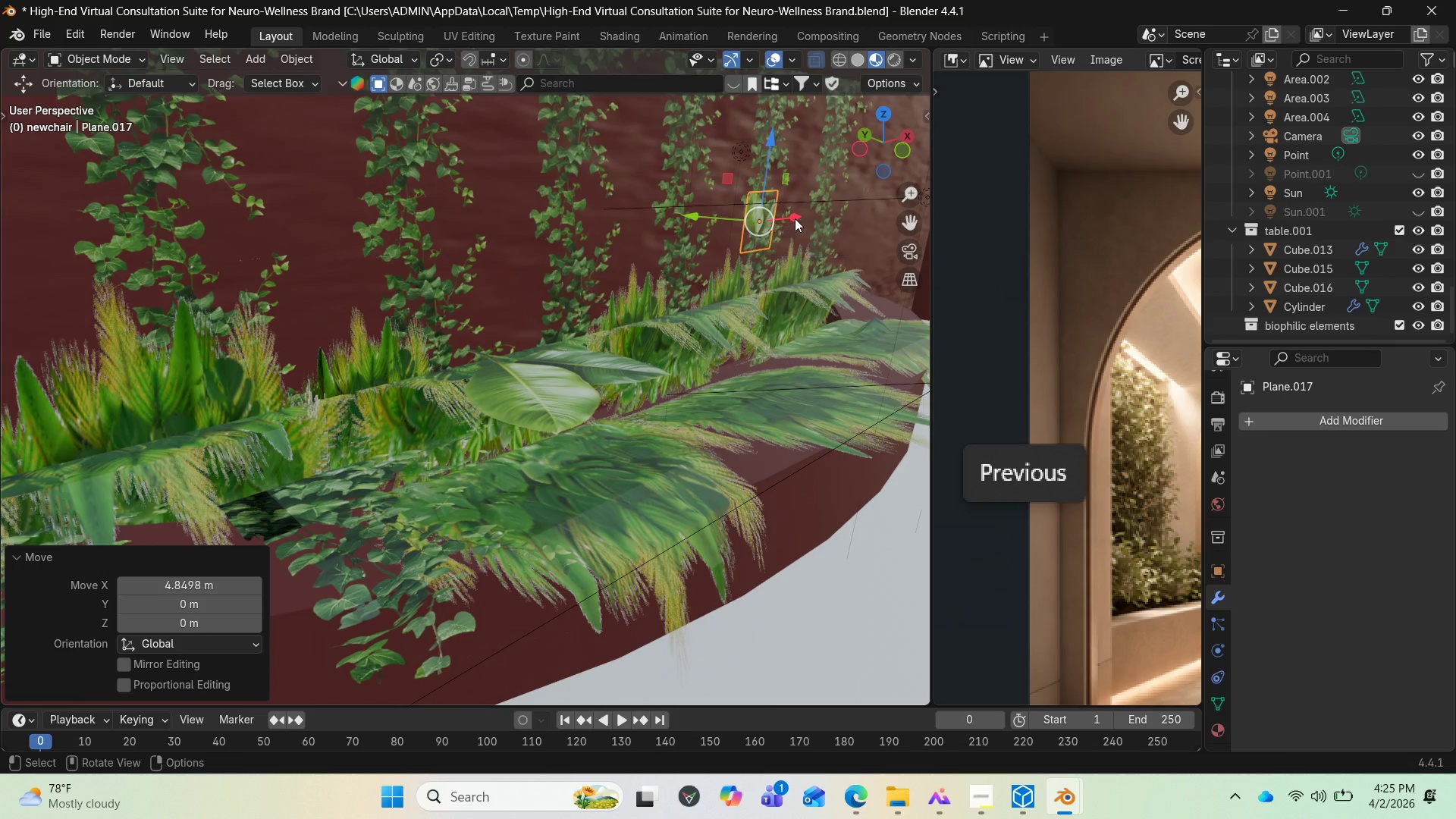 
left_click_drag(start_coordinate=[795, 218], to_coordinate=[840, 214])
 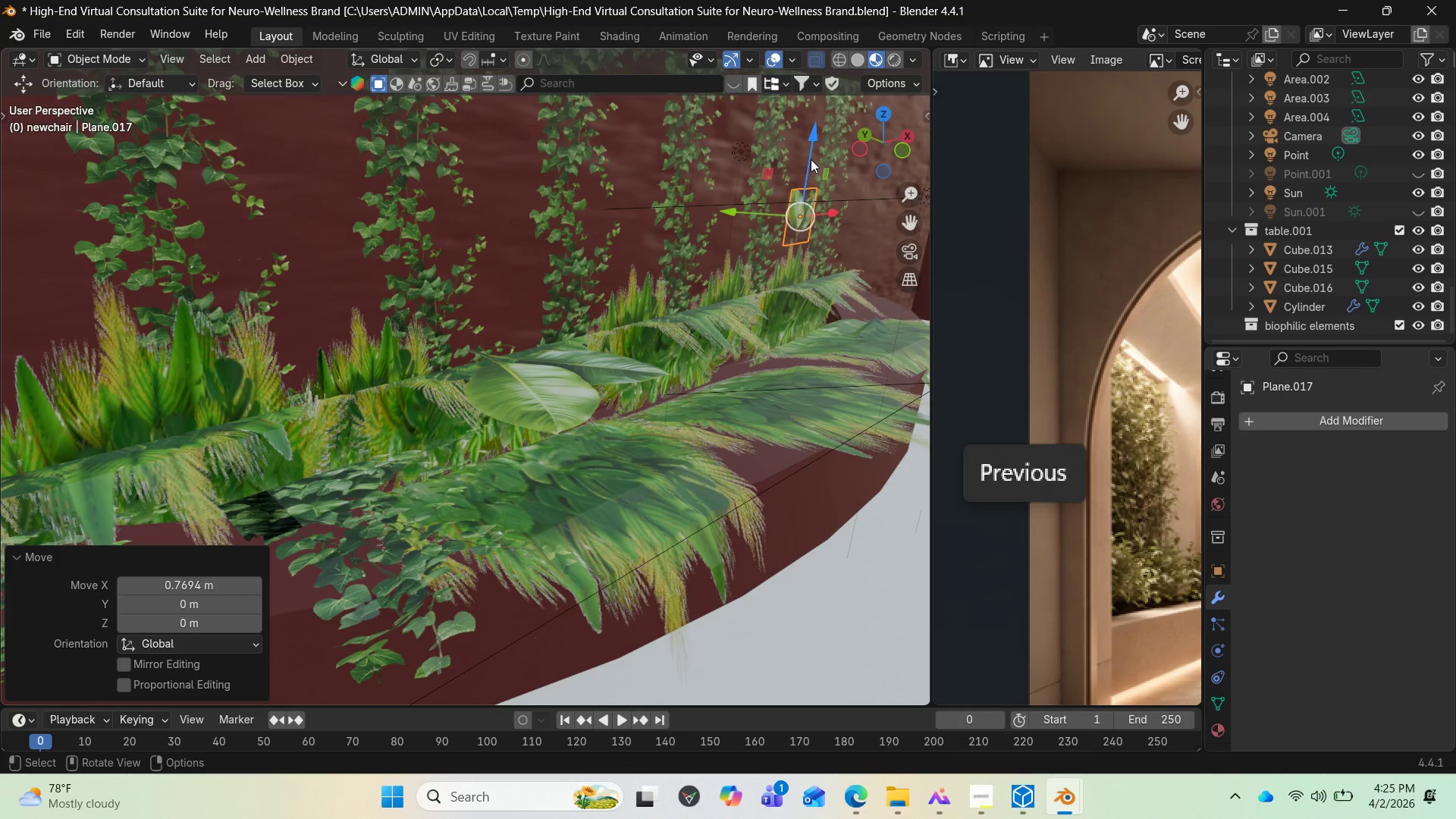 
left_click_drag(start_coordinate=[811, 158], to_coordinate=[805, 182])
 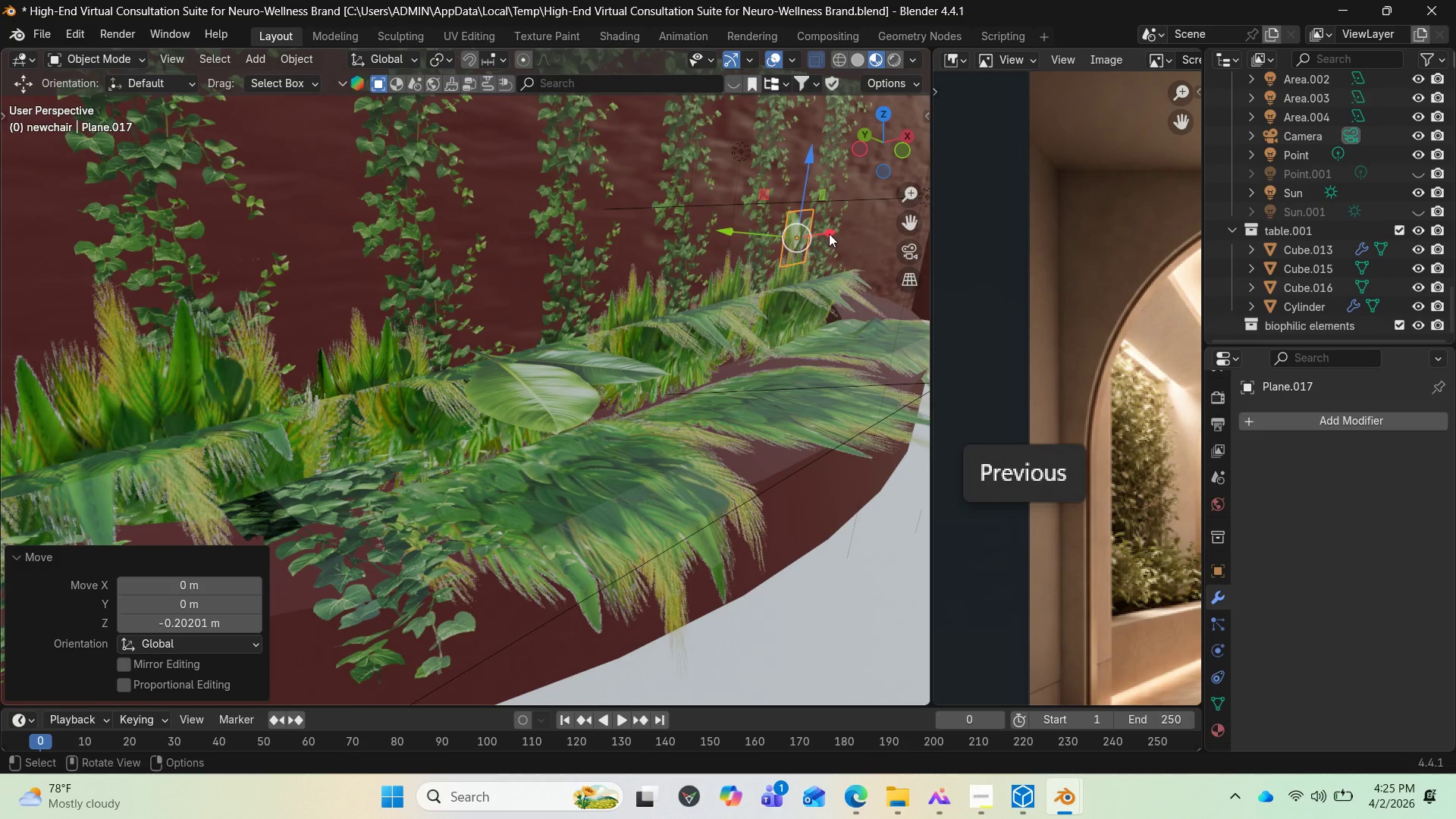 
left_click_drag(start_coordinate=[829, 234], to_coordinate=[836, 234])
 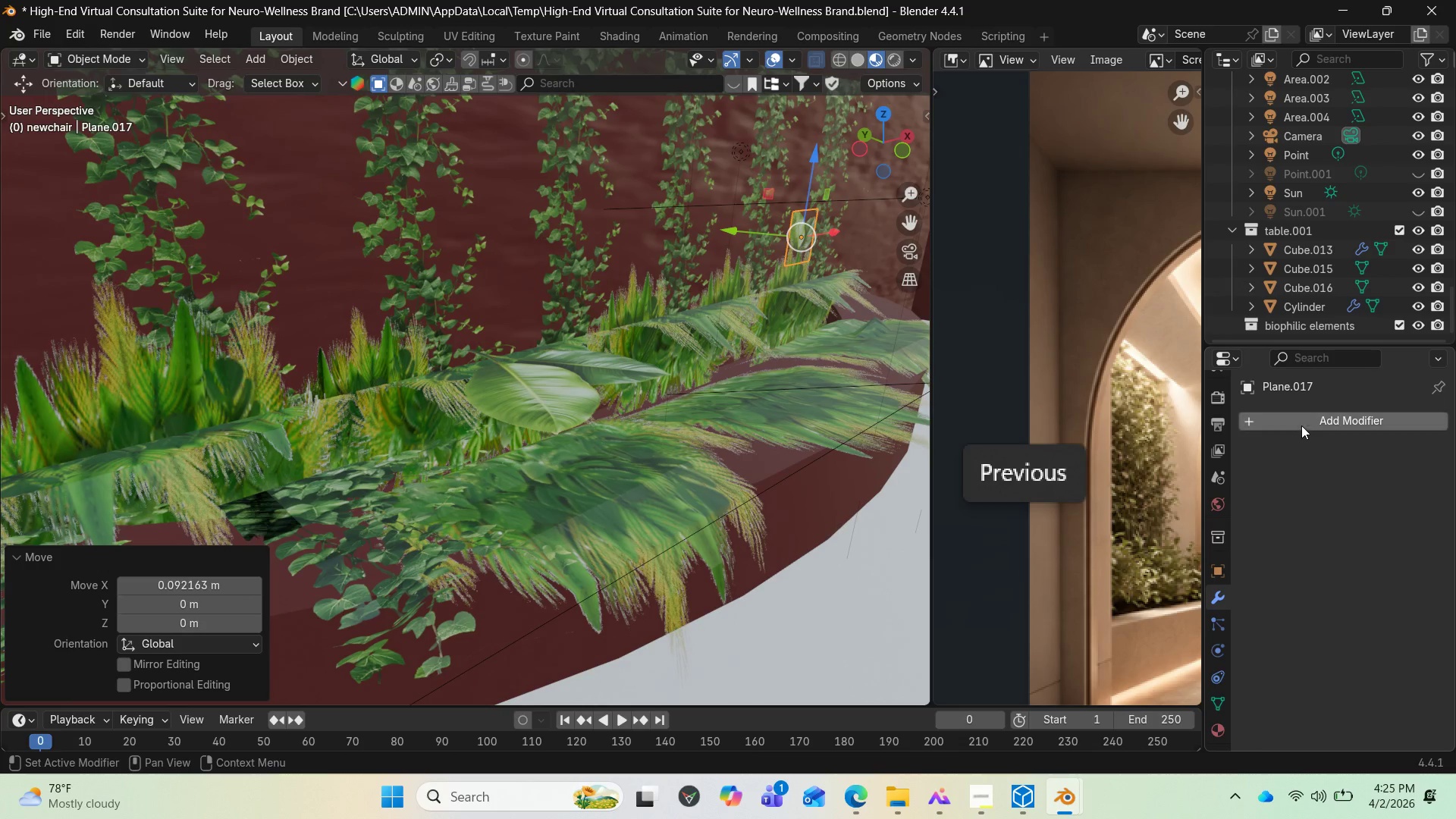 
left_click([1301, 425])
 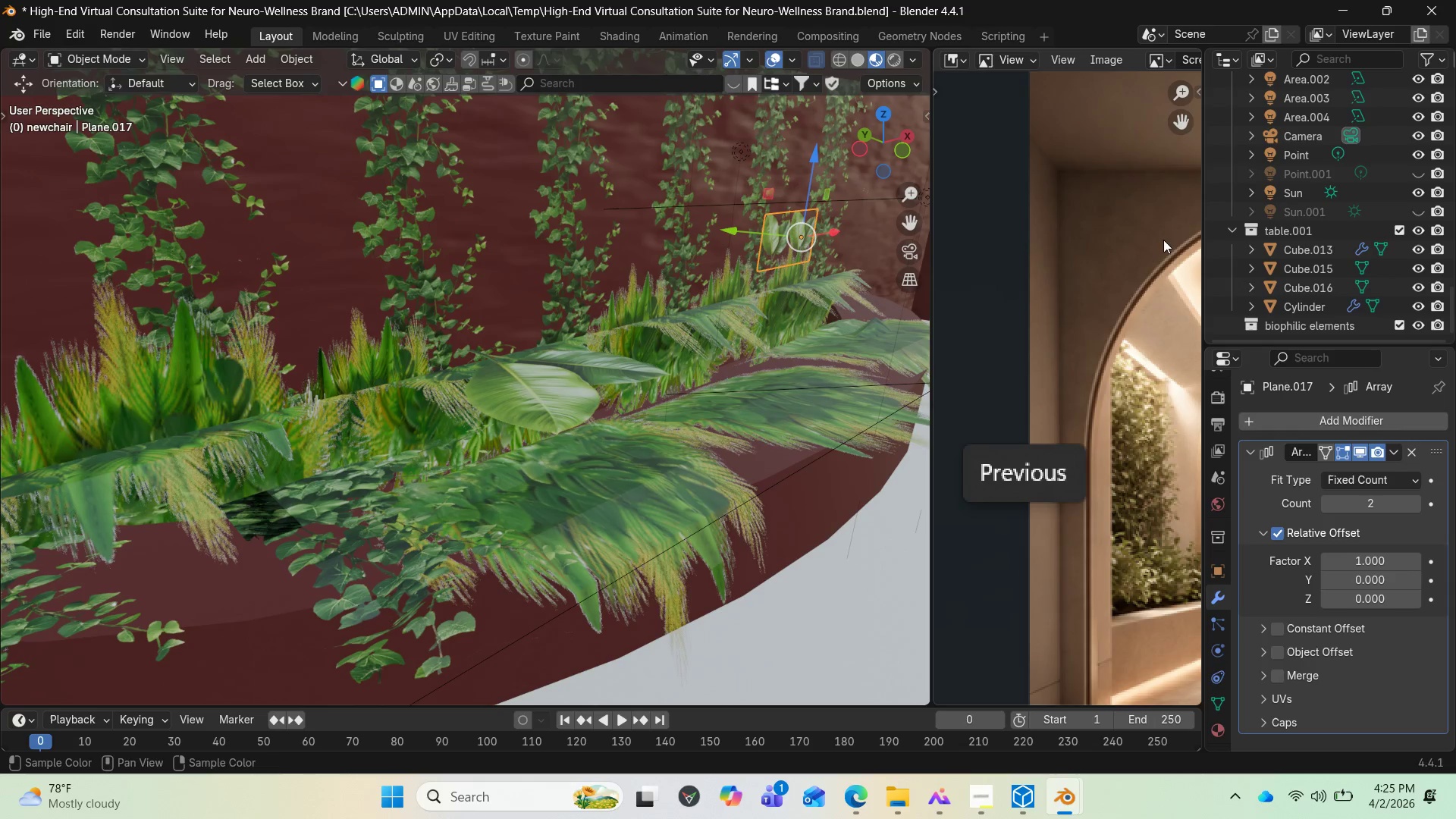 
wait(7.42)
 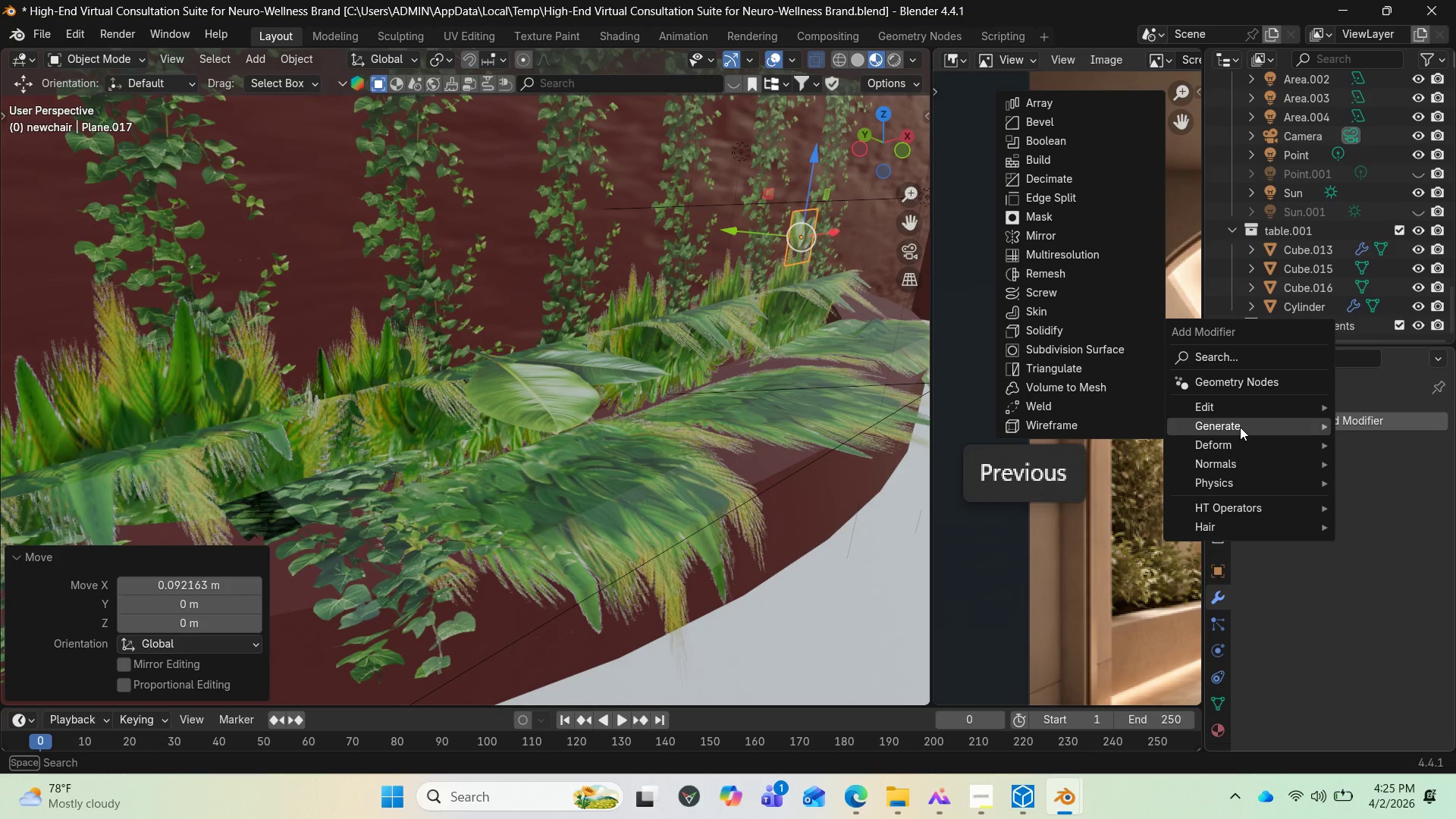 
double_click([1414, 507])
 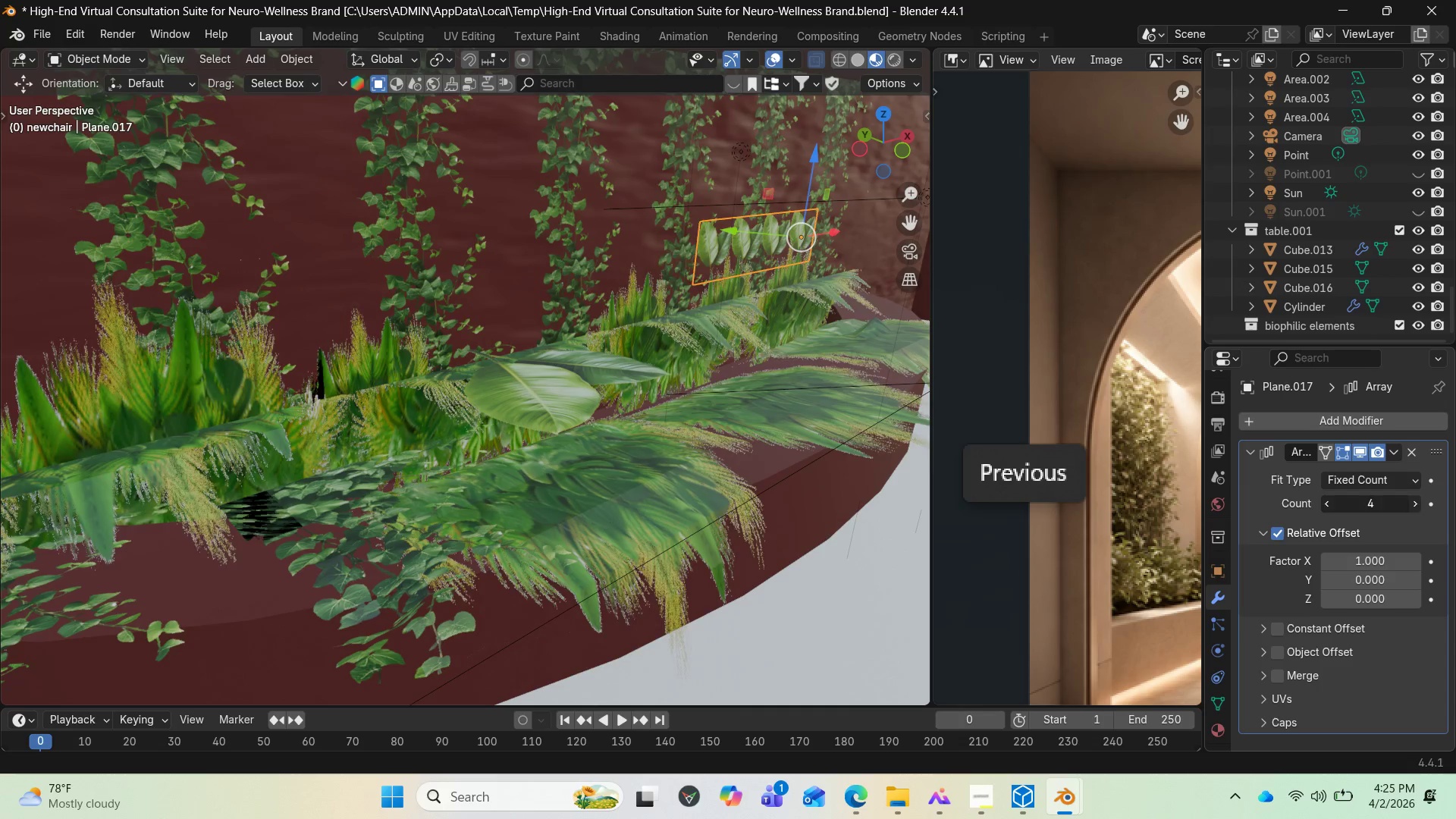 
triple_click([1414, 507])
 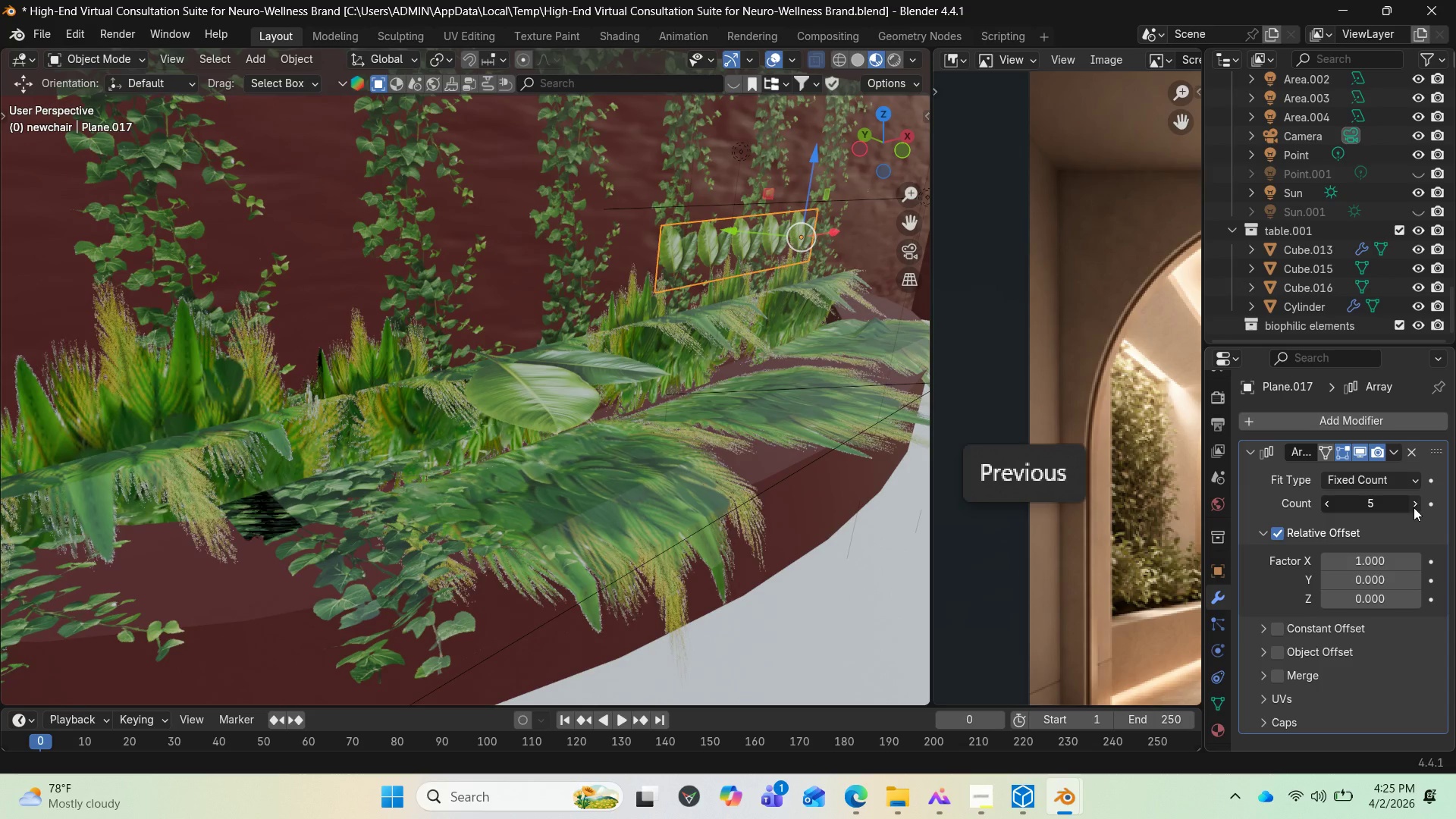 
triple_click([1414, 507])
 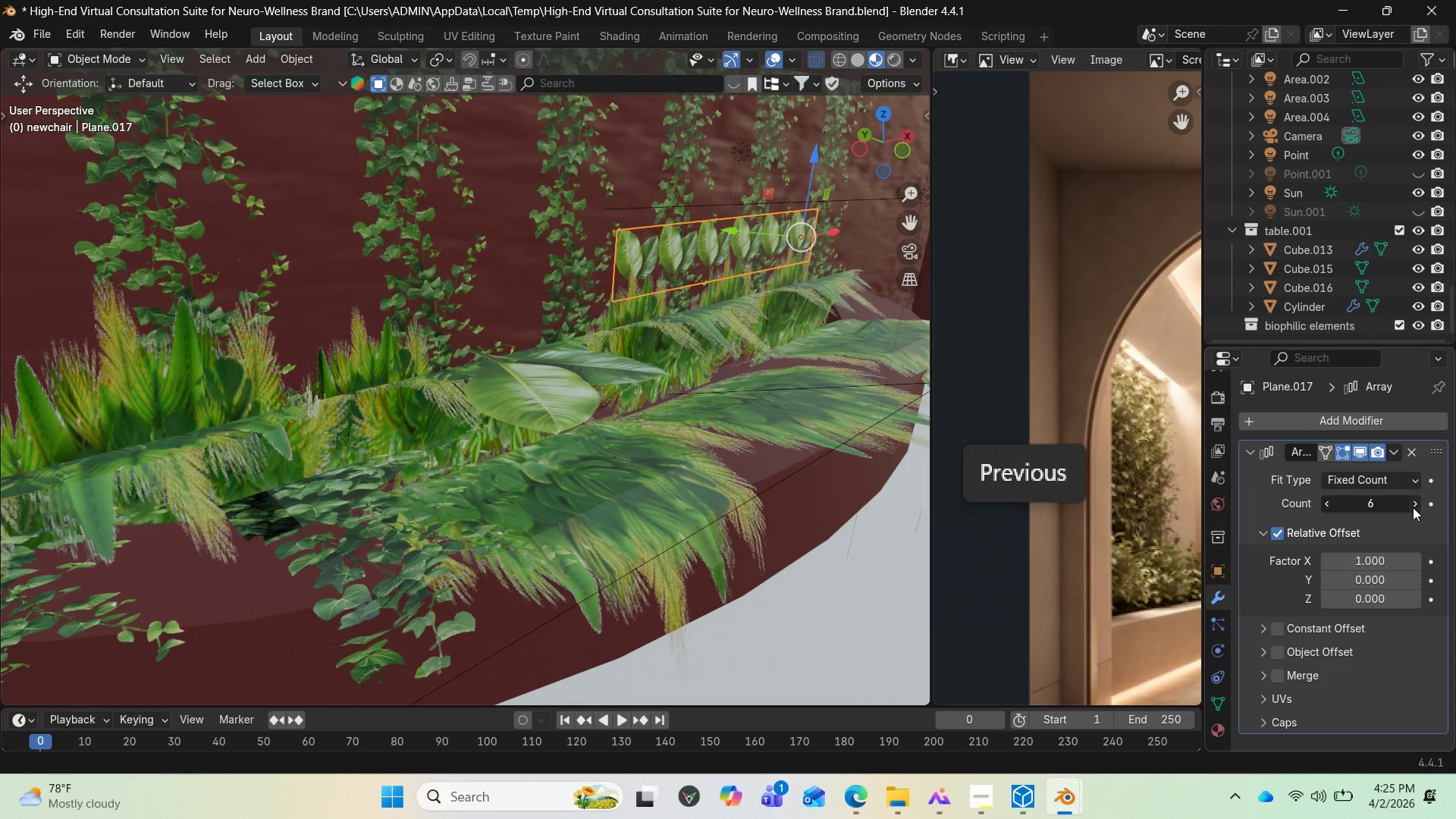 
triple_click([1413, 507])
 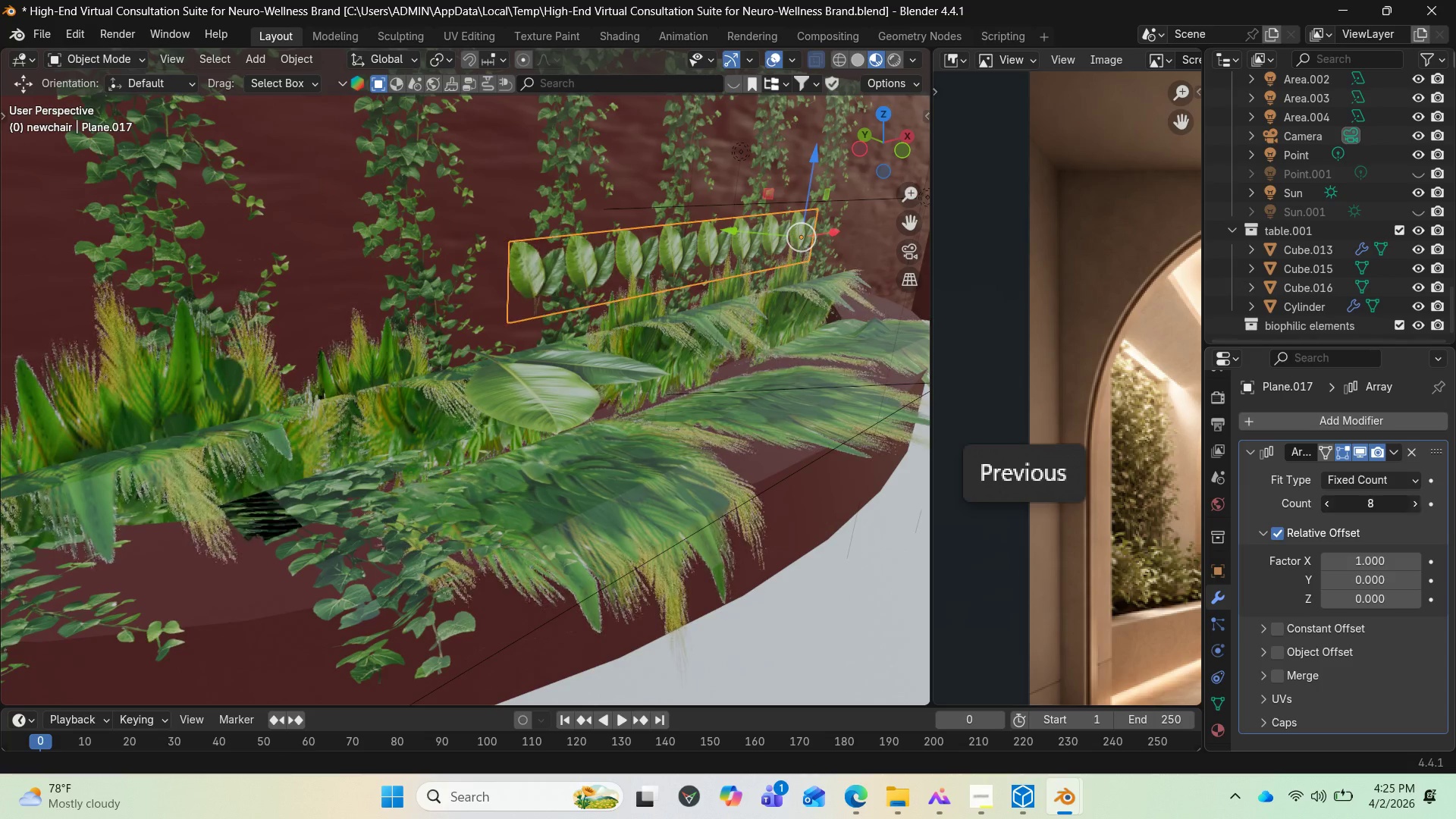 
triple_click([1413, 507])
 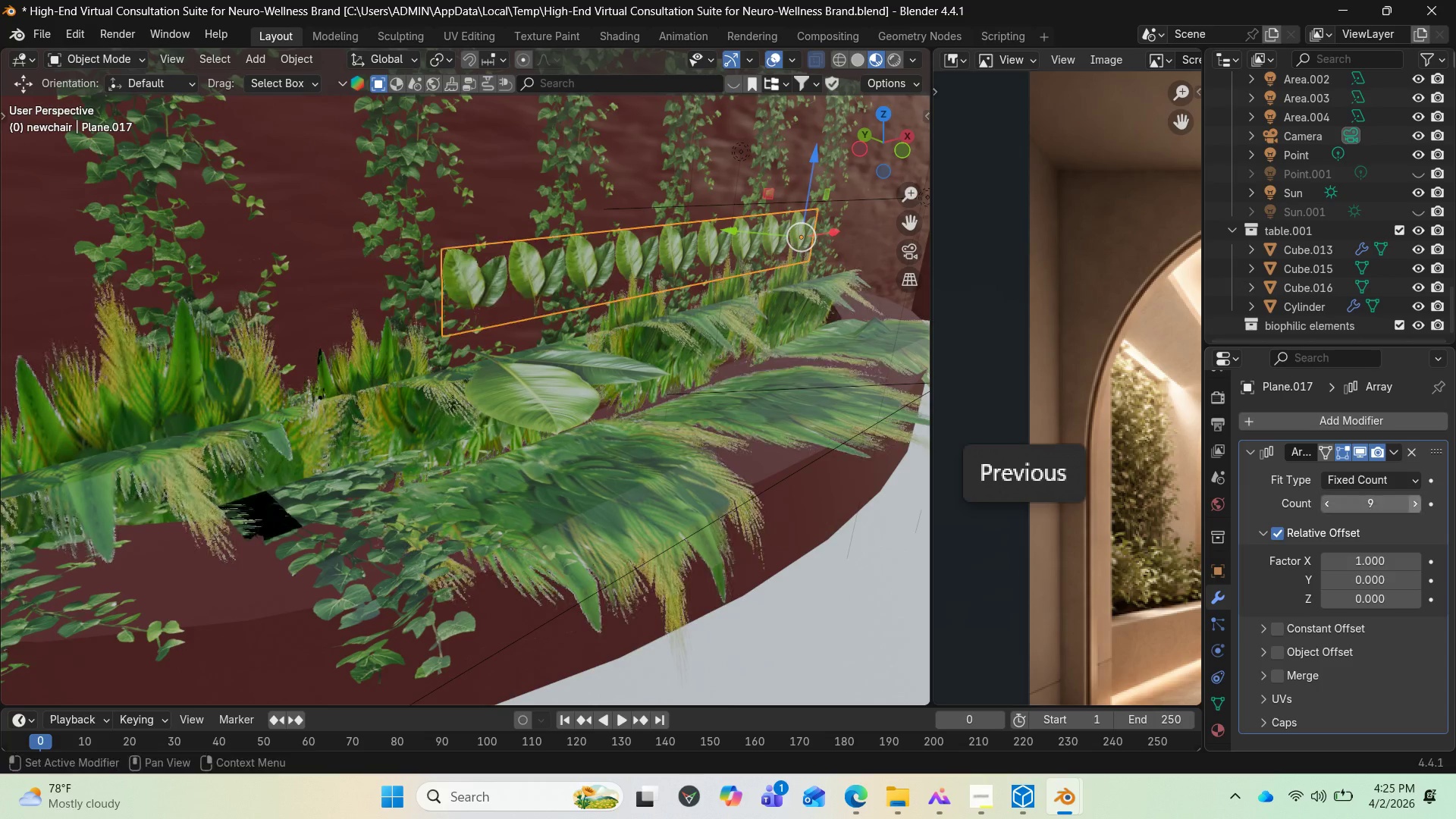 
triple_click([1413, 507])
 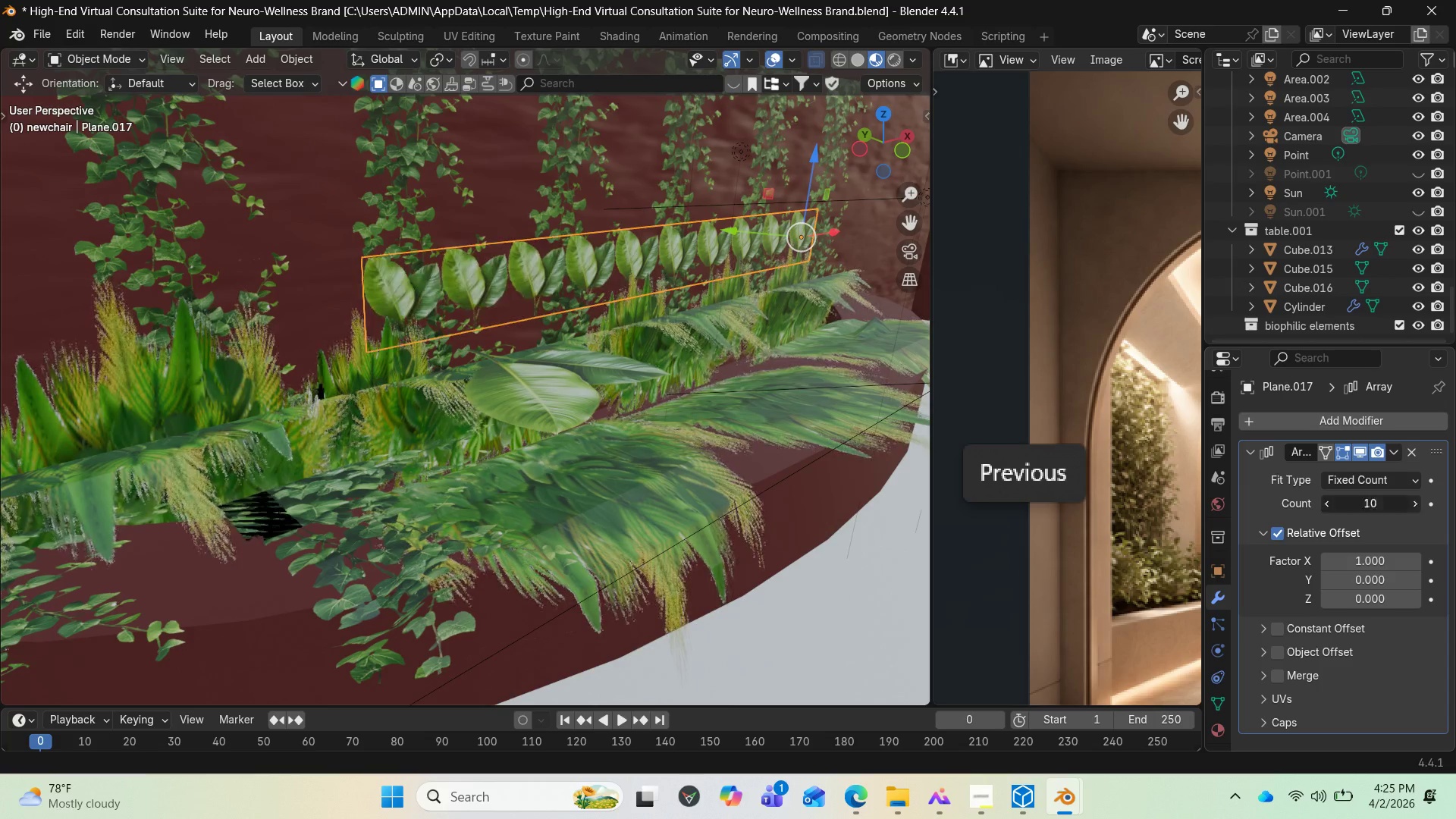 
triple_click([1413, 507])
 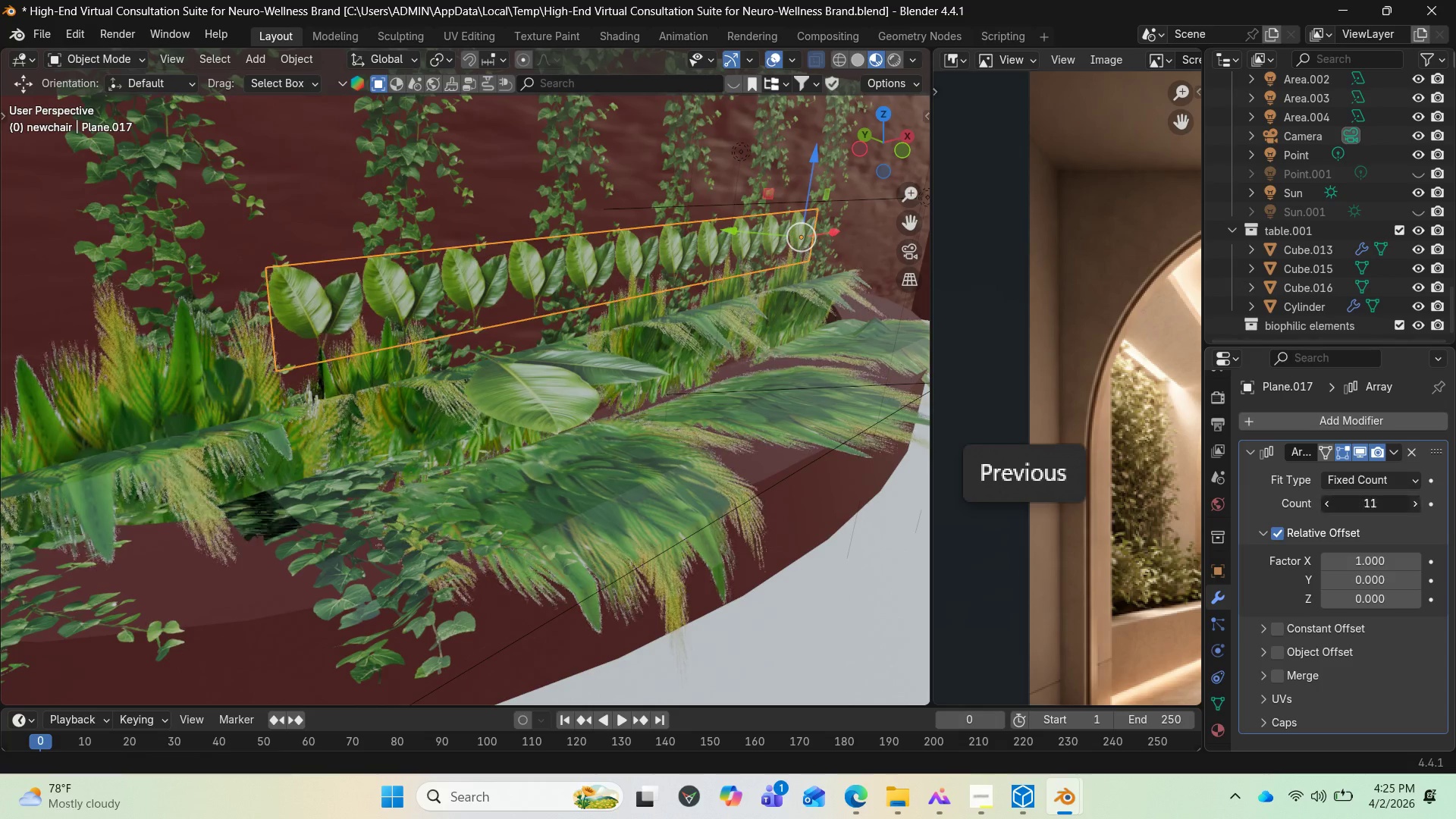 
triple_click([1412, 507])
 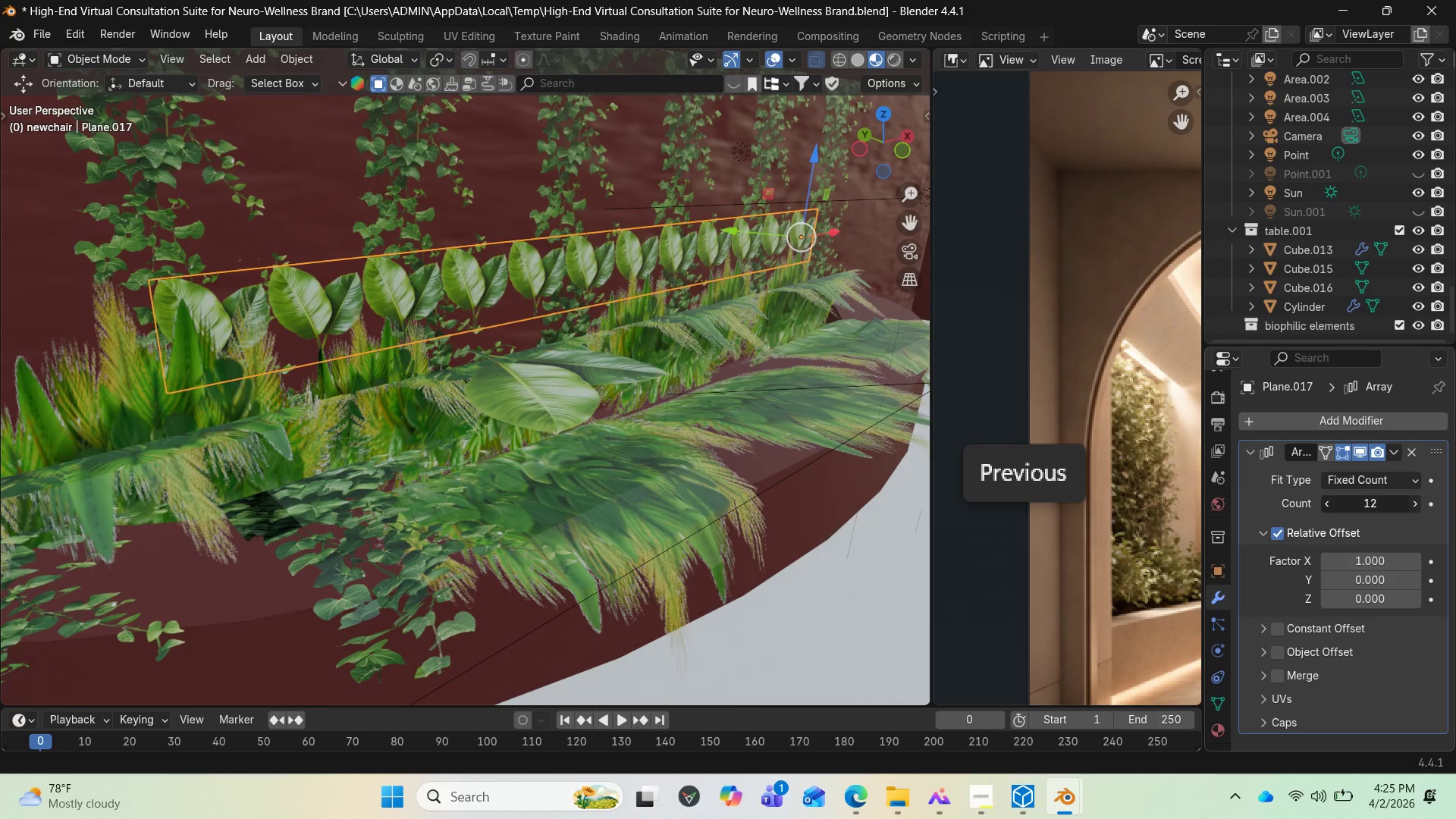 
triple_click([1412, 507])
 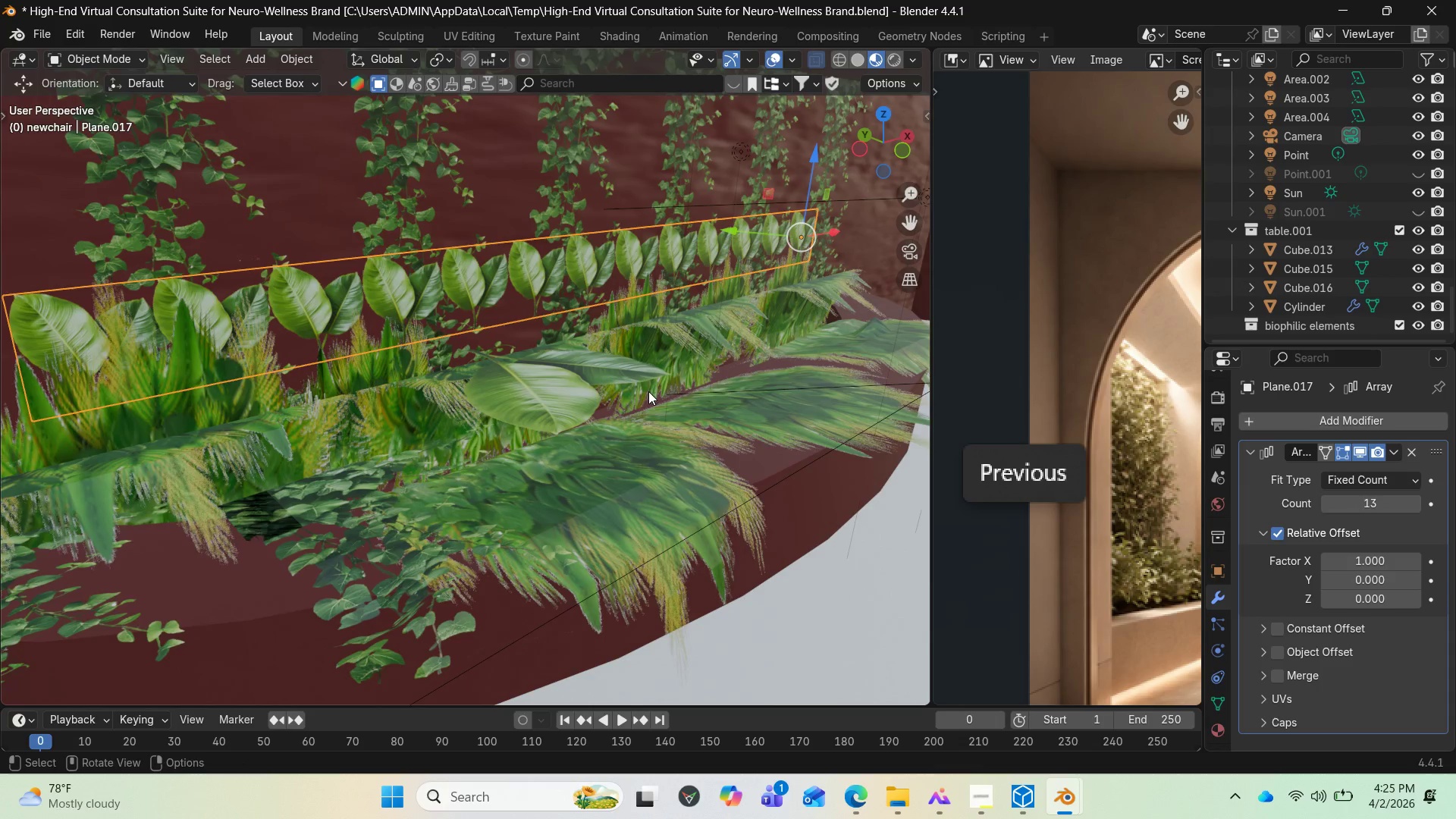 
scroll: coordinate [759, 413], scroll_direction: down, amount: 2.0
 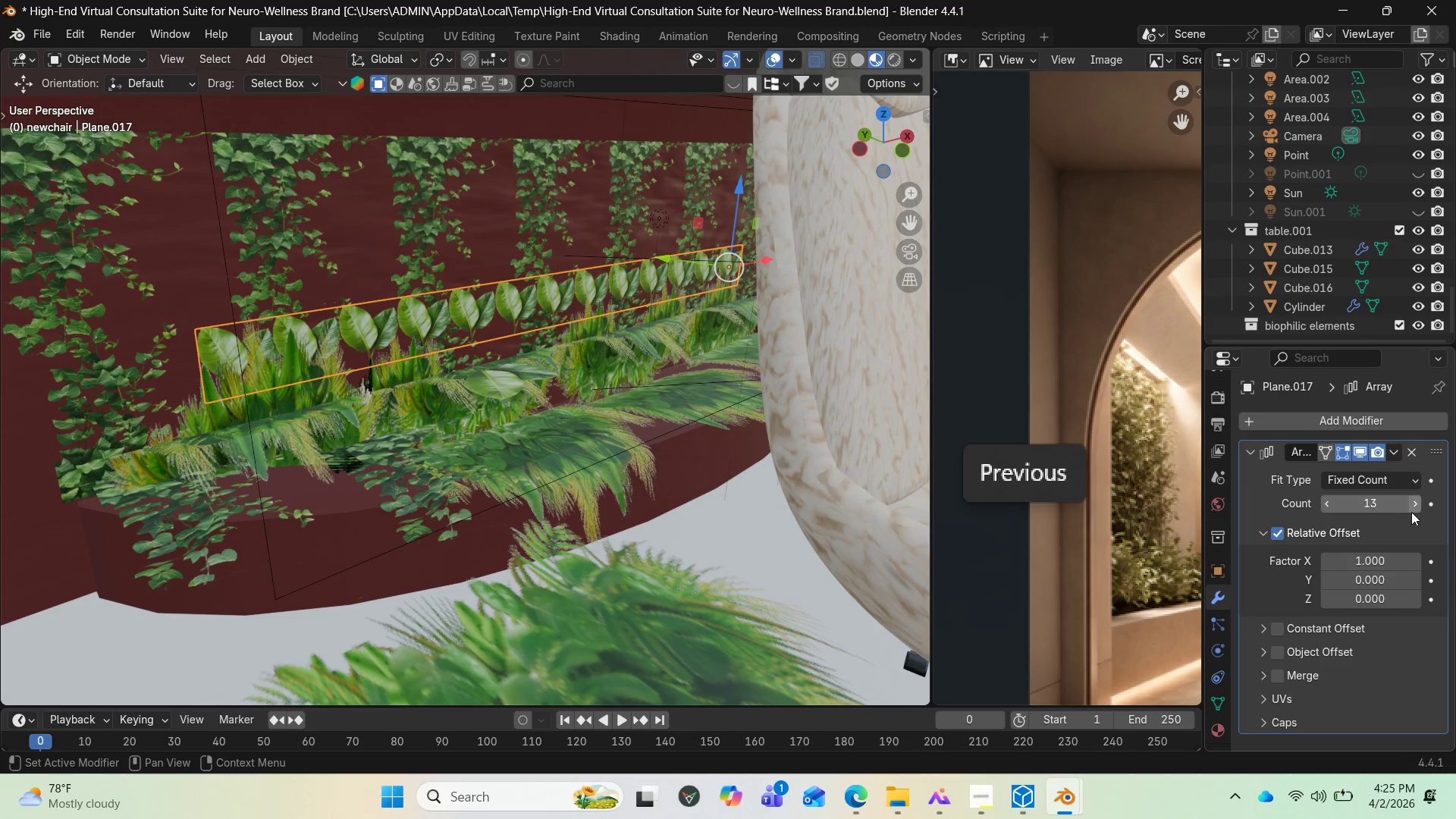 
left_click([1413, 509])
 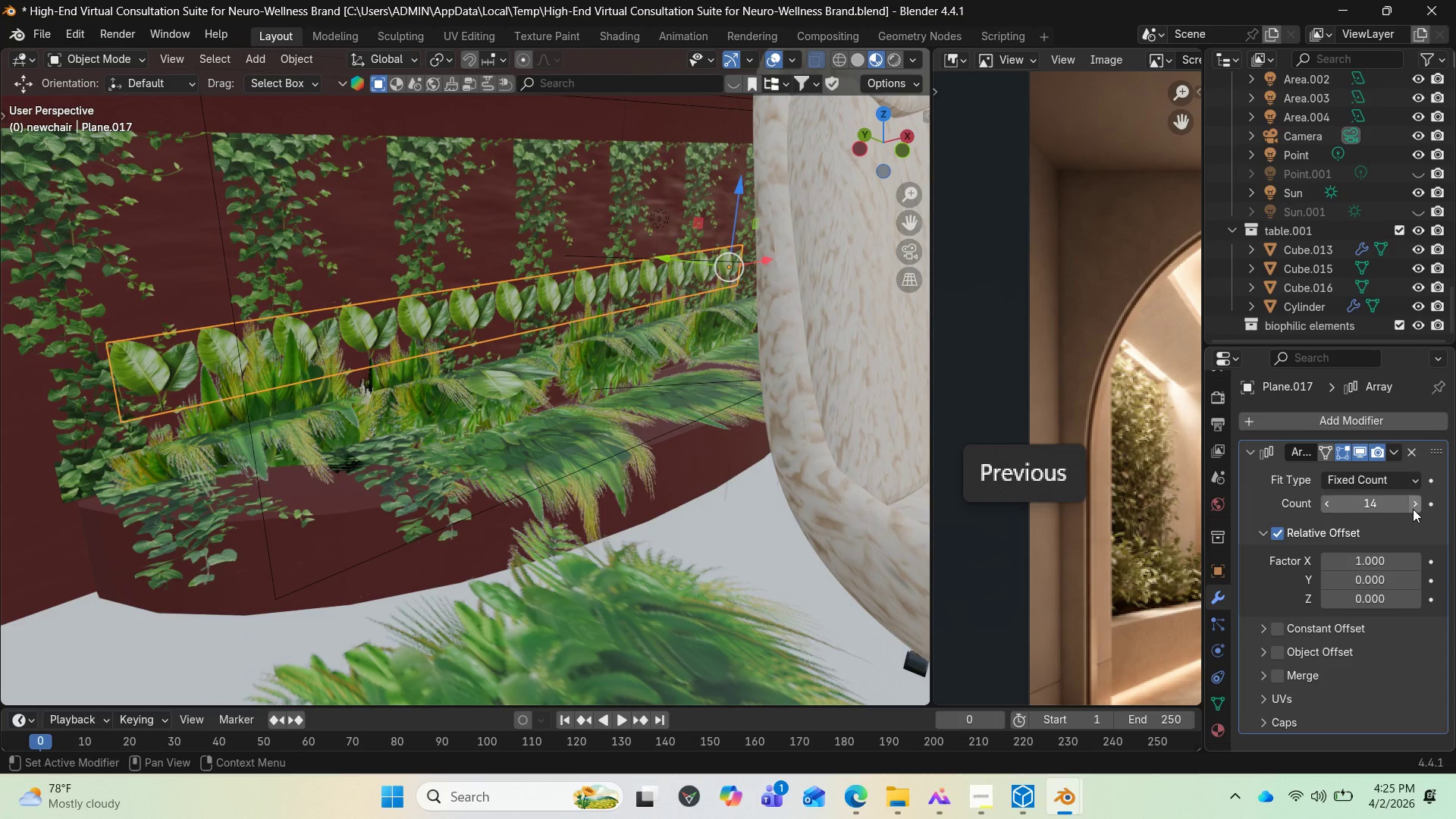 
left_click([1413, 509])
 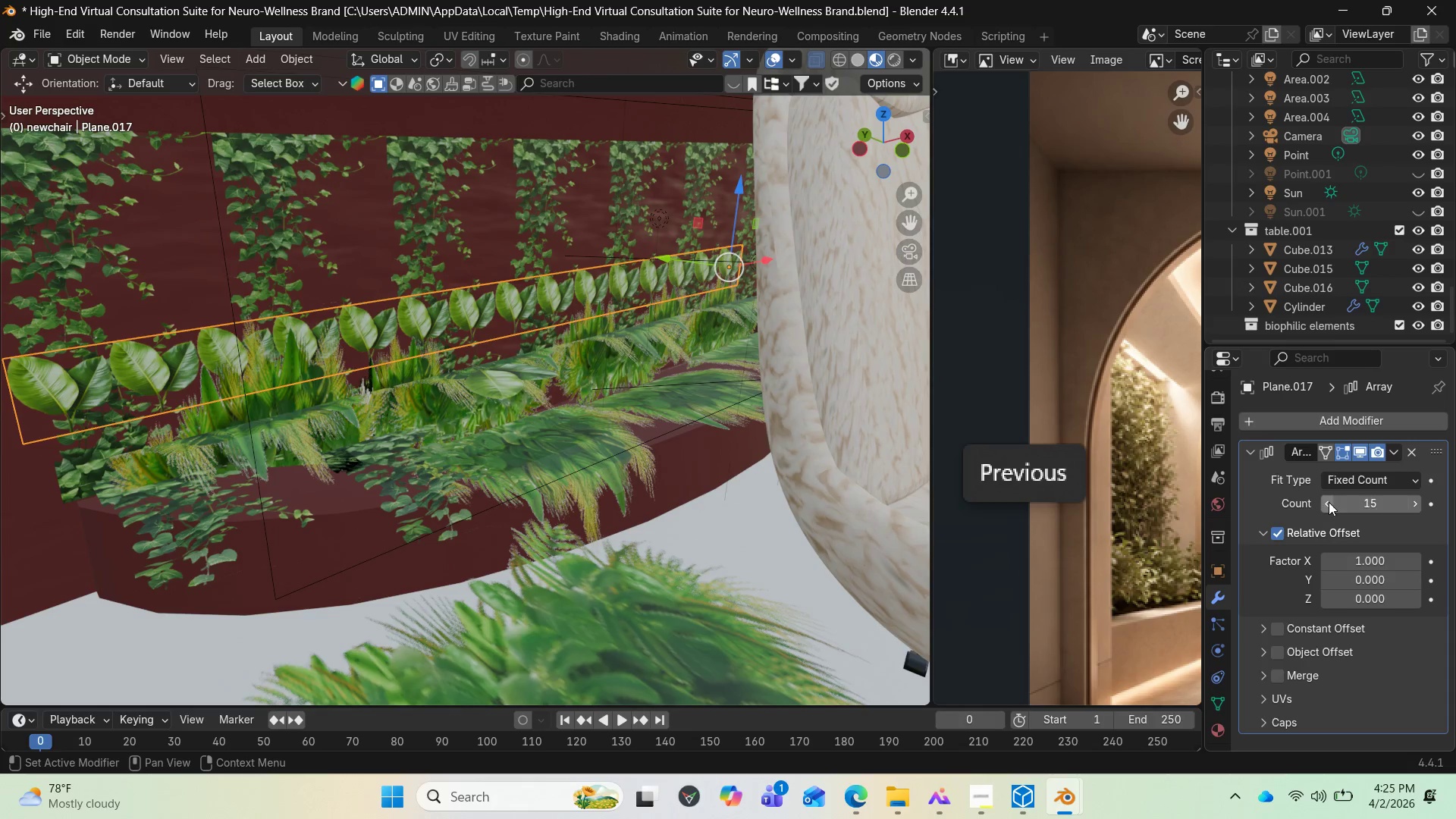 
left_click([1323, 502])
 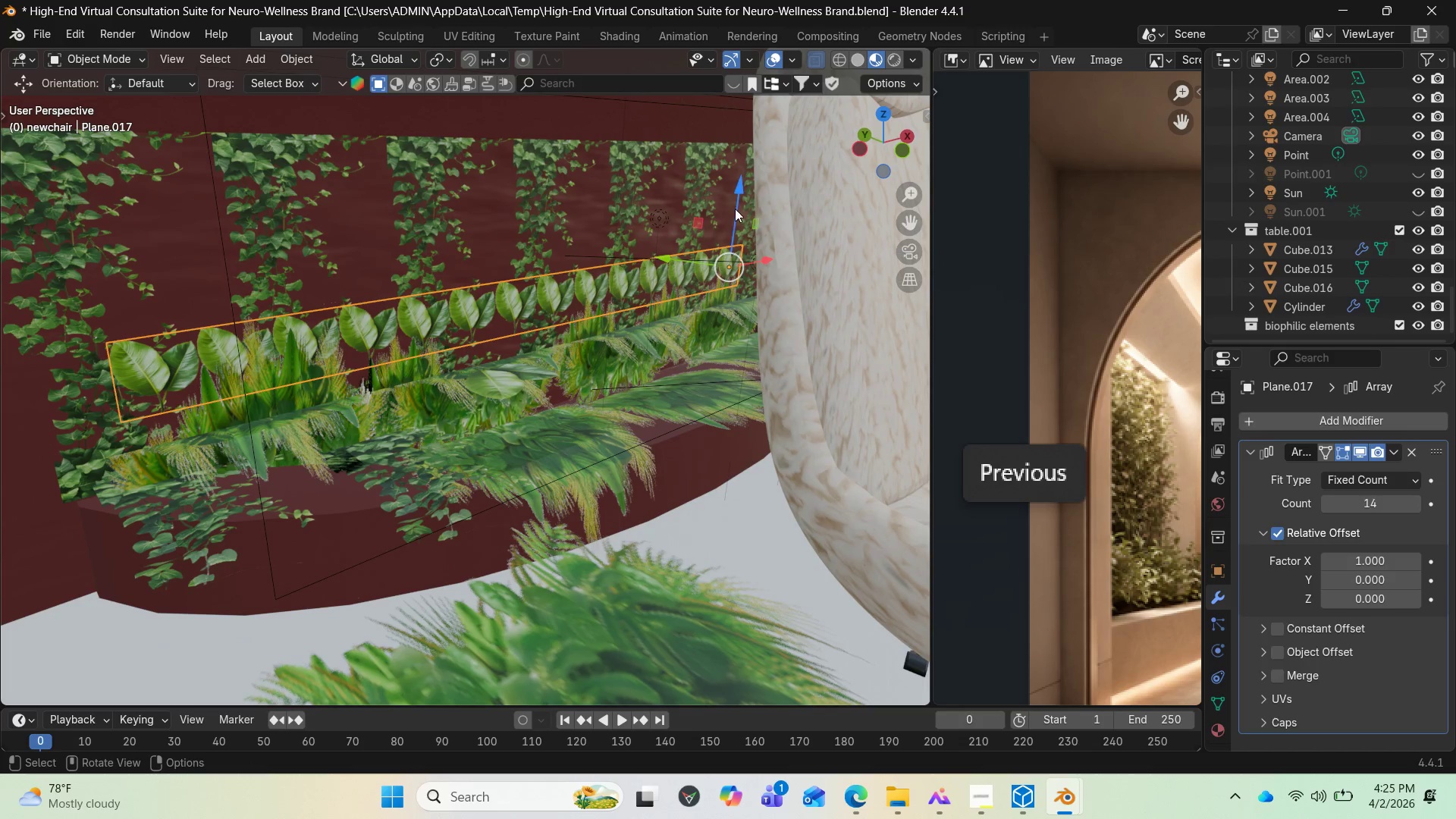 
left_click_drag(start_coordinate=[735, 205], to_coordinate=[727, 211])
 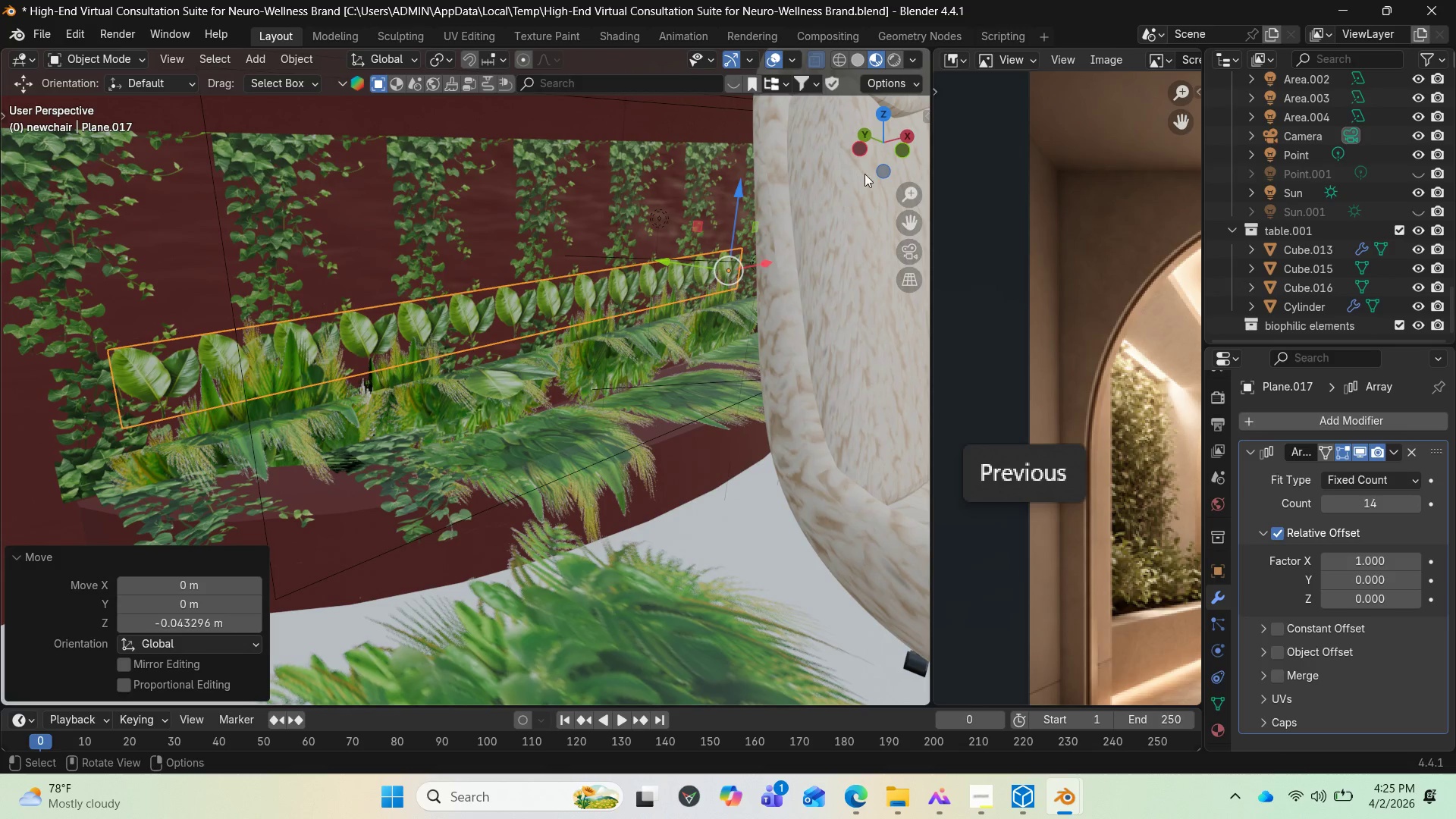 
left_click_drag(start_coordinate=[880, 155], to_coordinate=[912, 150])
 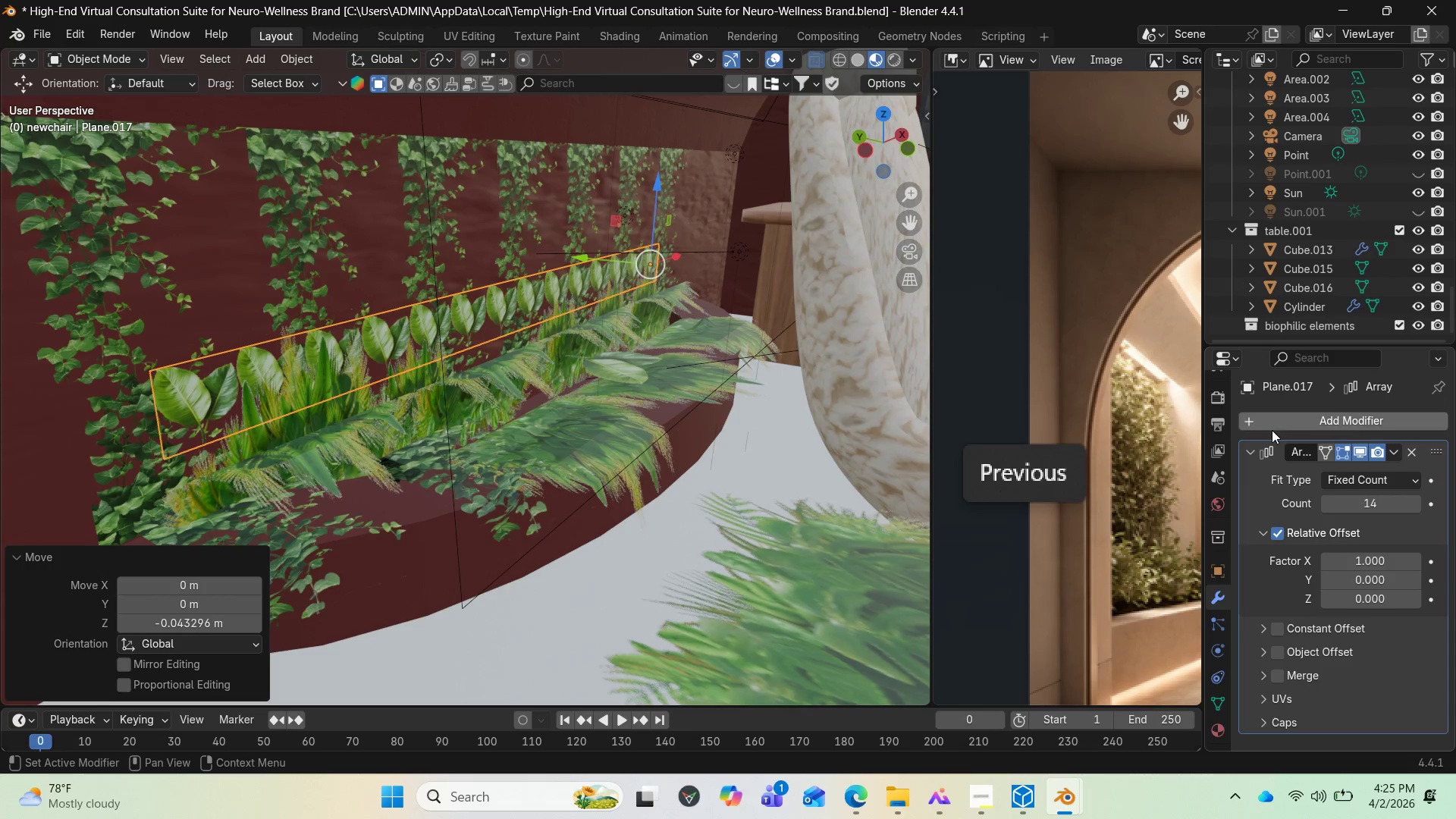 
scroll: coordinate [767, 356], scroll_direction: down, amount: 1.0
 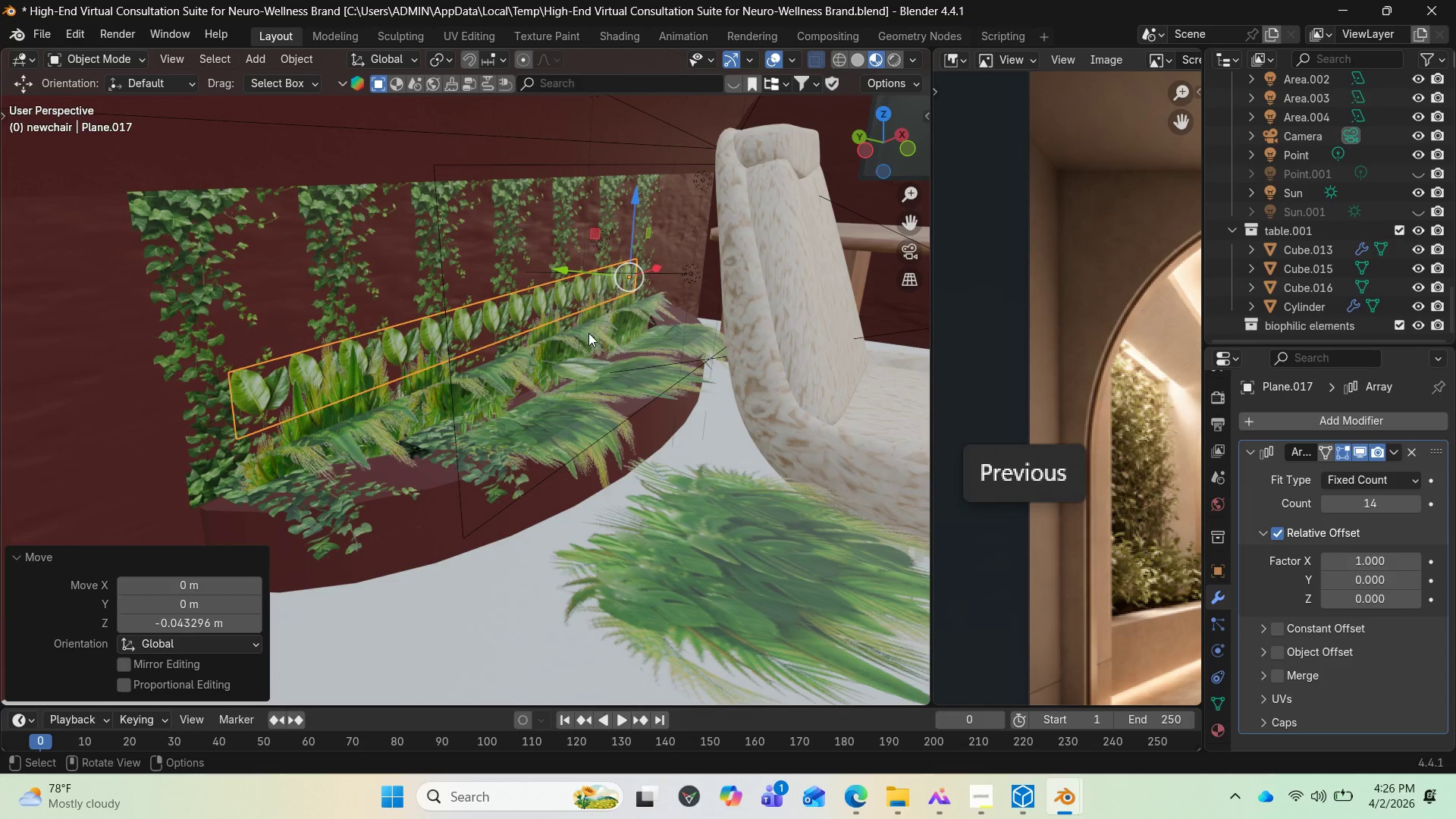 
wait(15.09)
 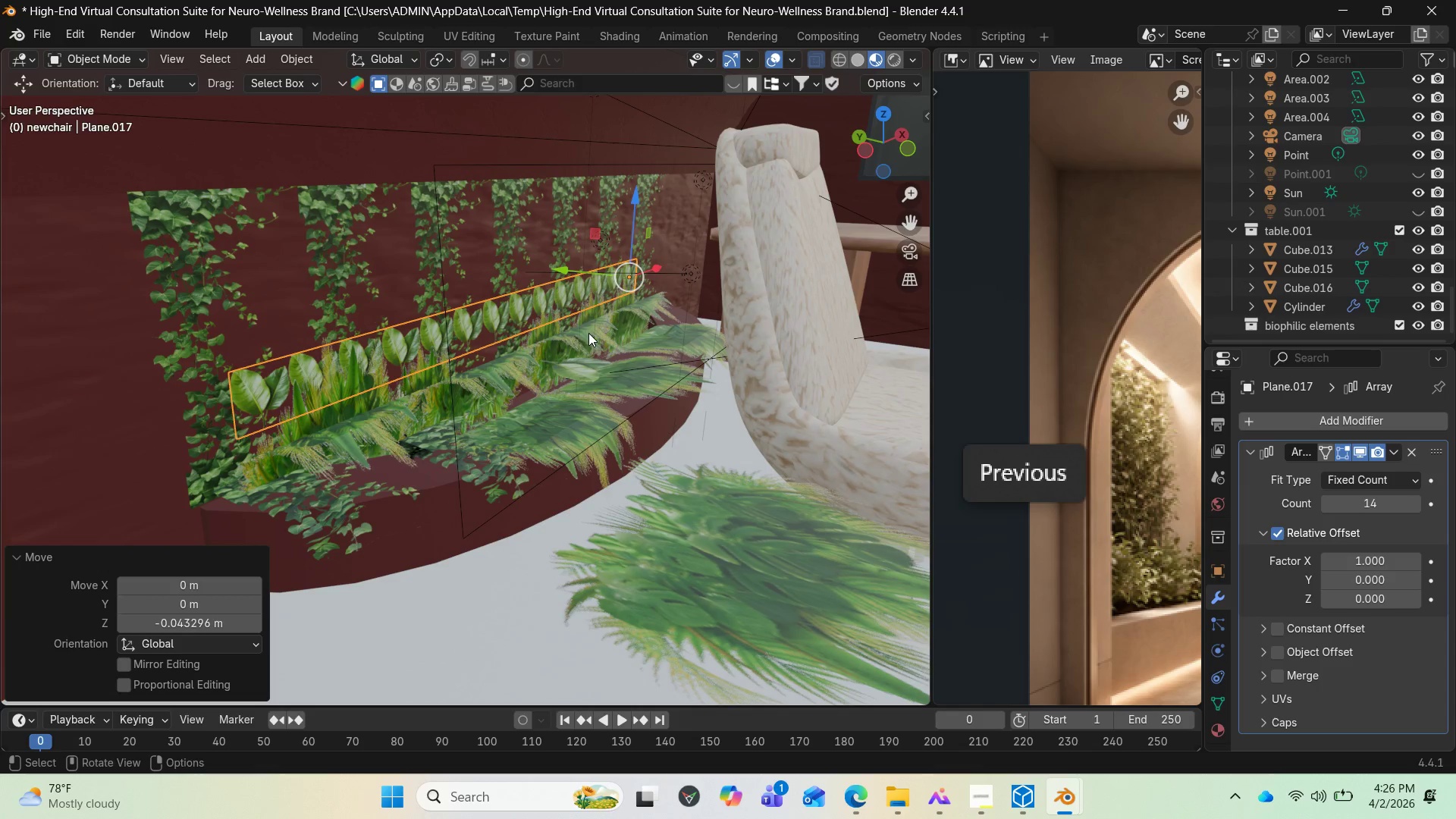 
left_click([590, 370])
 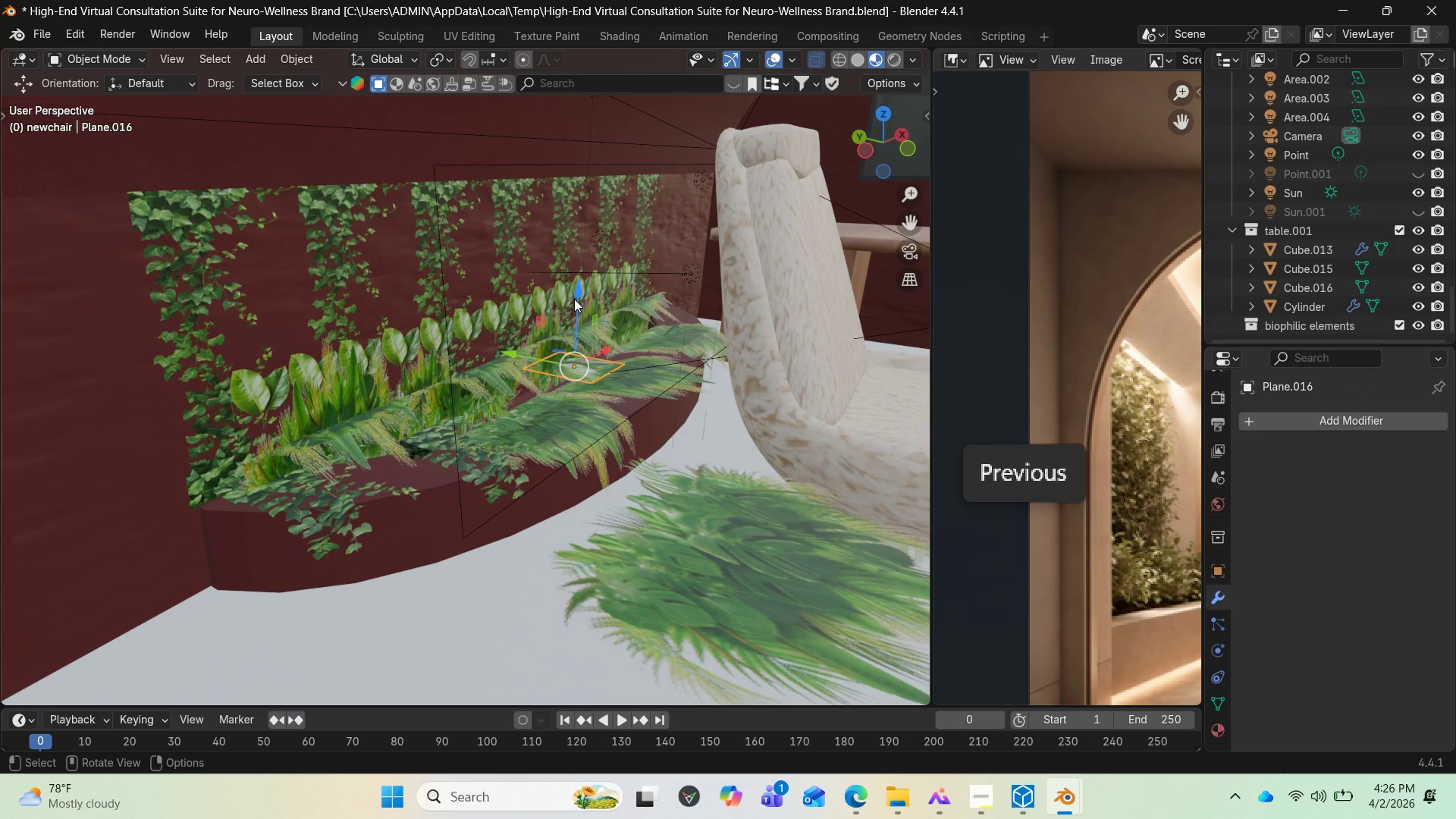 
left_click_drag(start_coordinate=[573, 295], to_coordinate=[564, 310])
 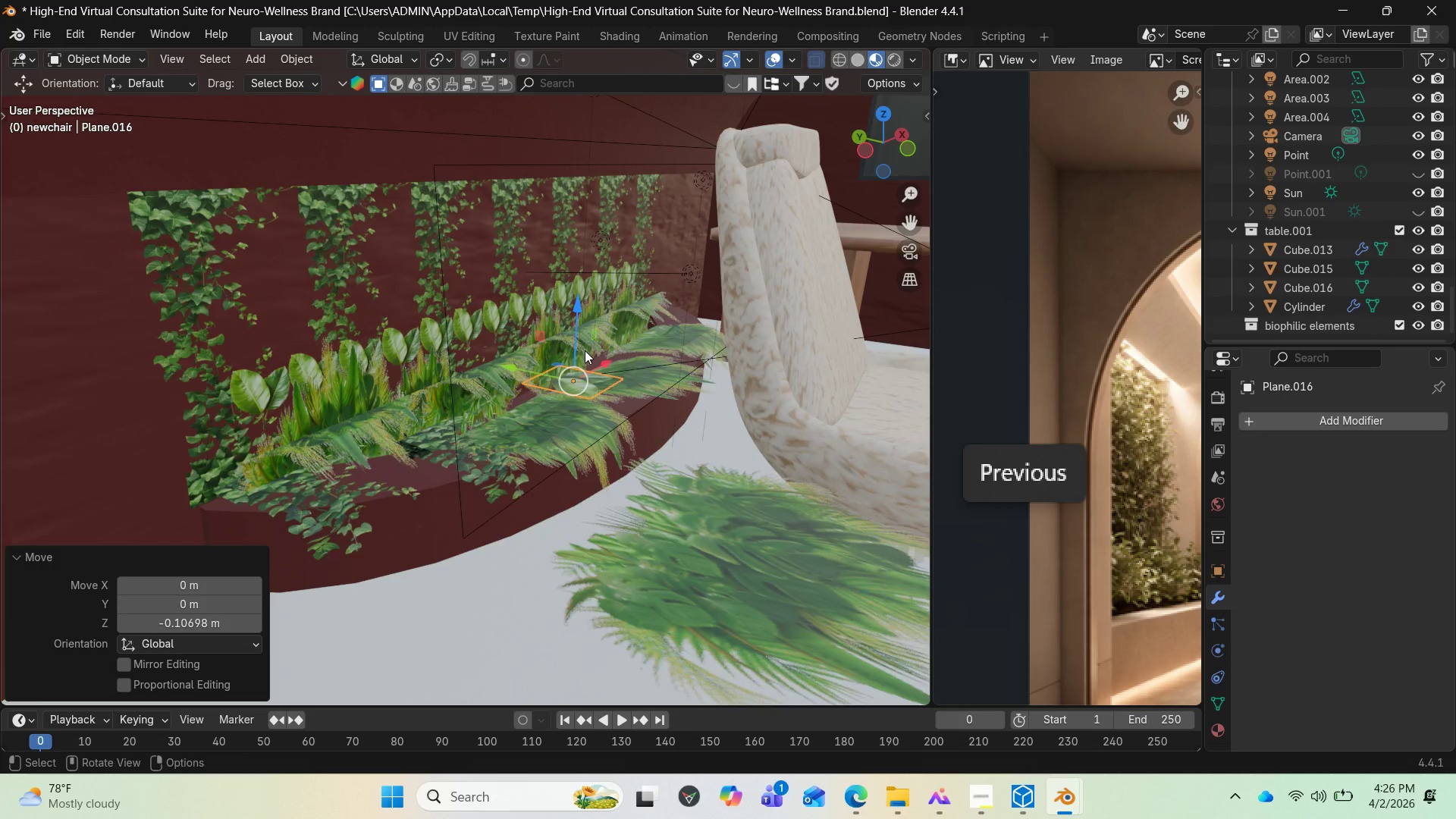 
scroll: coordinate [651, 384], scroll_direction: up, amount: 3.0
 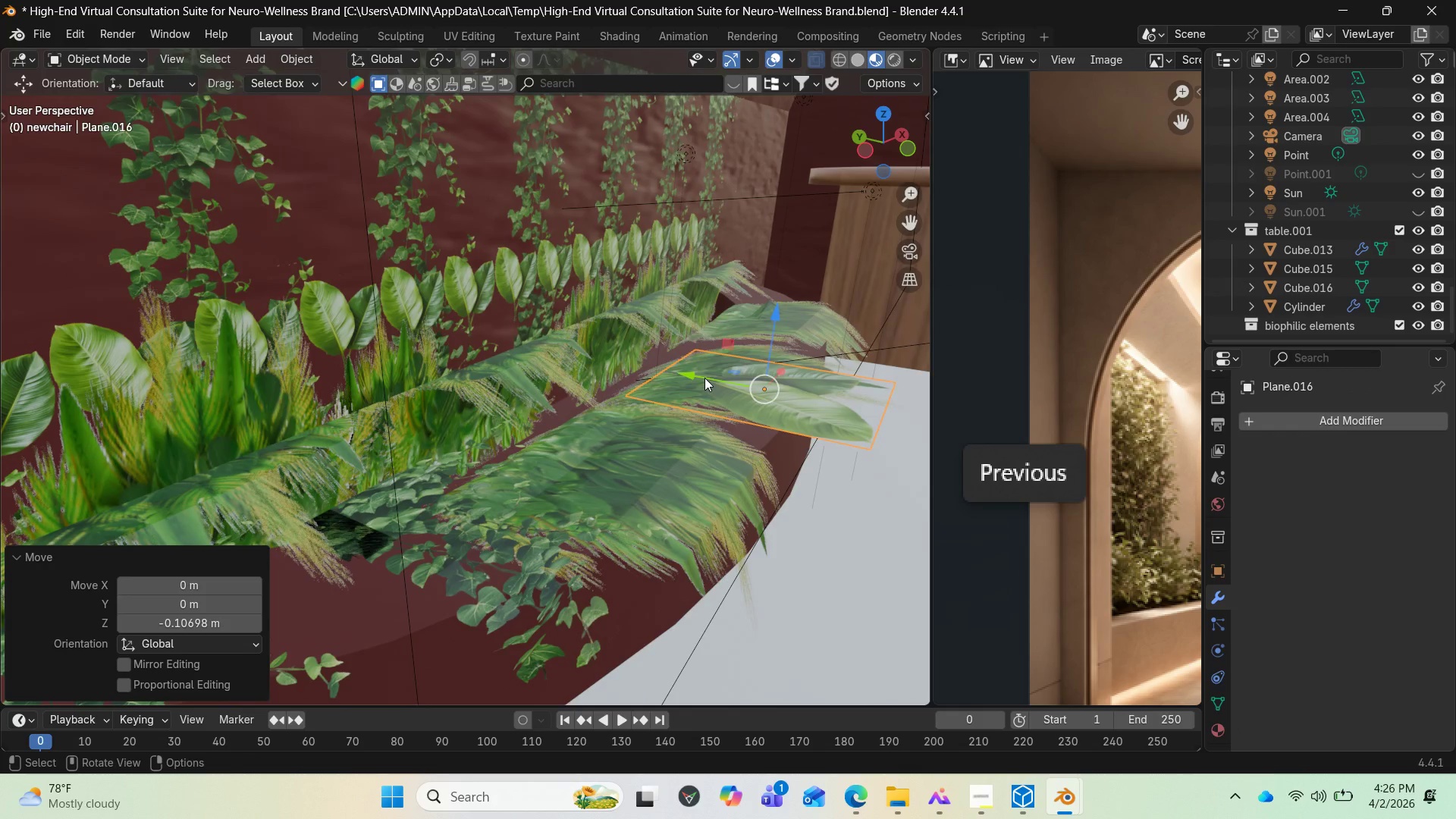 
left_click_drag(start_coordinate=[704, 378], to_coordinate=[617, 347])
 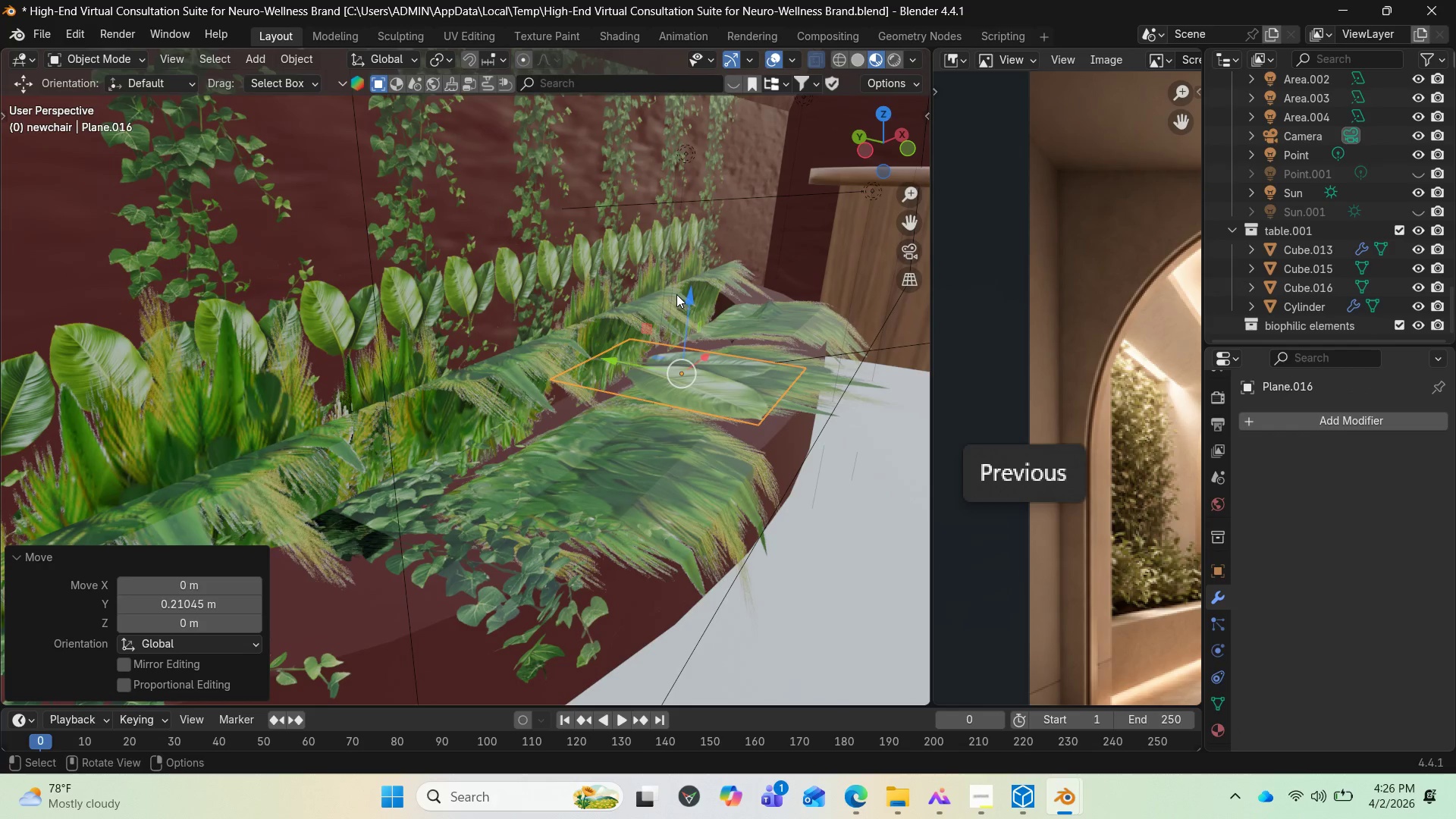 
left_click_drag(start_coordinate=[677, 294], to_coordinate=[671, 300])
 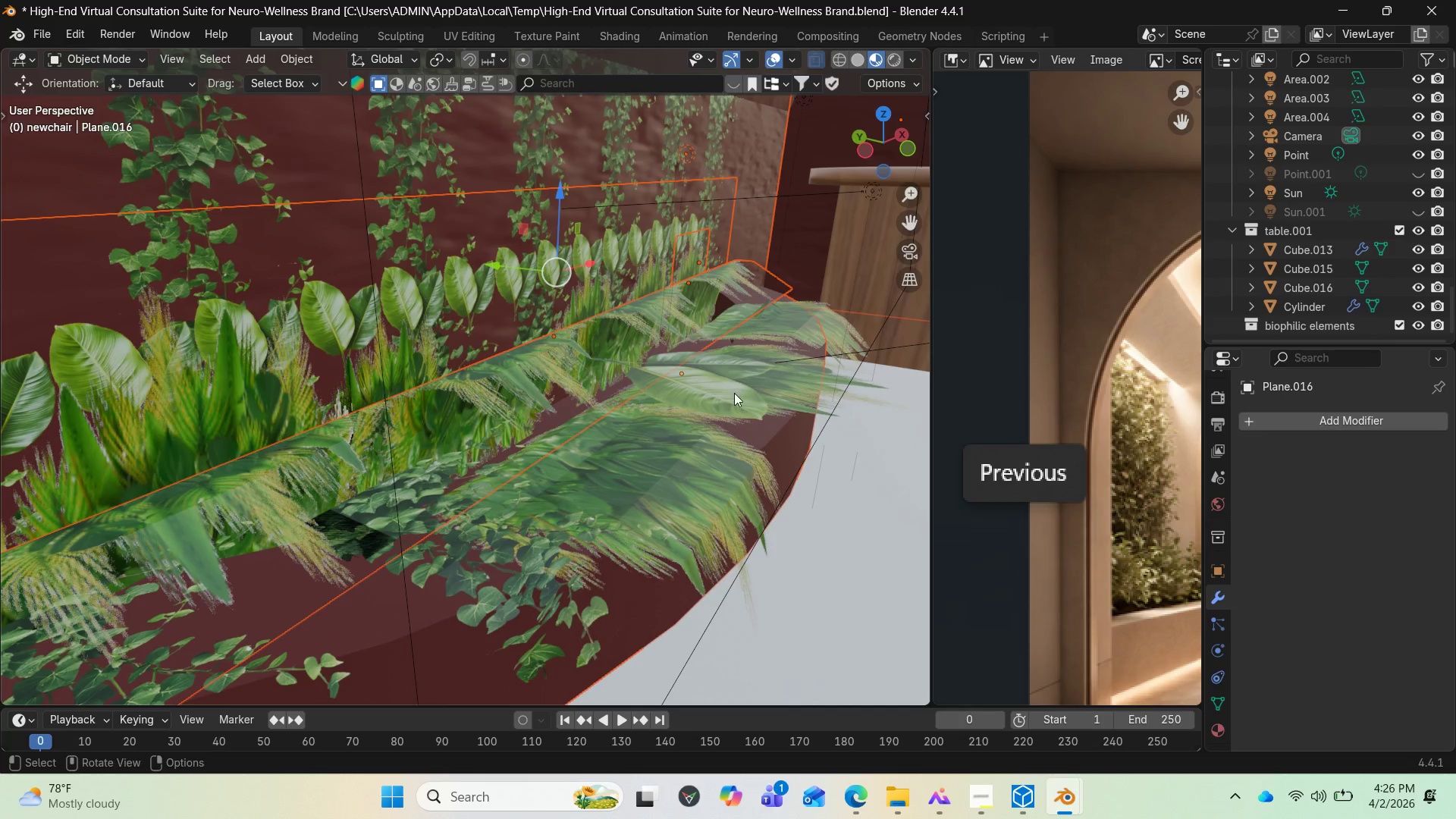 
left_click([734, 394])
 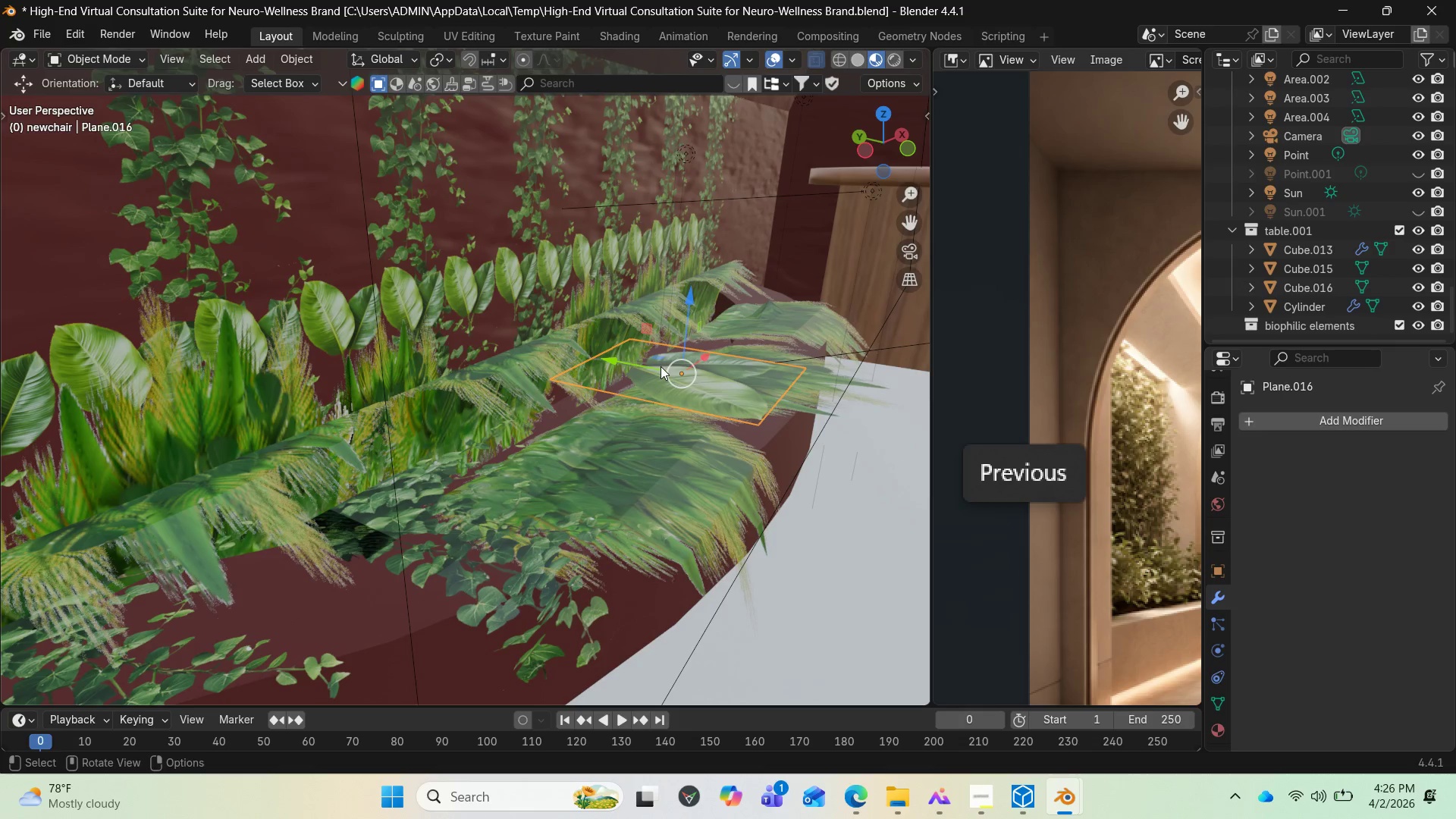 
left_click_drag(start_coordinate=[652, 366], to_coordinate=[635, 364])
 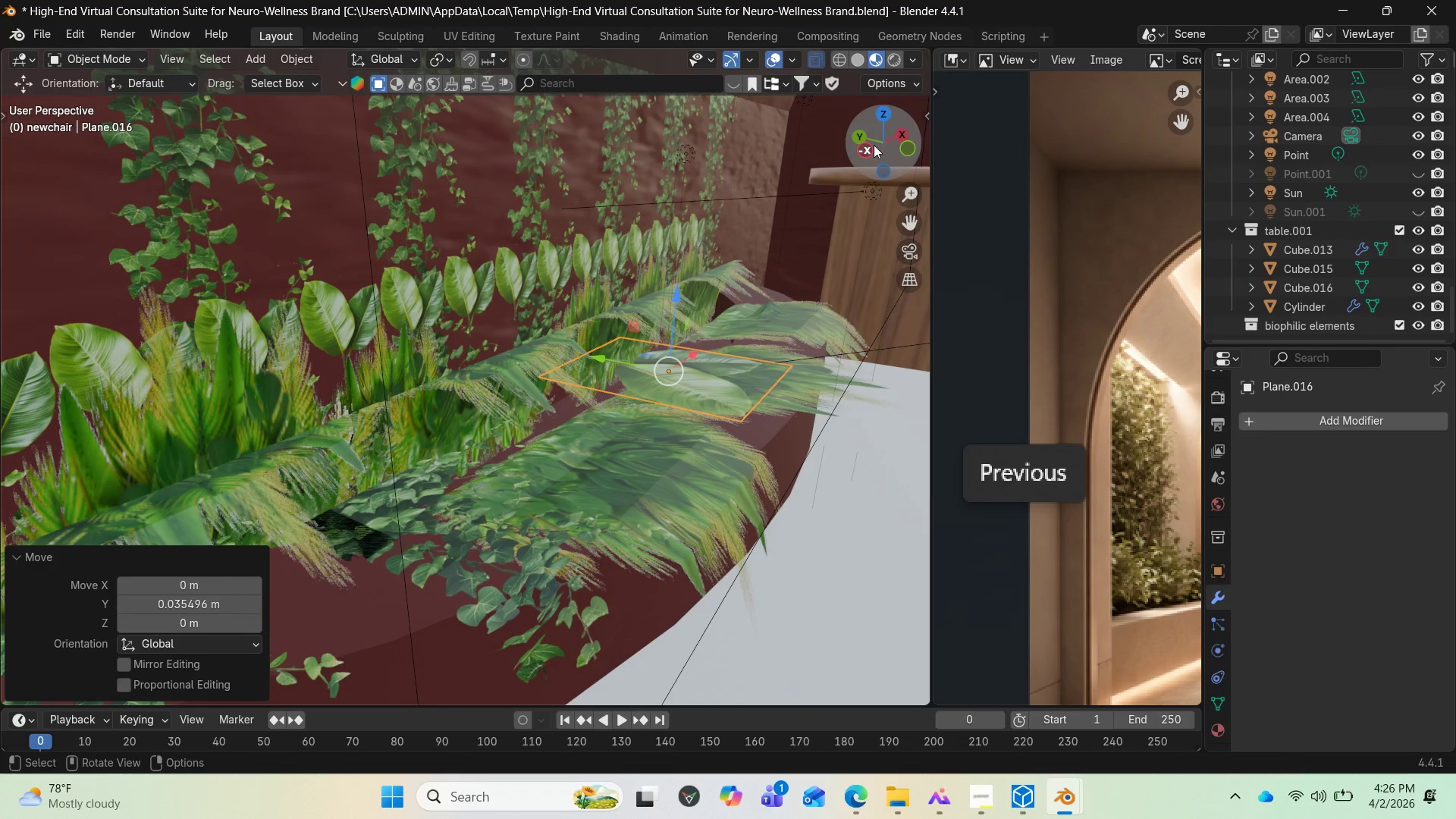 
left_click_drag(start_coordinate=[874, 145], to_coordinate=[807, 172])
 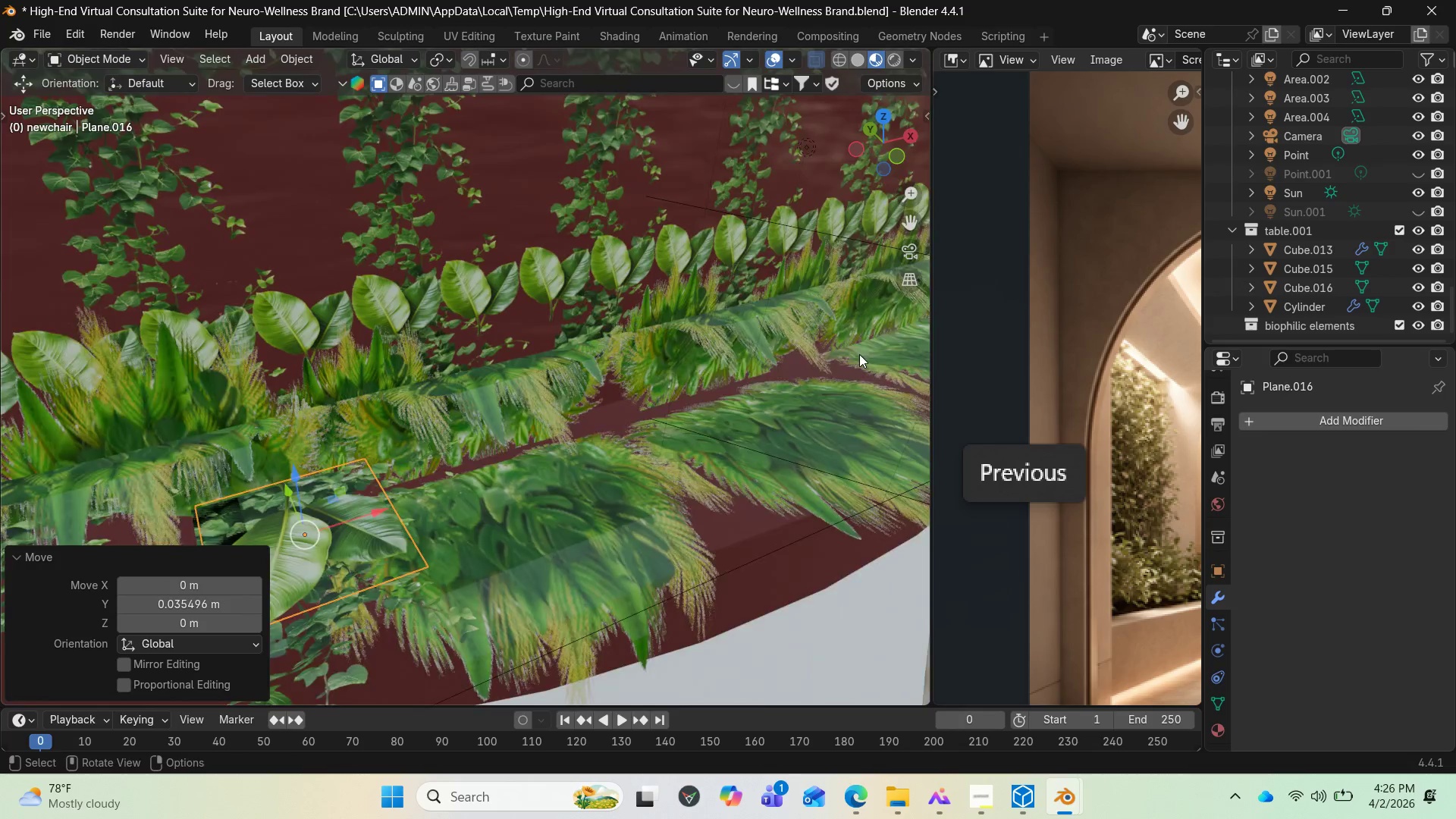 
scroll: coordinate [859, 355], scroll_direction: up, amount: 1.0
 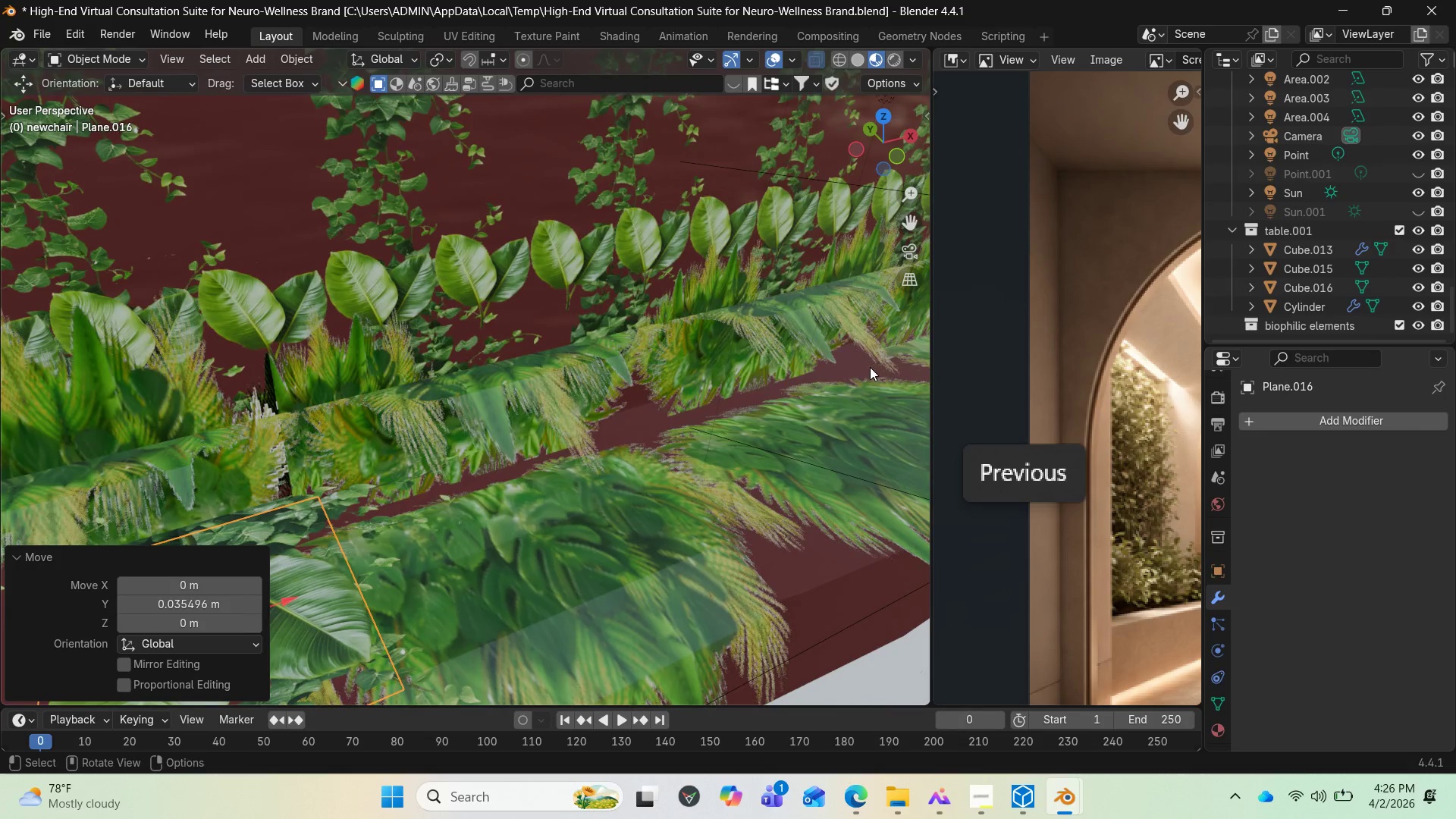 
scroll: coordinate [853, 382], scroll_direction: down, amount: 2.0
 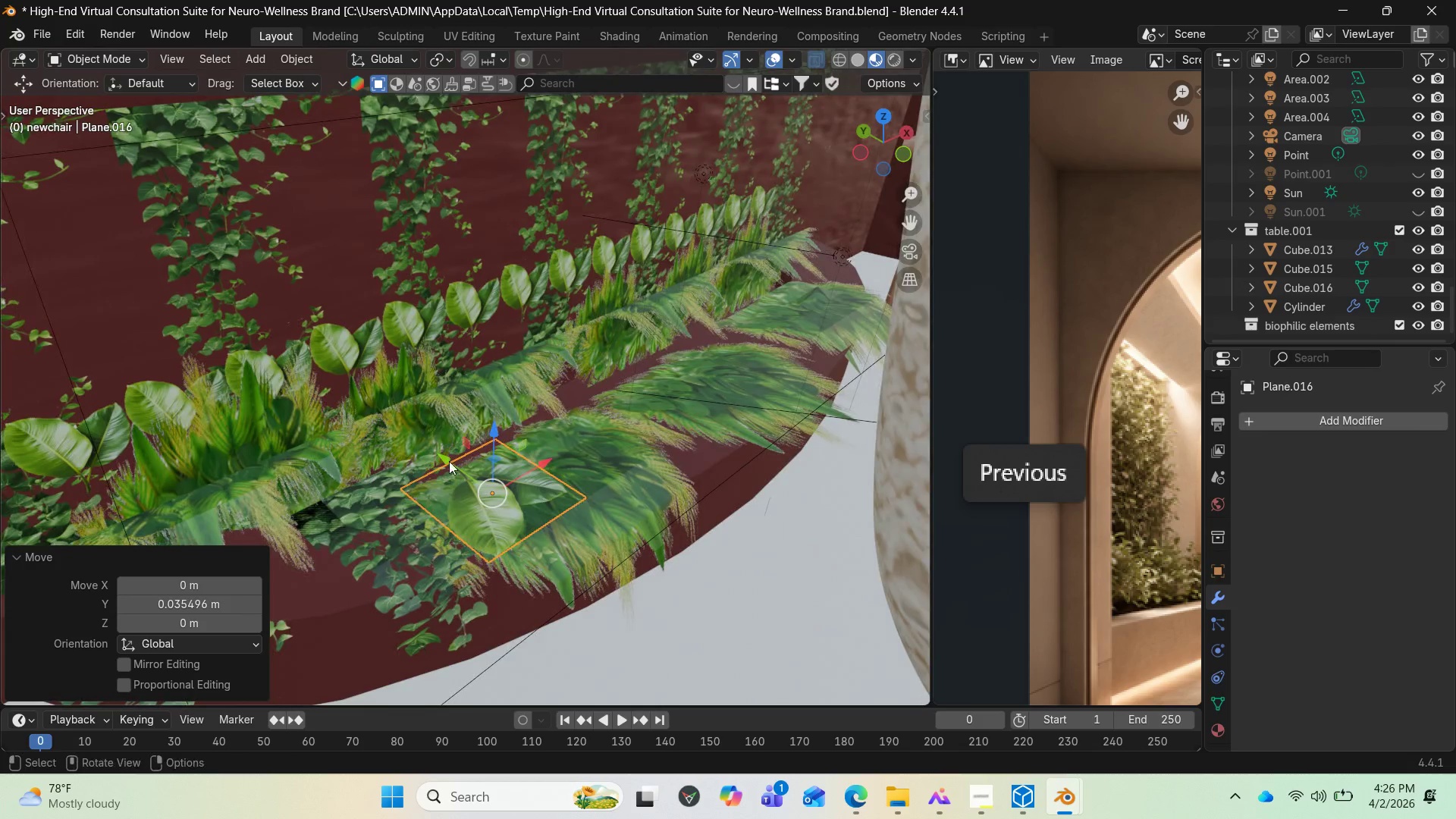 
left_click_drag(start_coordinate=[538, 469], to_coordinate=[583, 444])
 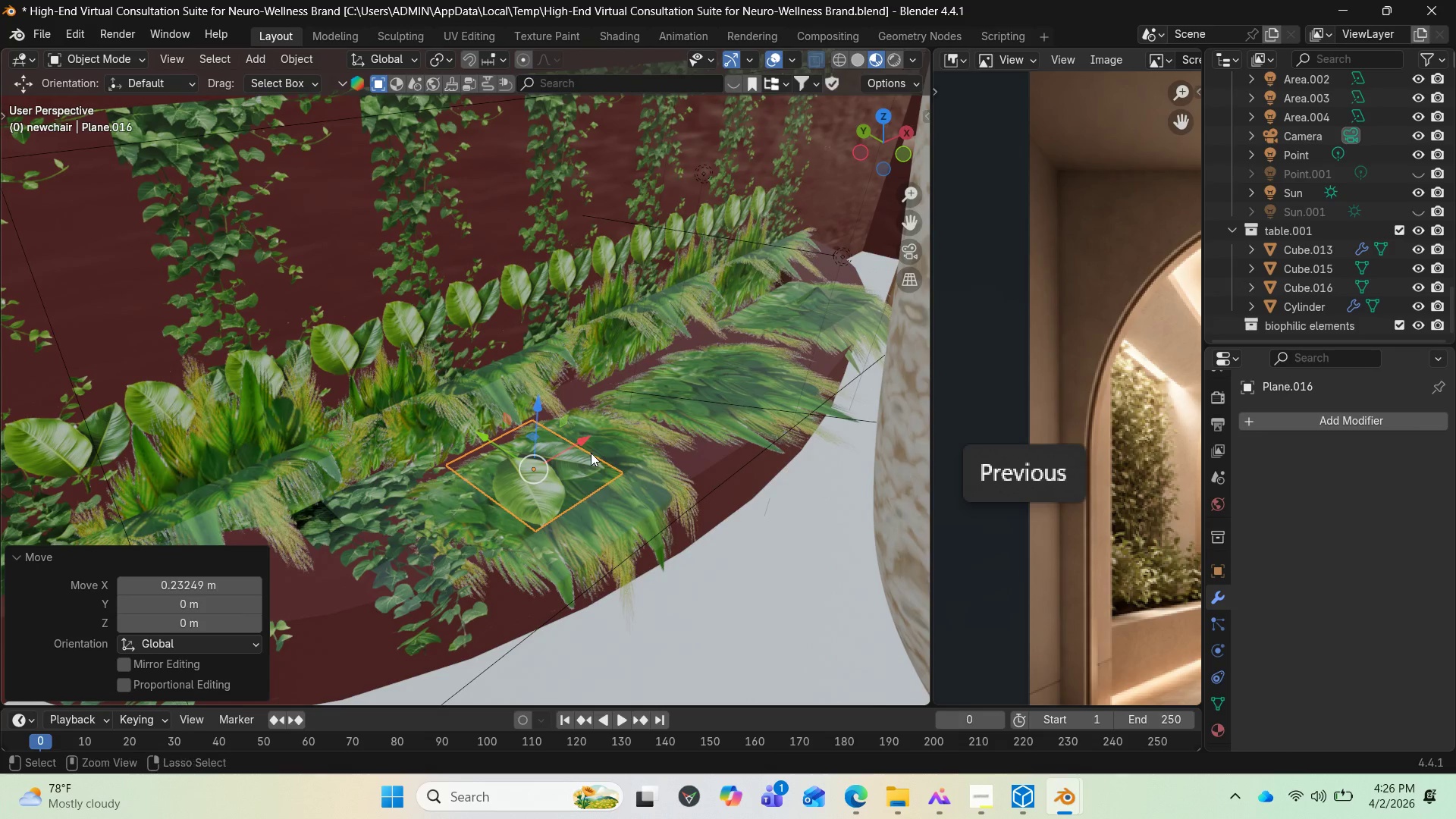 
key(Control+Z)
 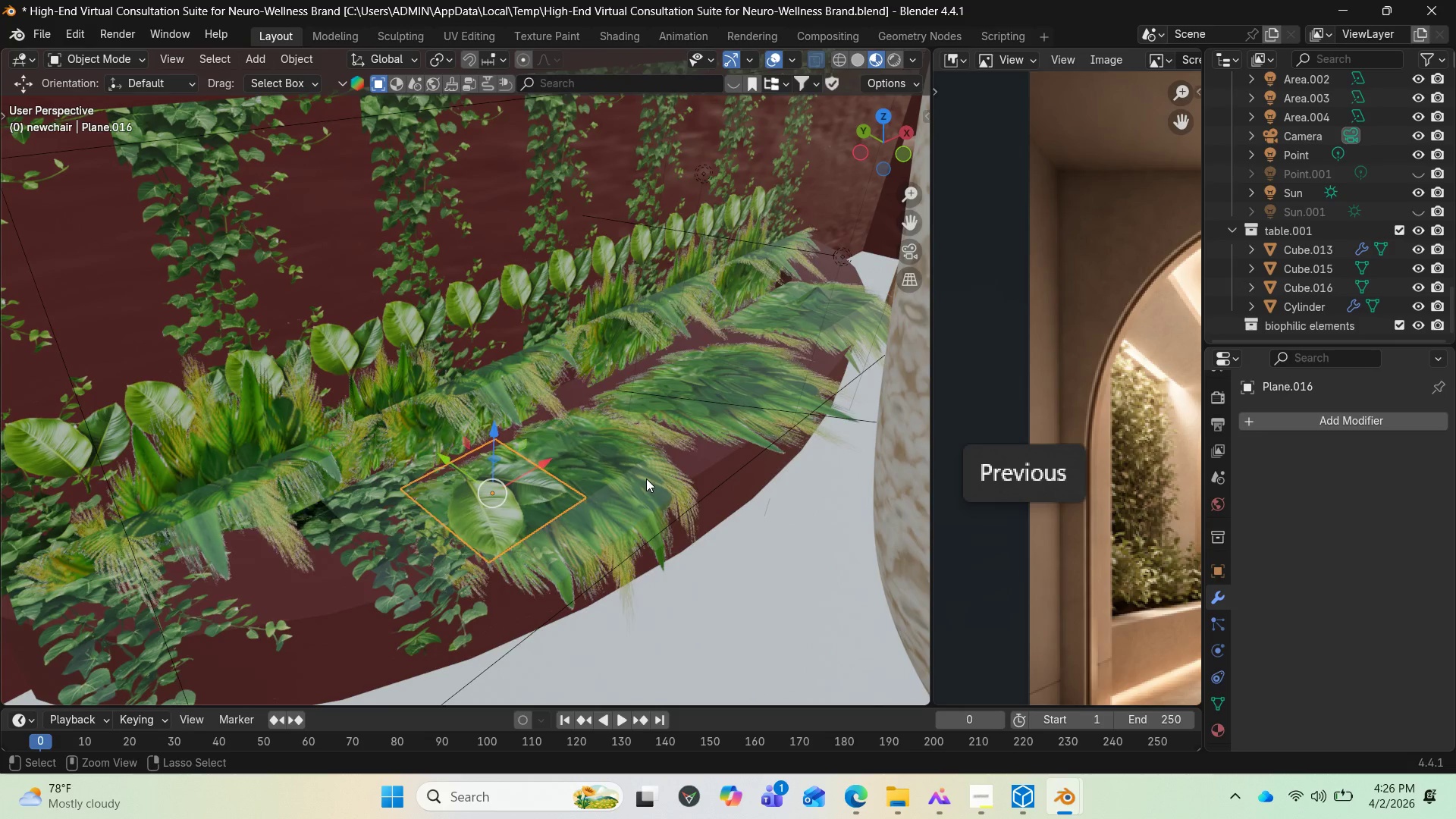 
key(Control+Z)
 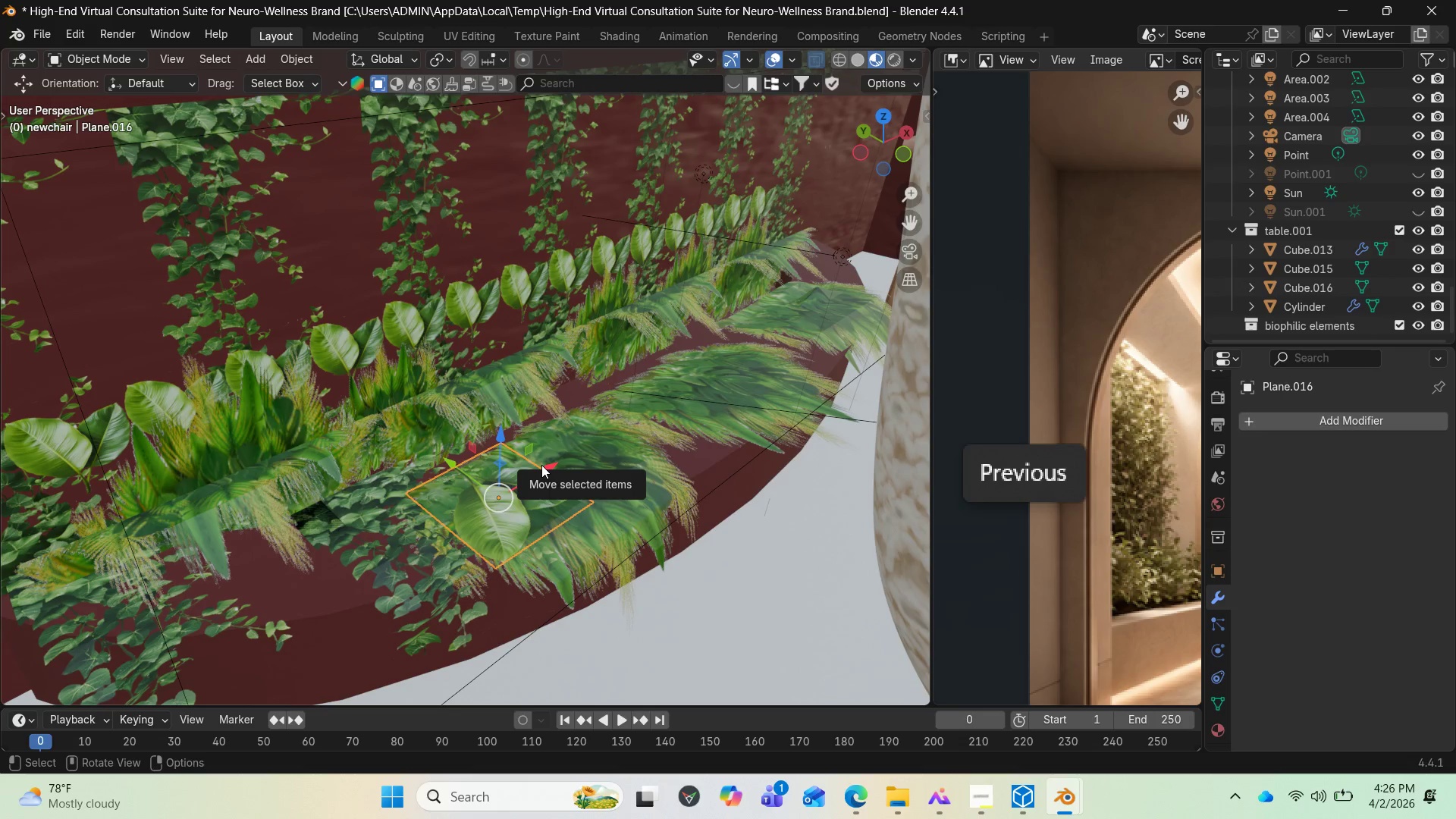 
left_click_drag(start_coordinate=[541, 465], to_coordinate=[581, 445])
 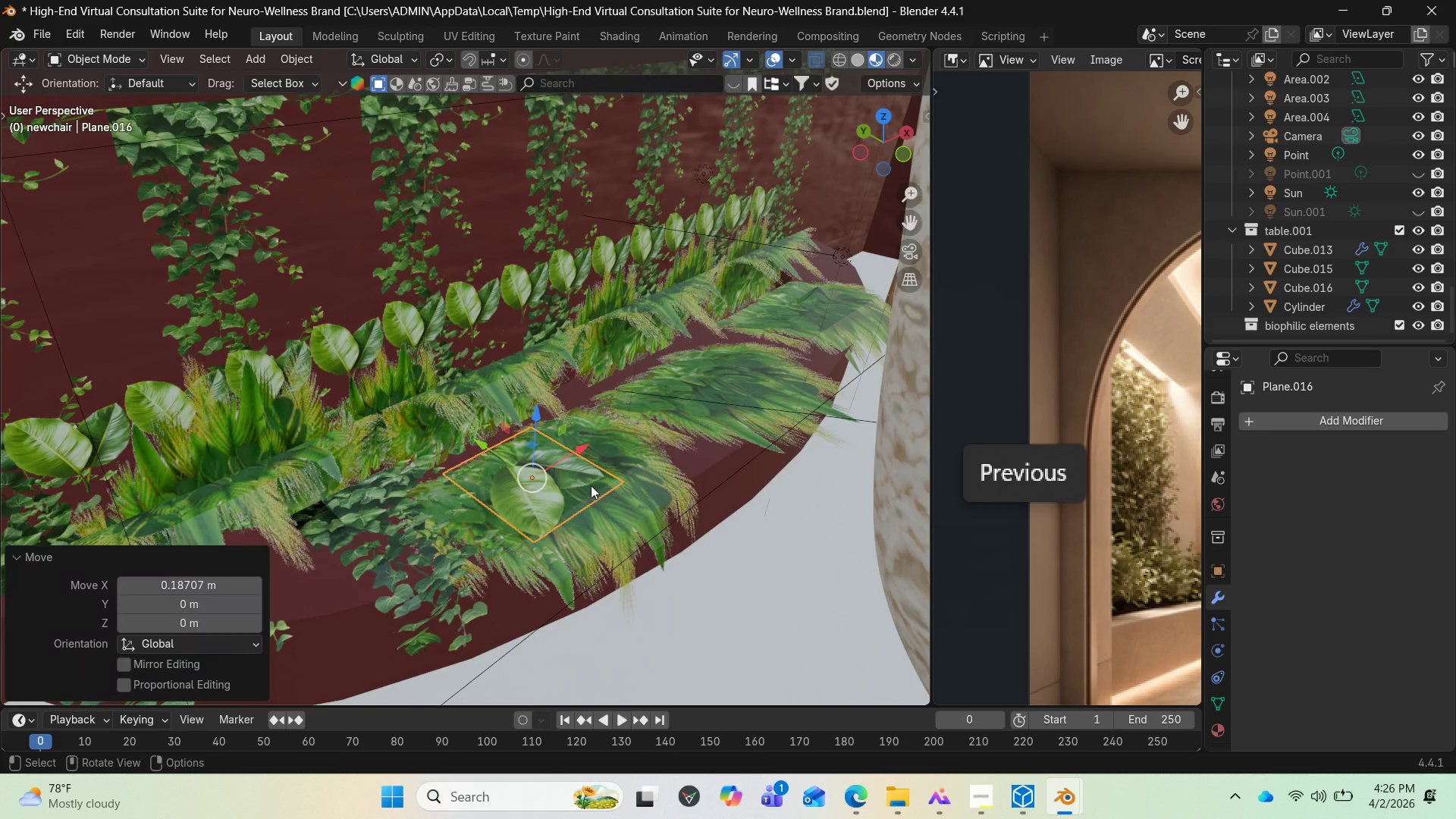 
scroll: coordinate [591, 485], scroll_direction: up, amount: 1.0
 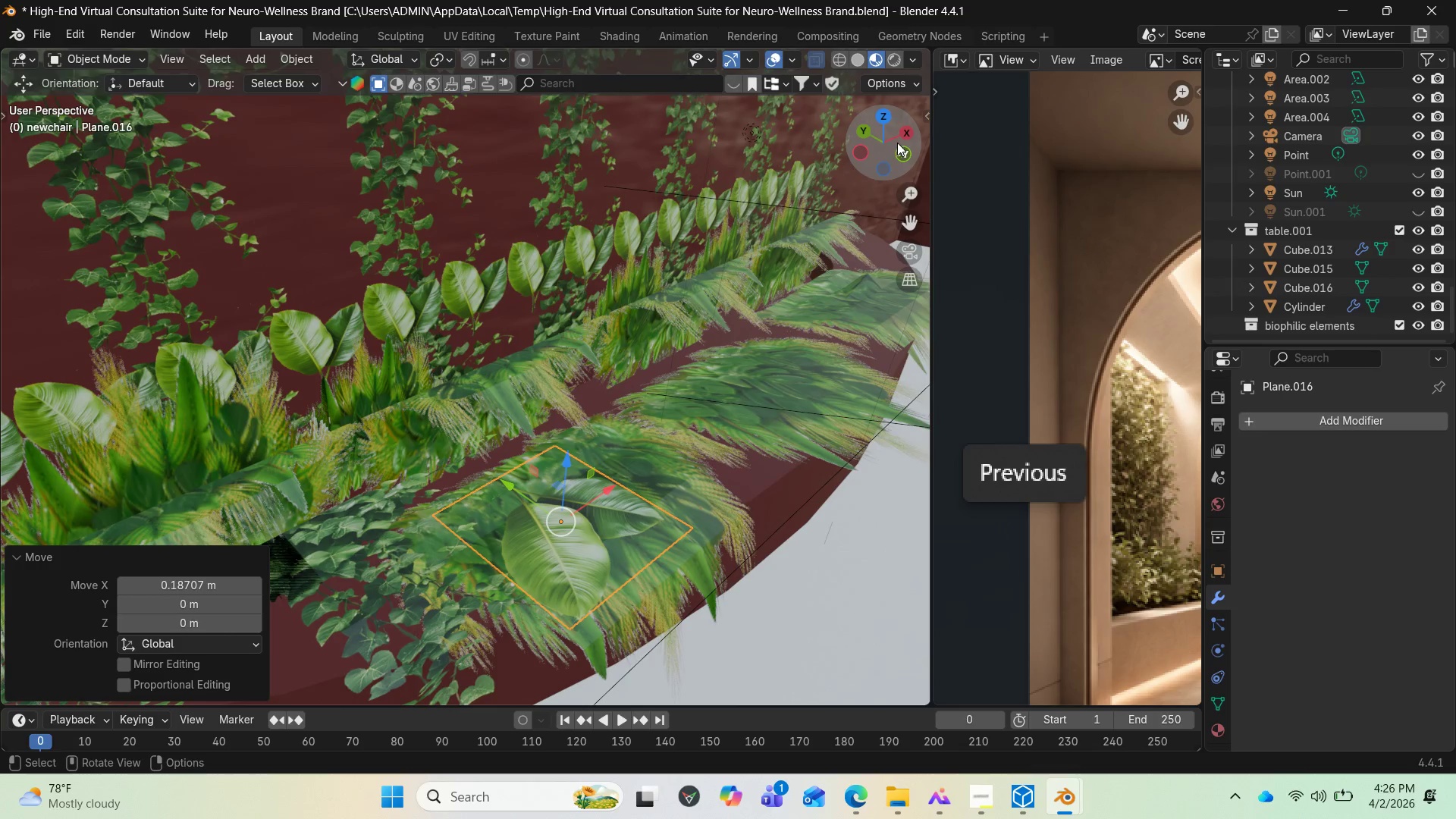 
left_click_drag(start_coordinate=[897, 140], to_coordinate=[927, 124])
 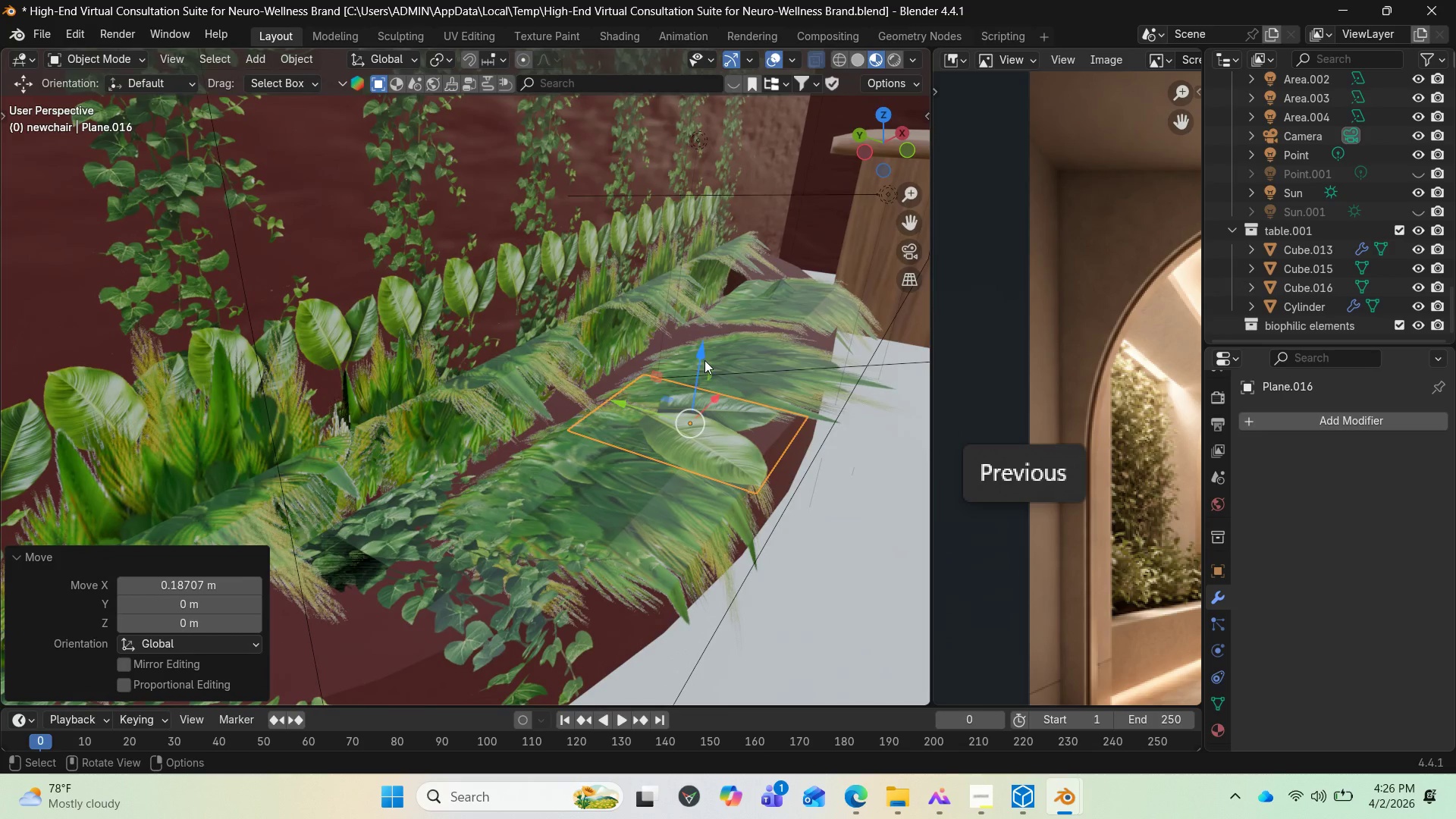 
left_click_drag(start_coordinate=[704, 360], to_coordinate=[637, 525])
 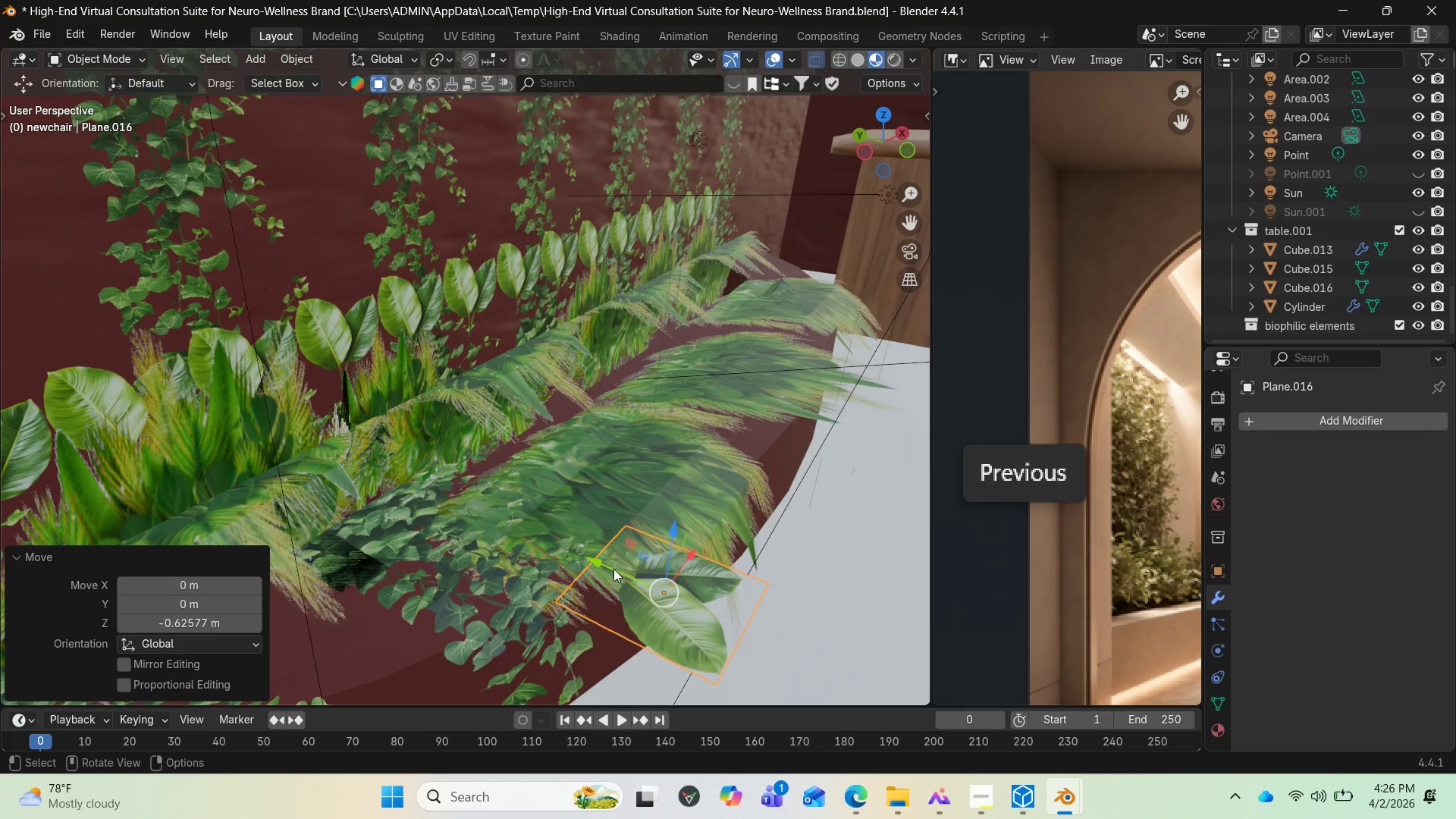 
left_click_drag(start_coordinate=[619, 570], to_coordinate=[469, 435])
 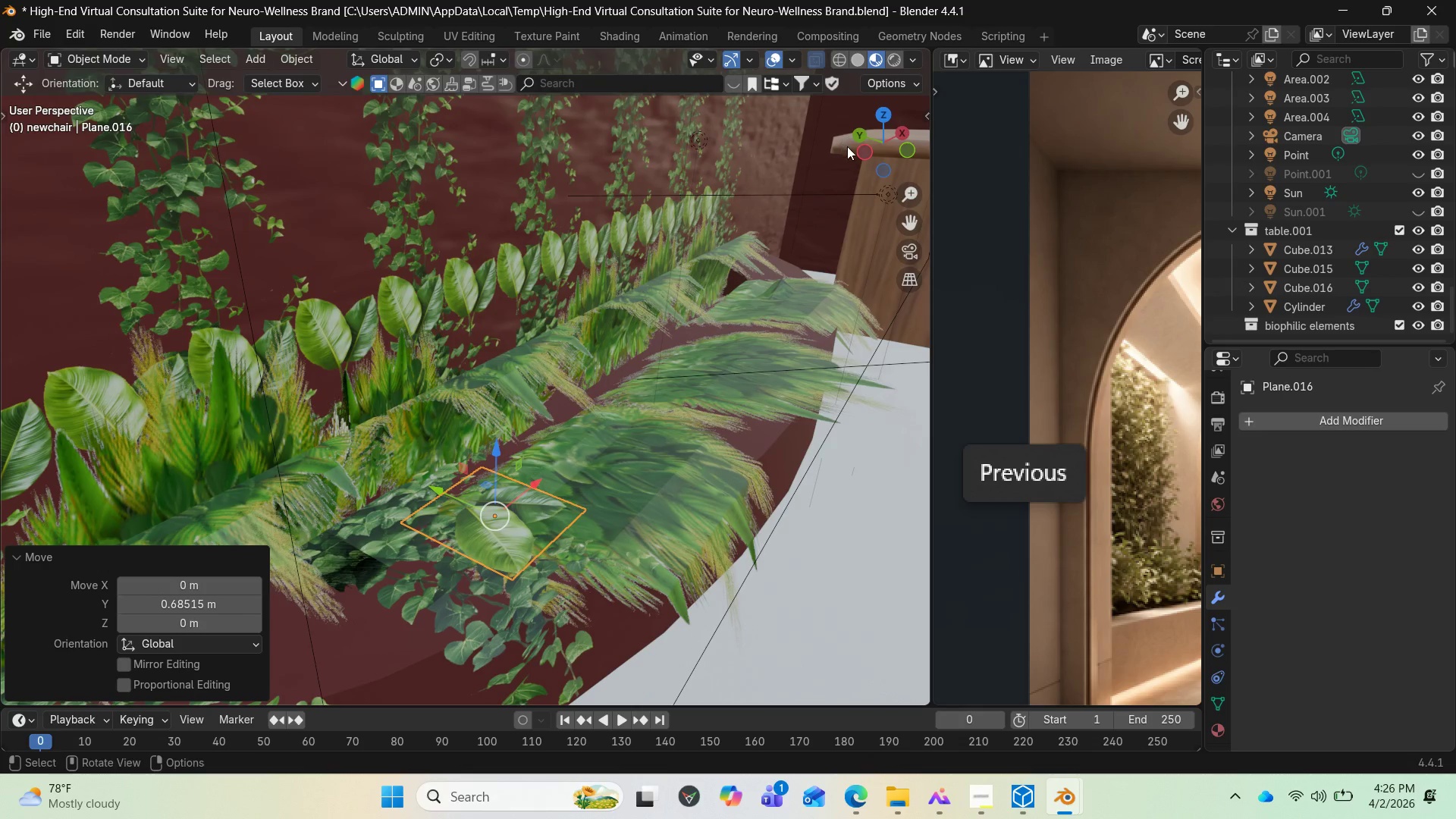 
left_click_drag(start_coordinate=[850, 147], to_coordinate=[902, 110])
 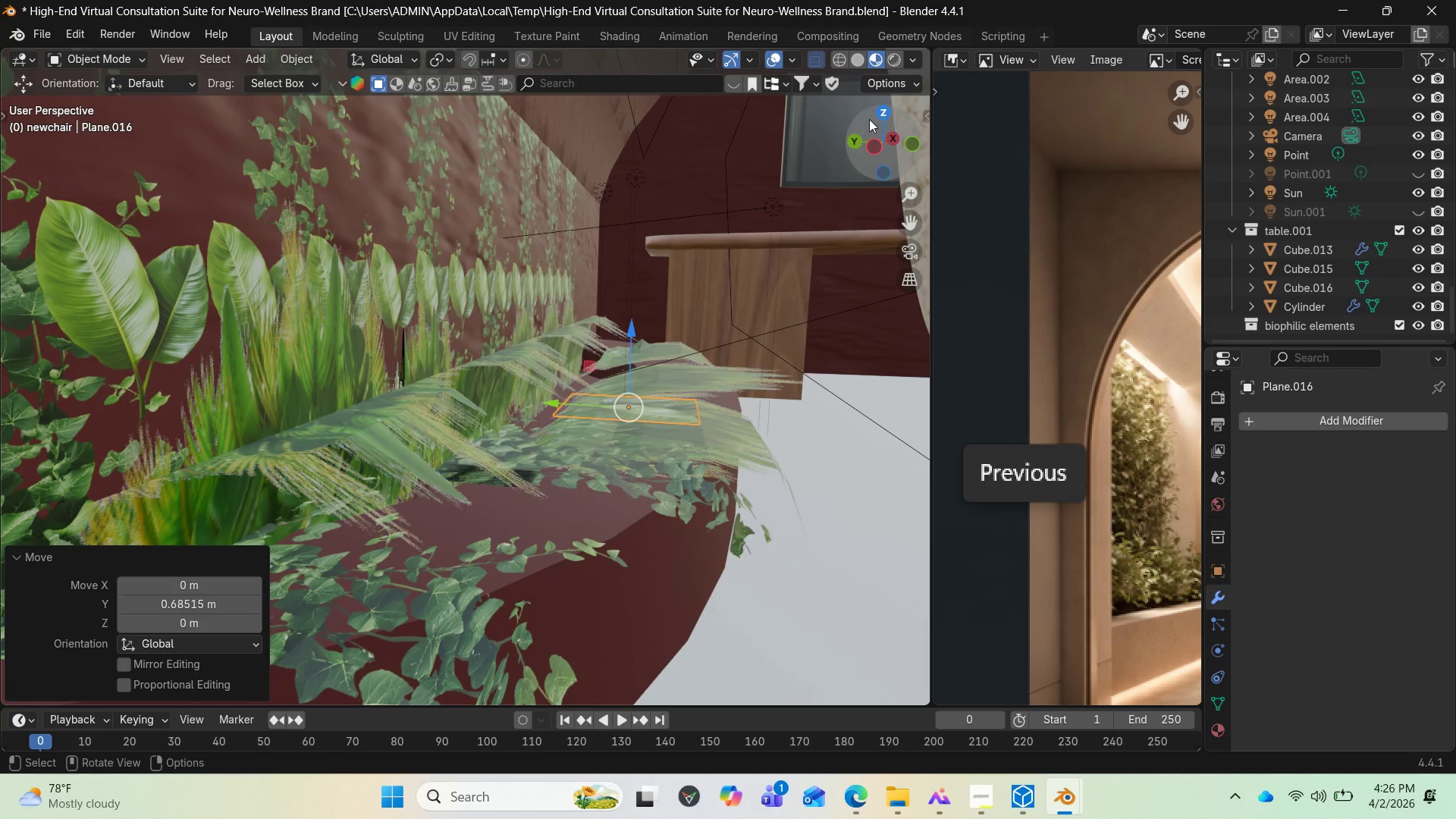 
left_click_drag(start_coordinate=[871, 118], to_coordinate=[799, 131])
 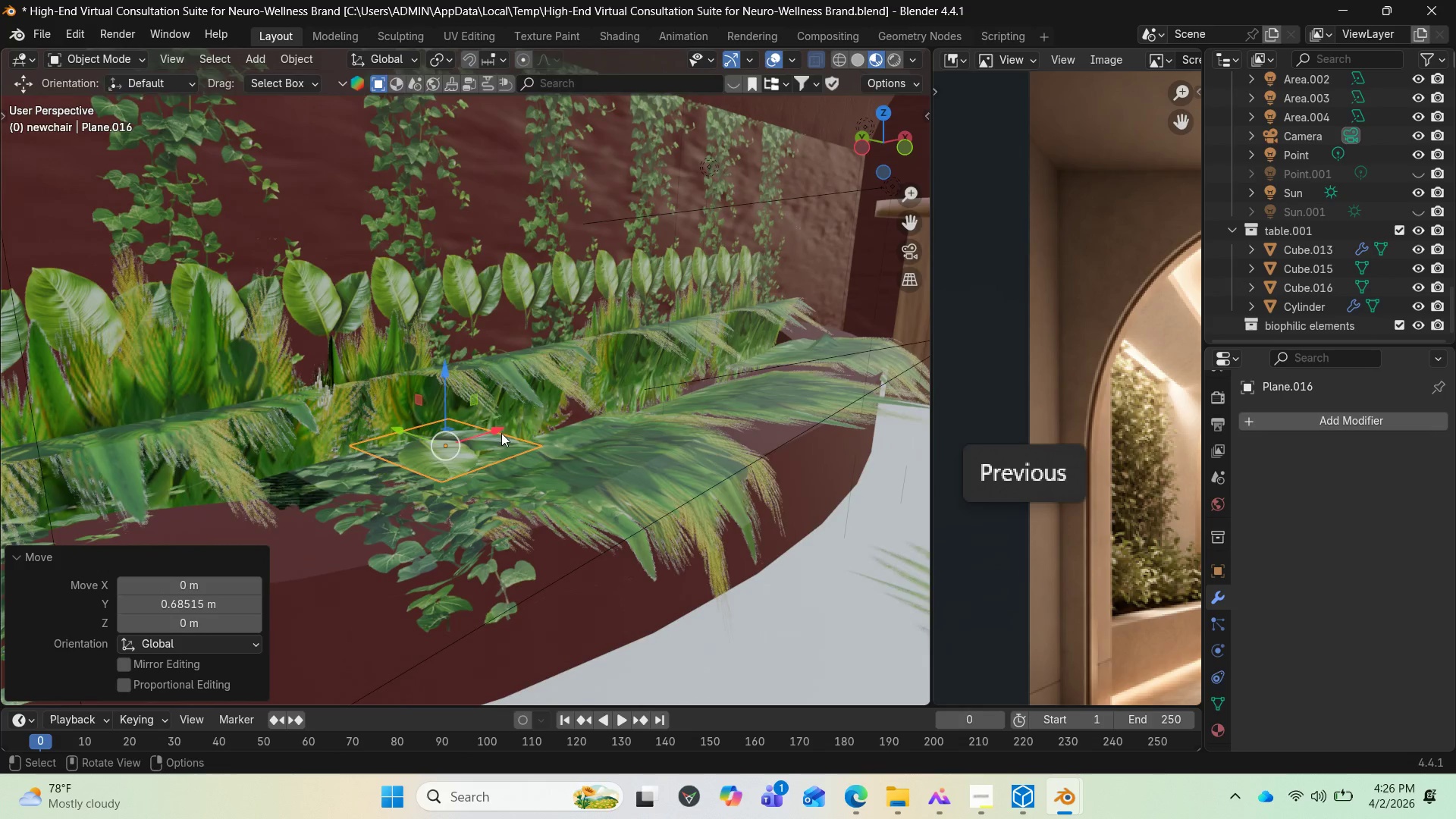 
left_click_drag(start_coordinate=[501, 433], to_coordinate=[714, 393])
 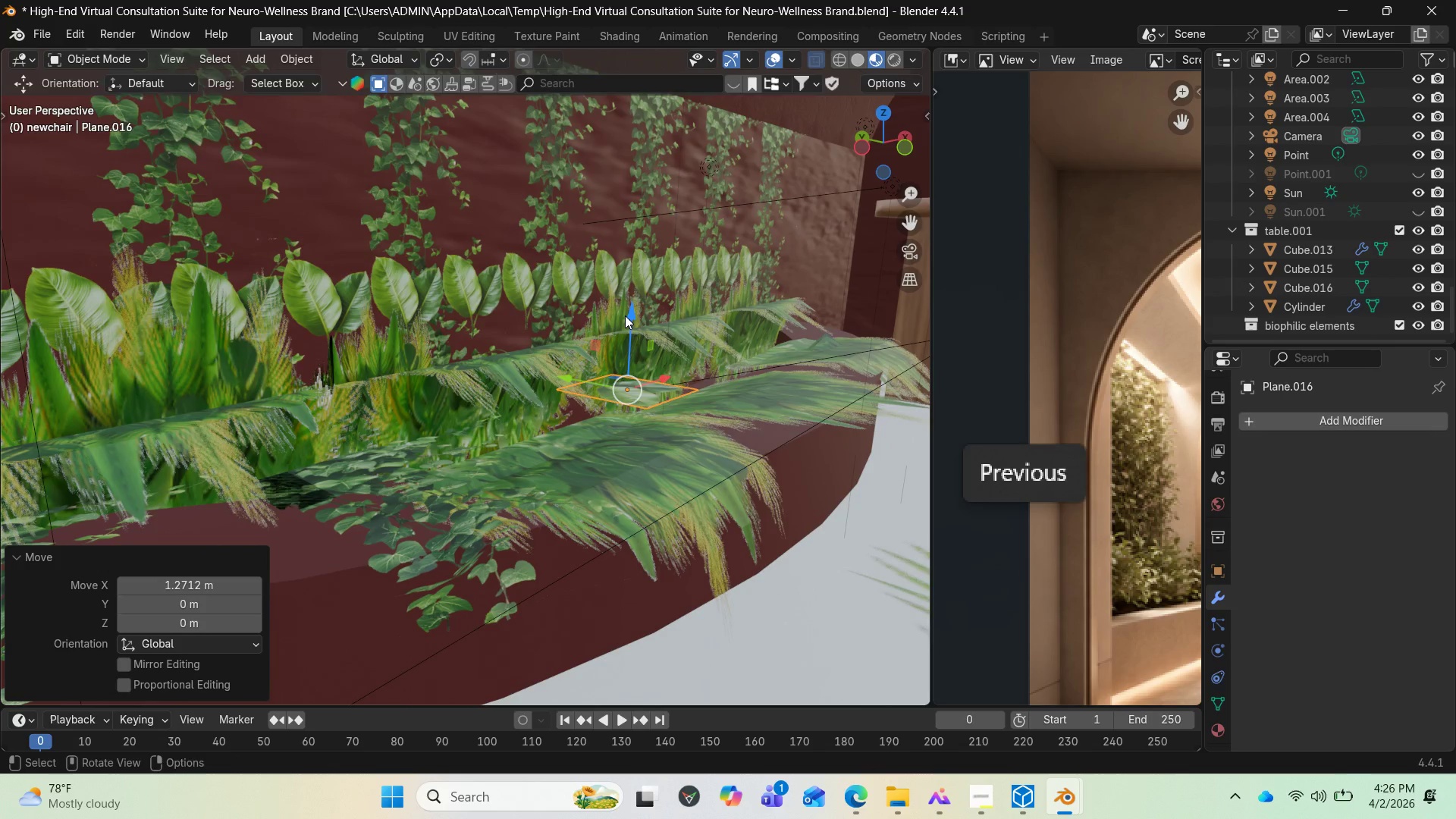 
left_click_drag(start_coordinate=[626, 315], to_coordinate=[623, 356])
 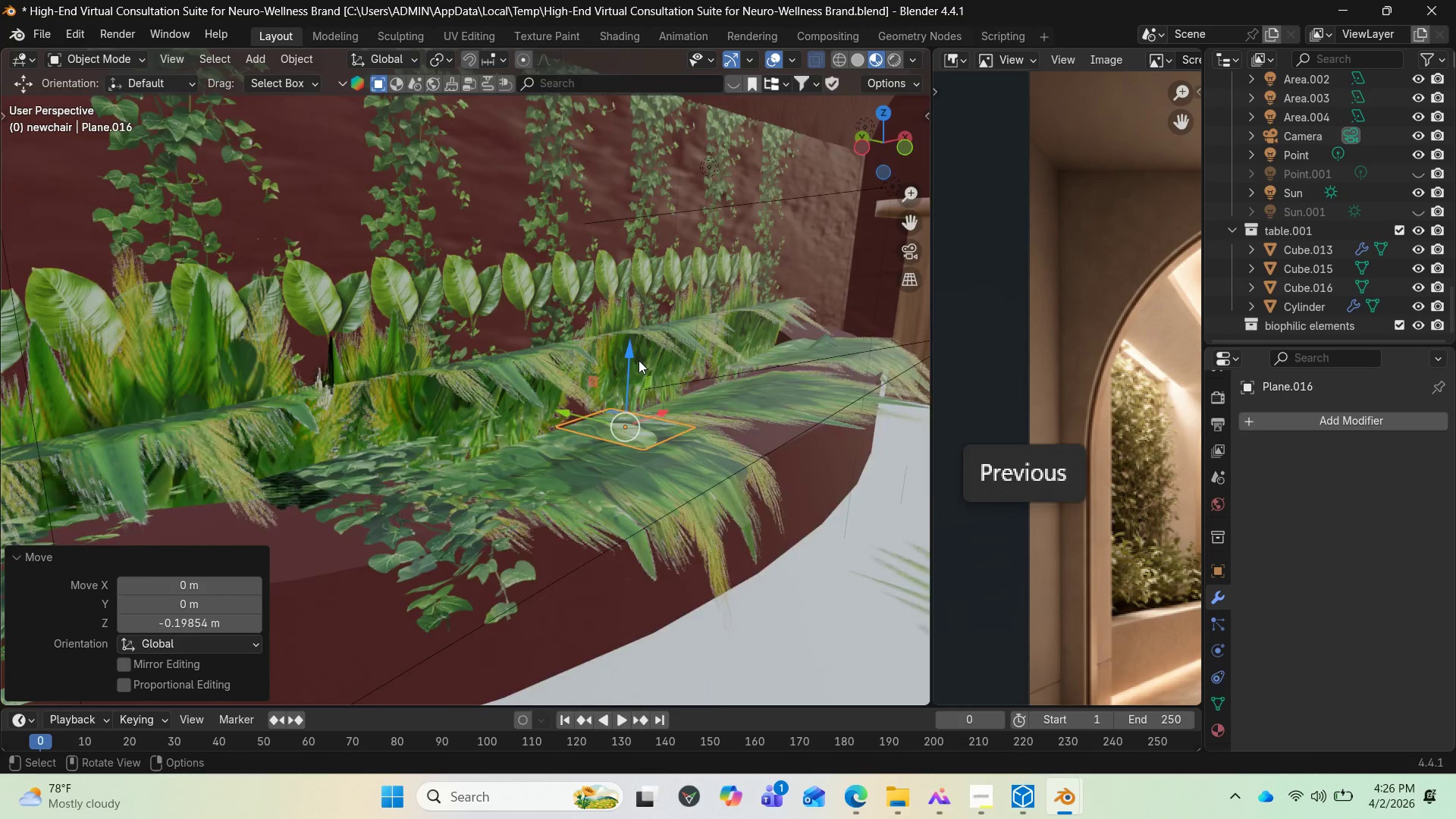 
scroll: coordinate [640, 362], scroll_direction: up, amount: 2.0
 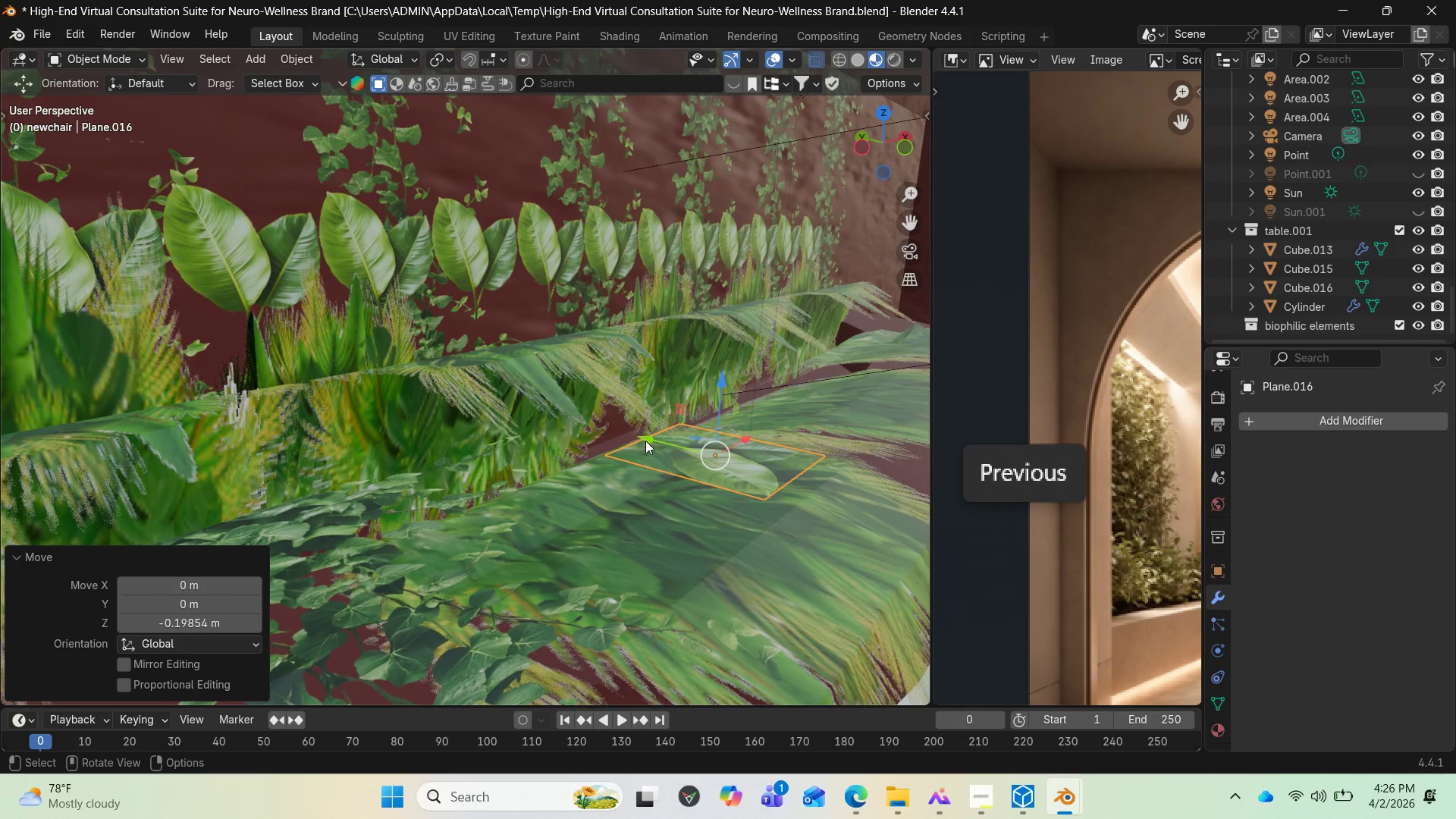 
left_click_drag(start_coordinate=[645, 441], to_coordinate=[590, 401])
 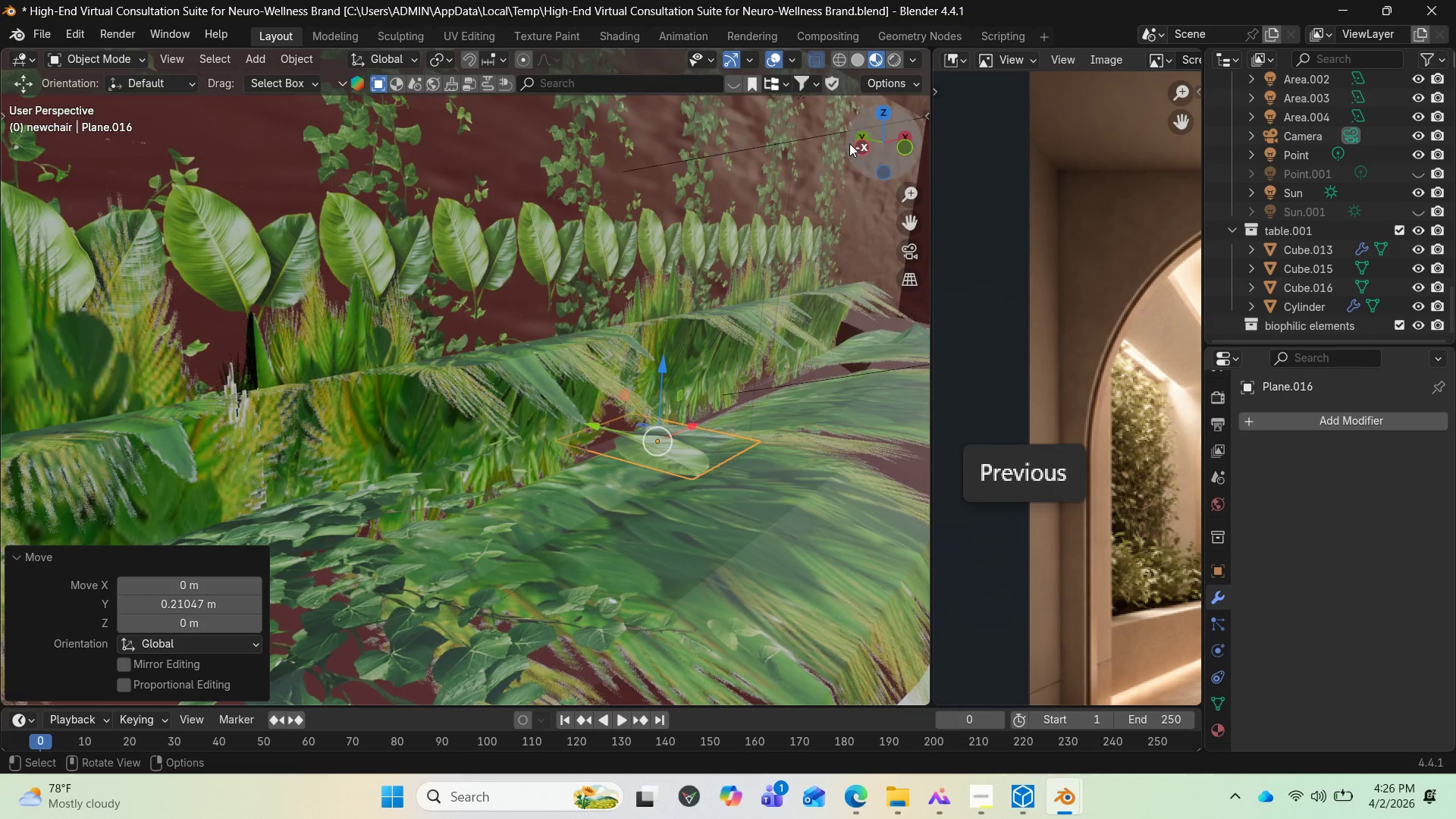 
left_click_drag(start_coordinate=[856, 149], to_coordinate=[893, 161])
 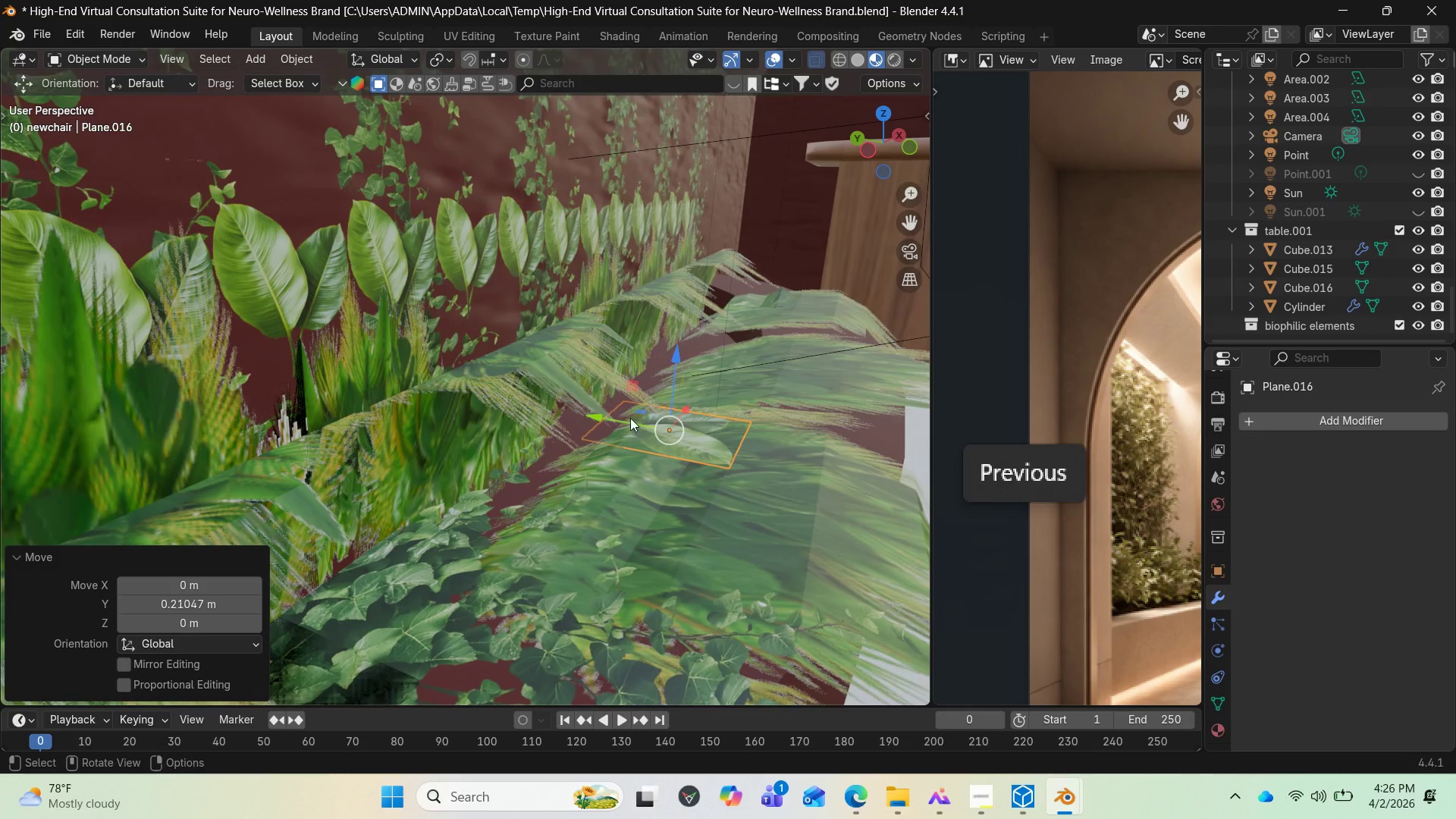 
left_click_drag(start_coordinate=[626, 418], to_coordinate=[576, 404])
 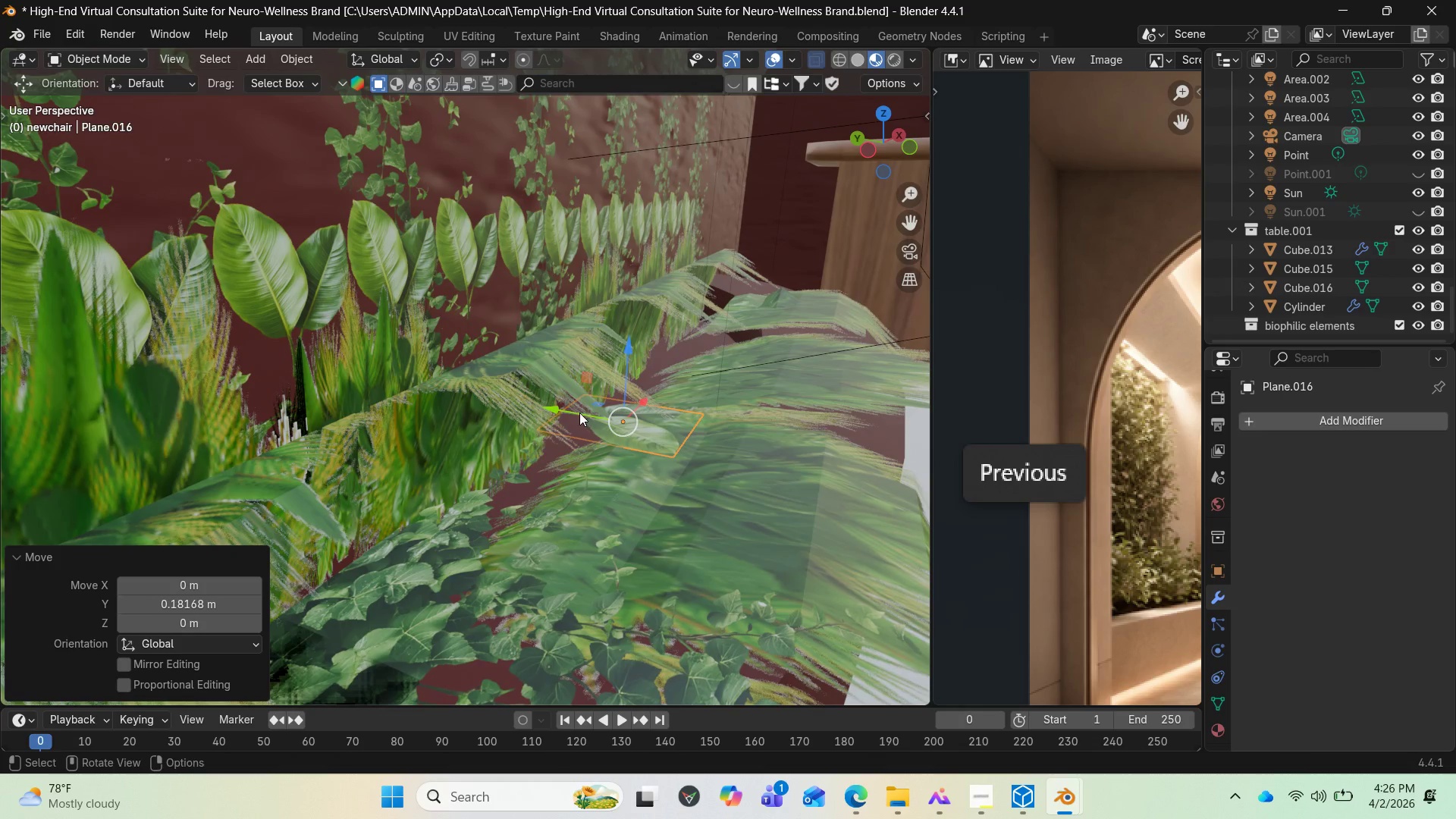 
left_click_drag(start_coordinate=[579, 412], to_coordinate=[564, 408])
 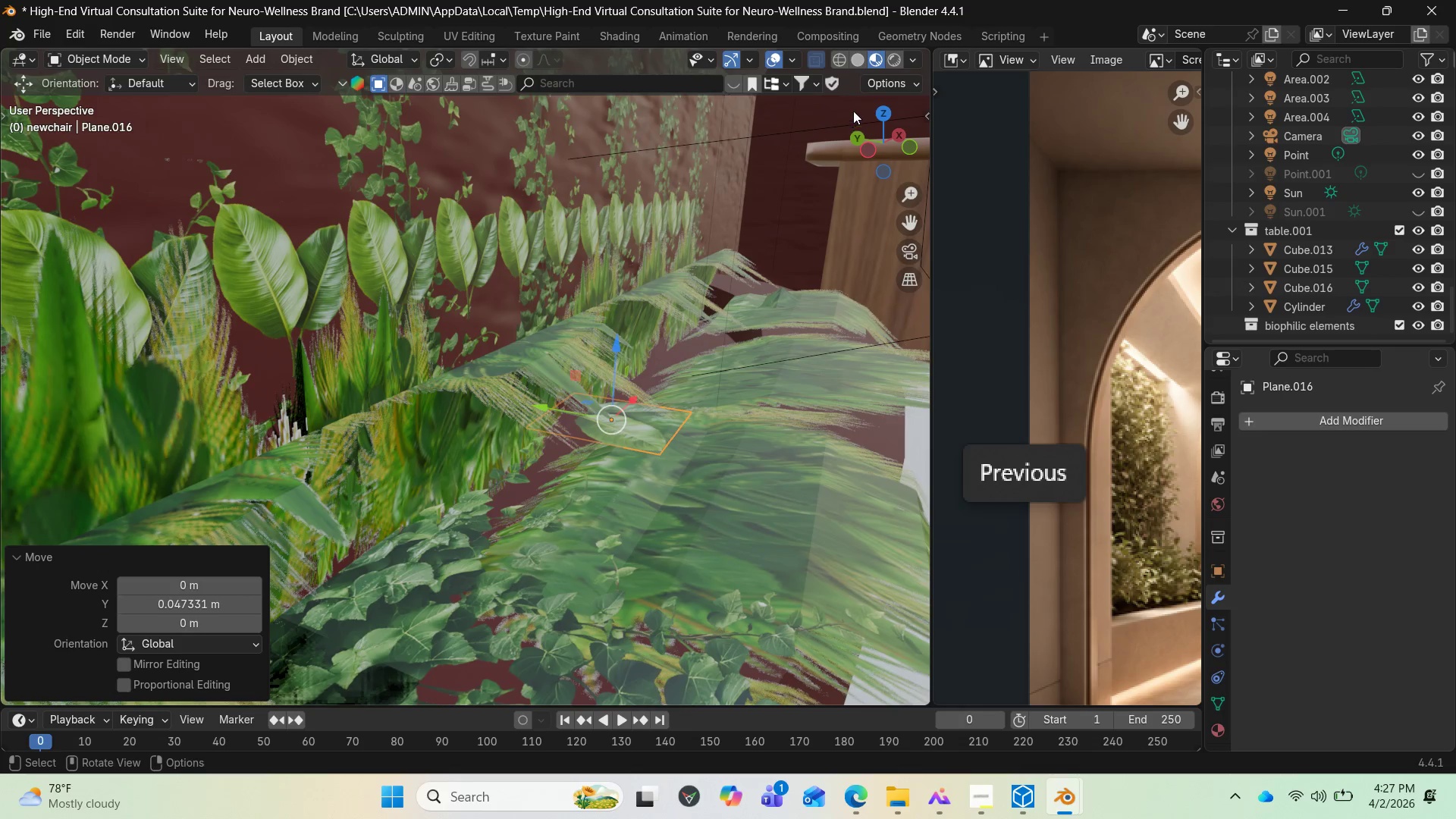 
left_click_drag(start_coordinate=[871, 136], to_coordinate=[781, 153])
 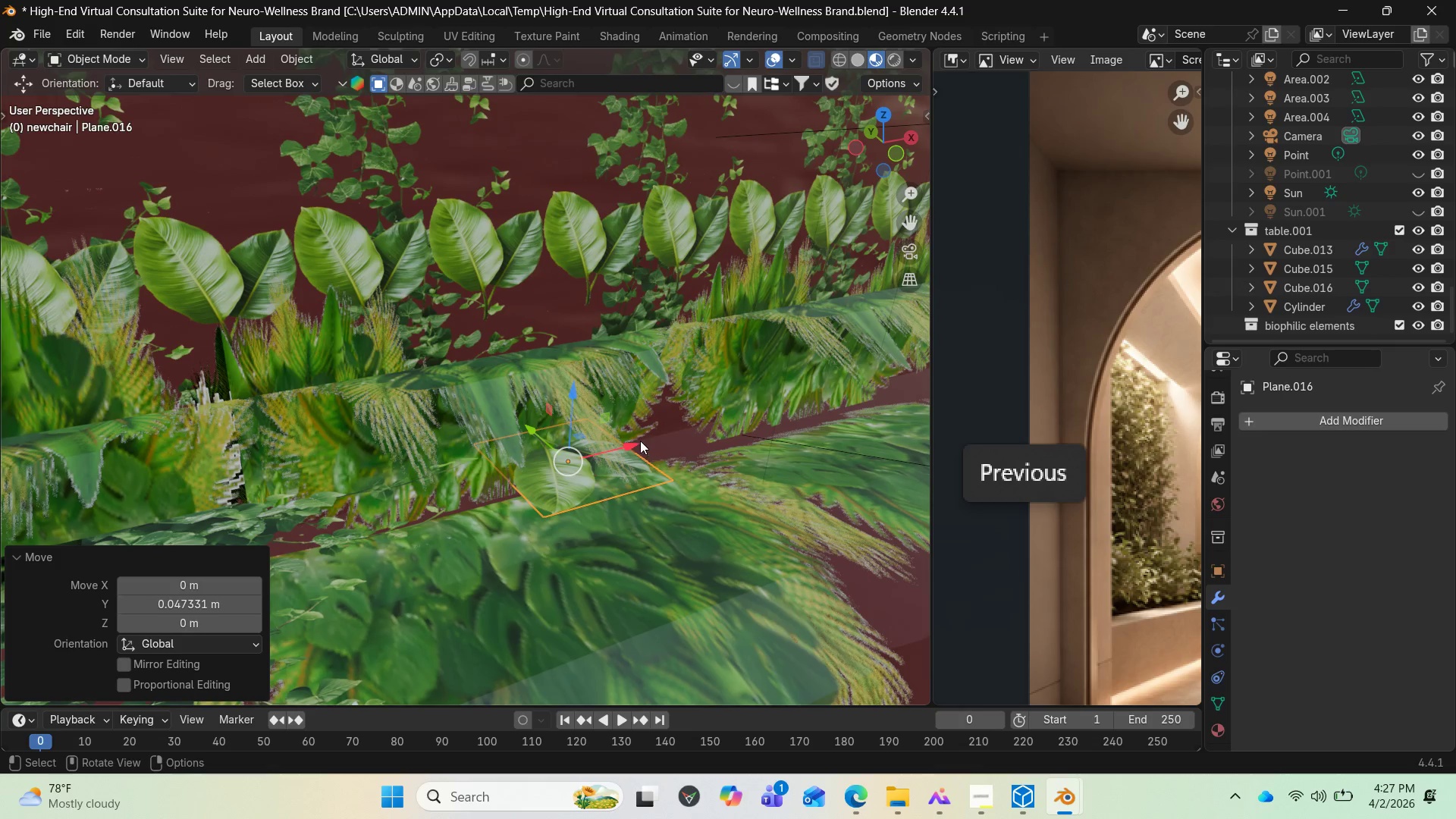 
left_click_drag(start_coordinate=[635, 438], to_coordinate=[895, 362])
 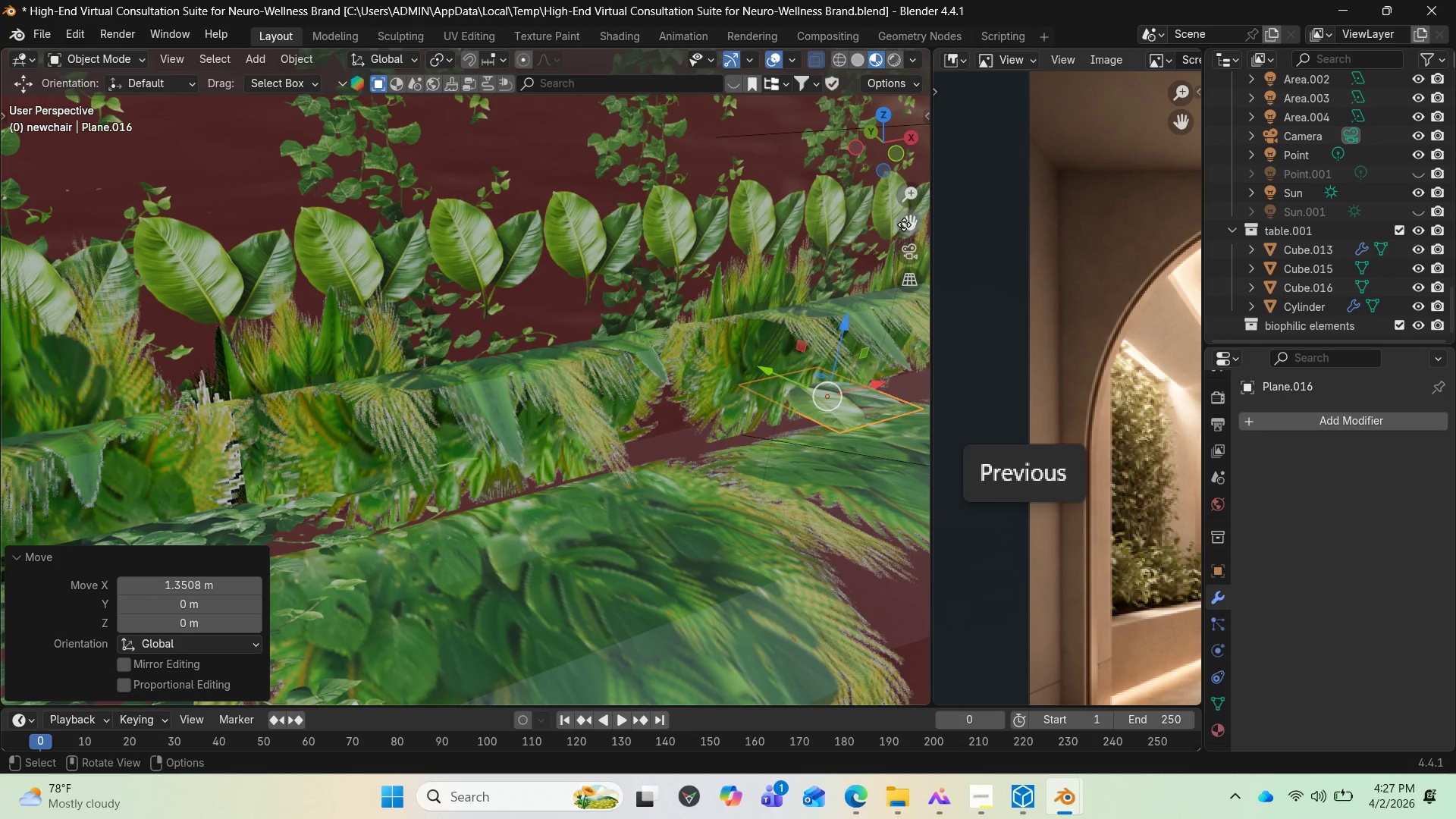 
left_click_drag(start_coordinate=[904, 222], to_coordinate=[502, 252])
 